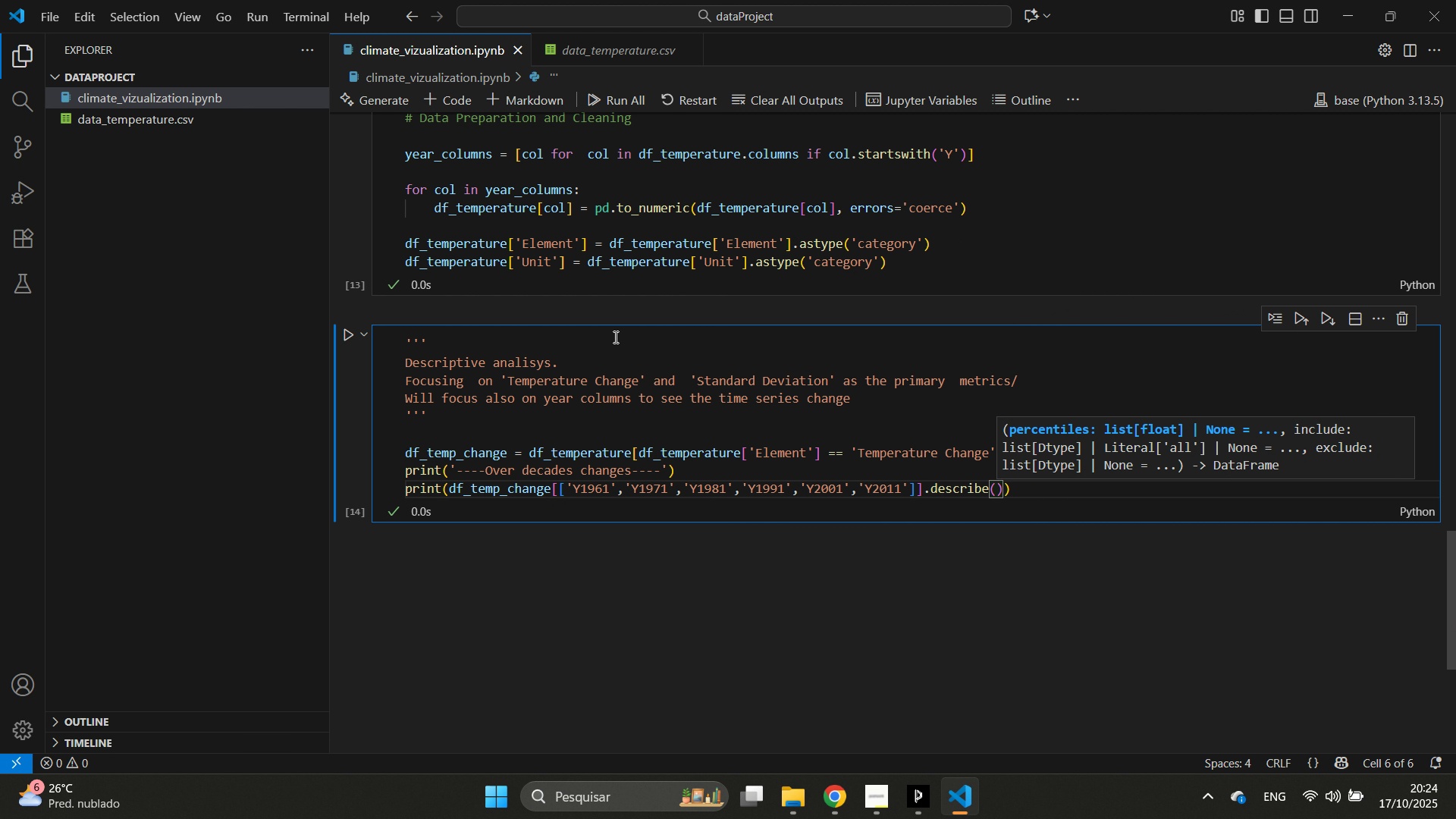 
key(Control+Enter)
 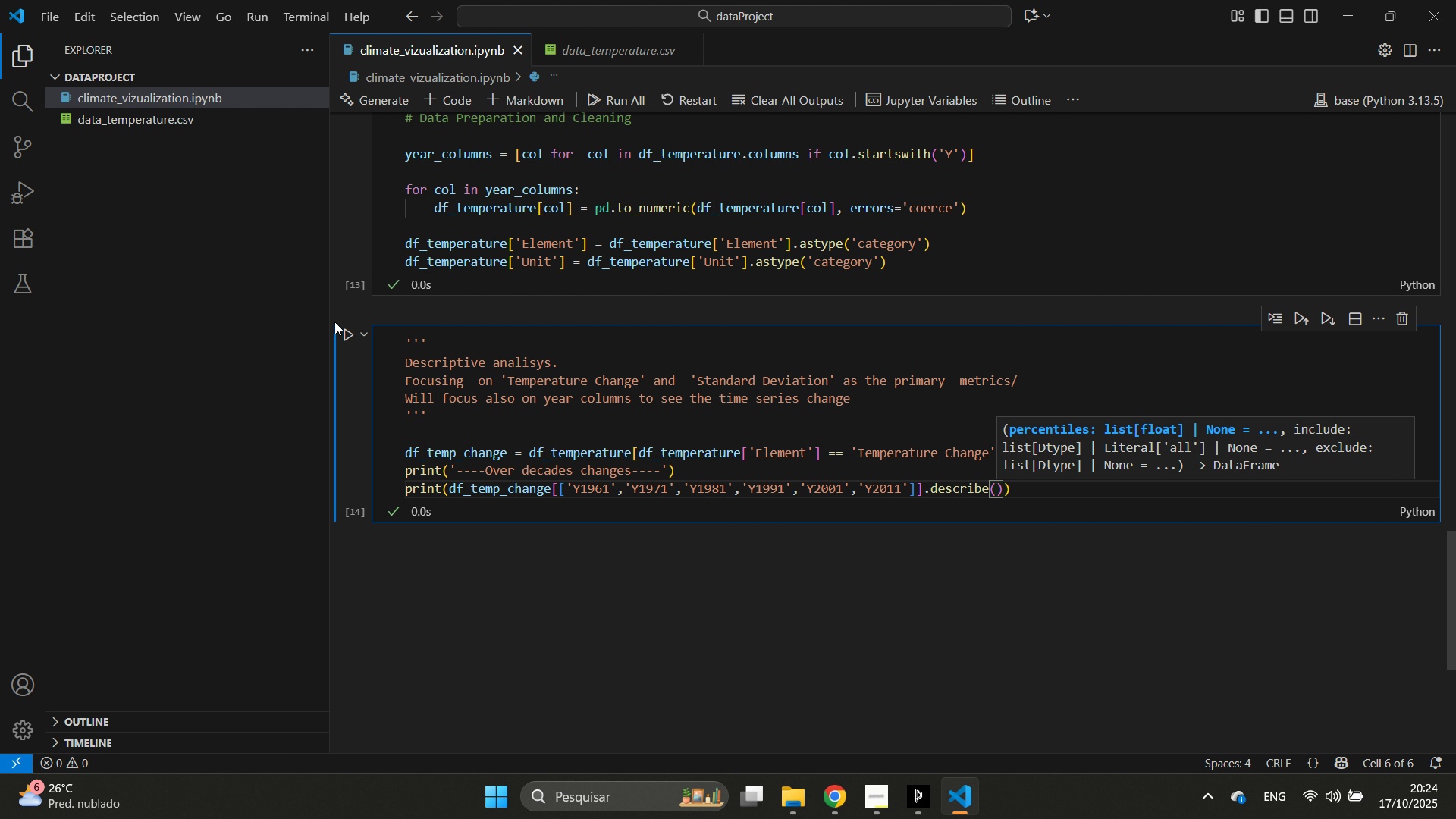 
left_click([351, 325])
 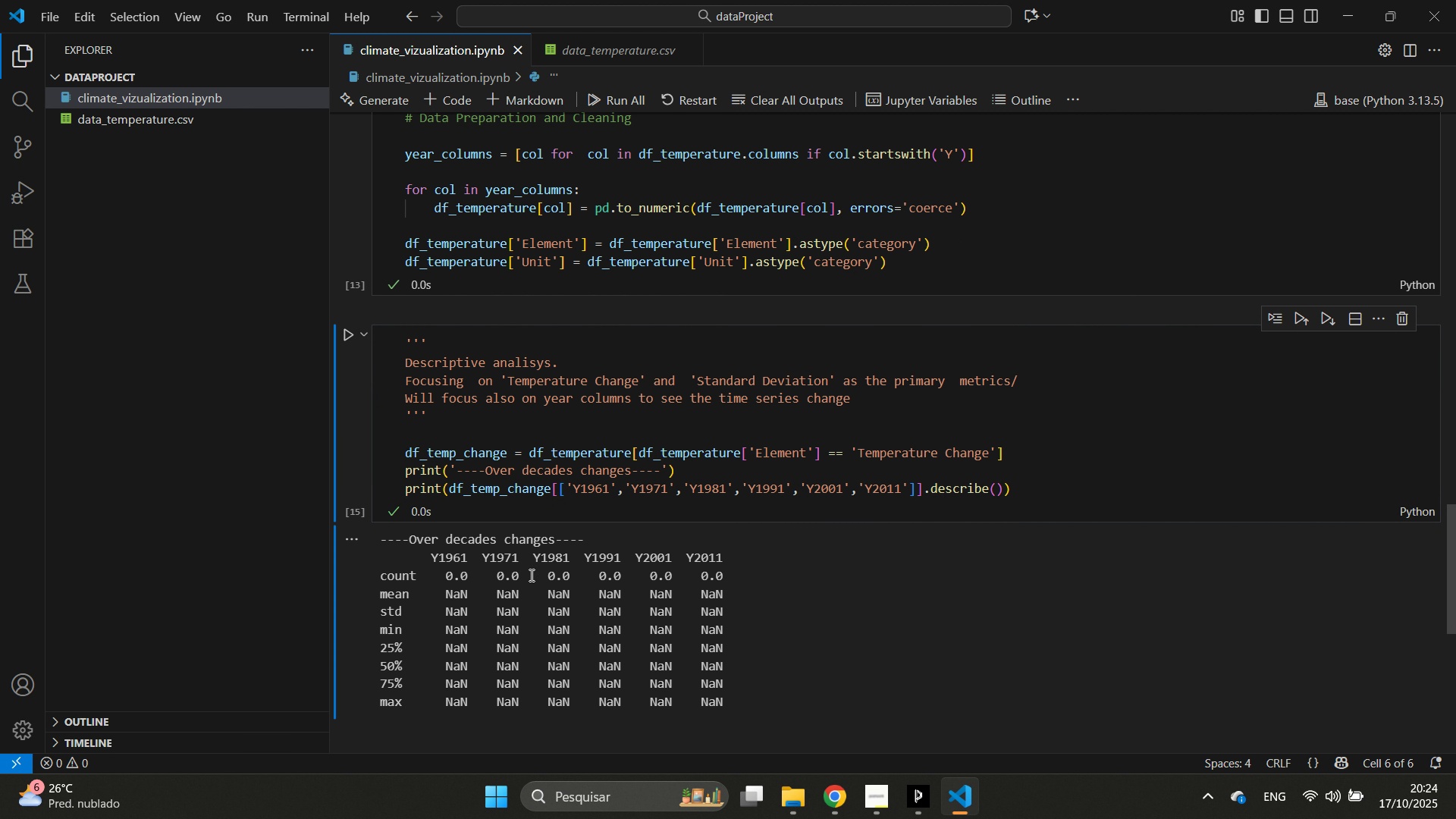 
scroll: coordinate [542, 576], scroll_direction: down, amount: 2.0
 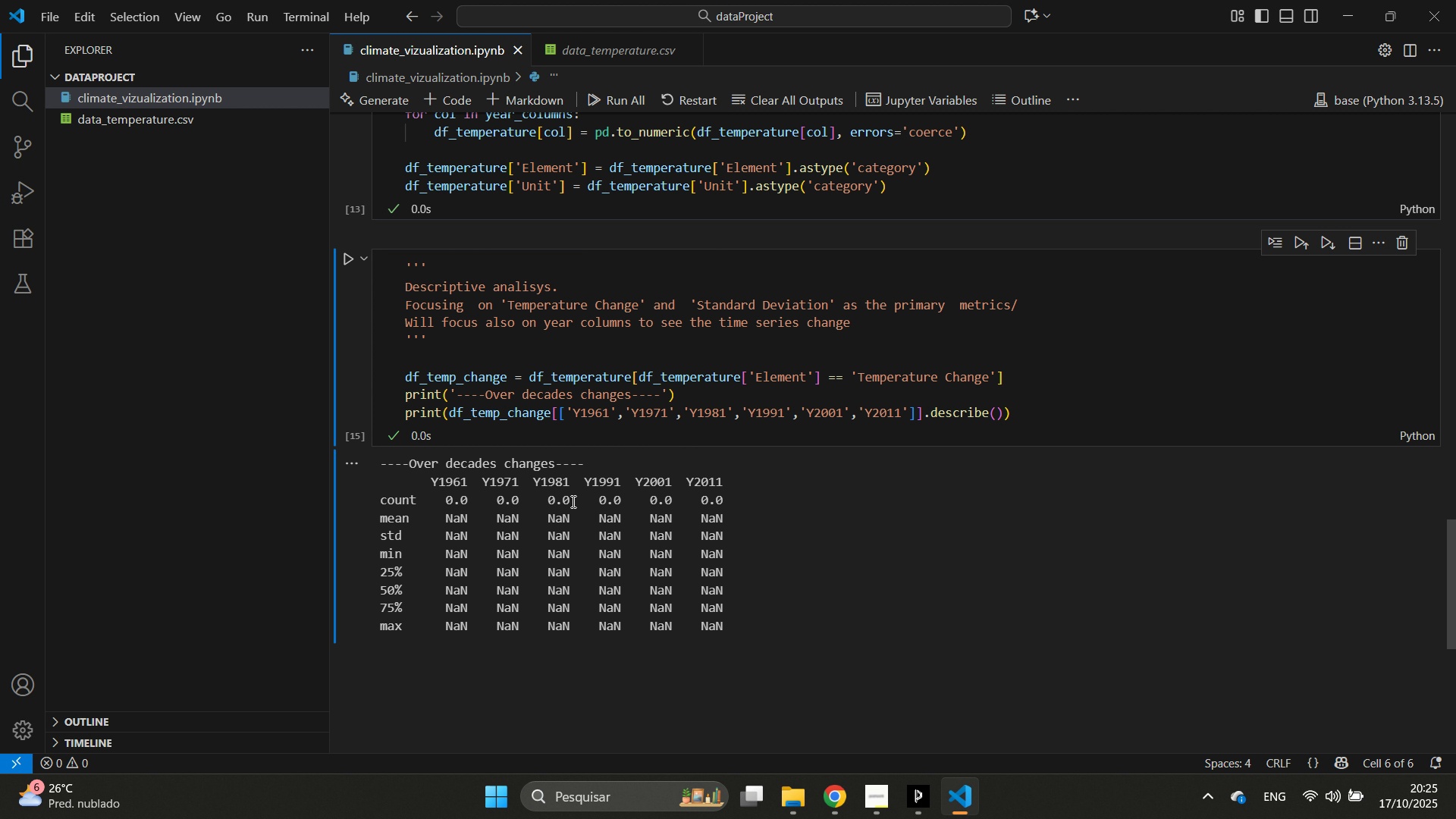 
wait(12.74)
 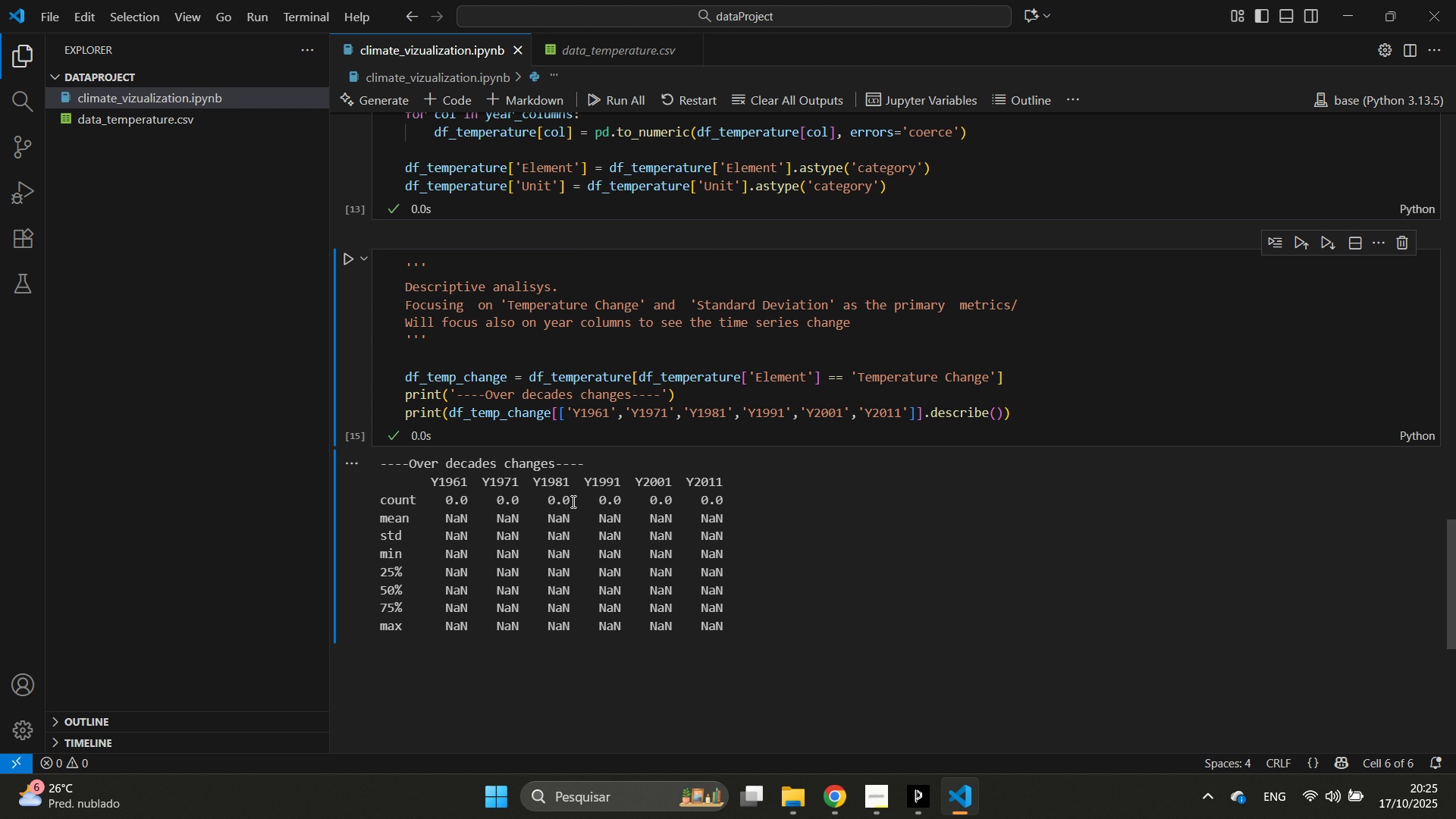 
left_click_drag(start_coordinate=[1023, 238], to_coordinate=[1407, 256])
 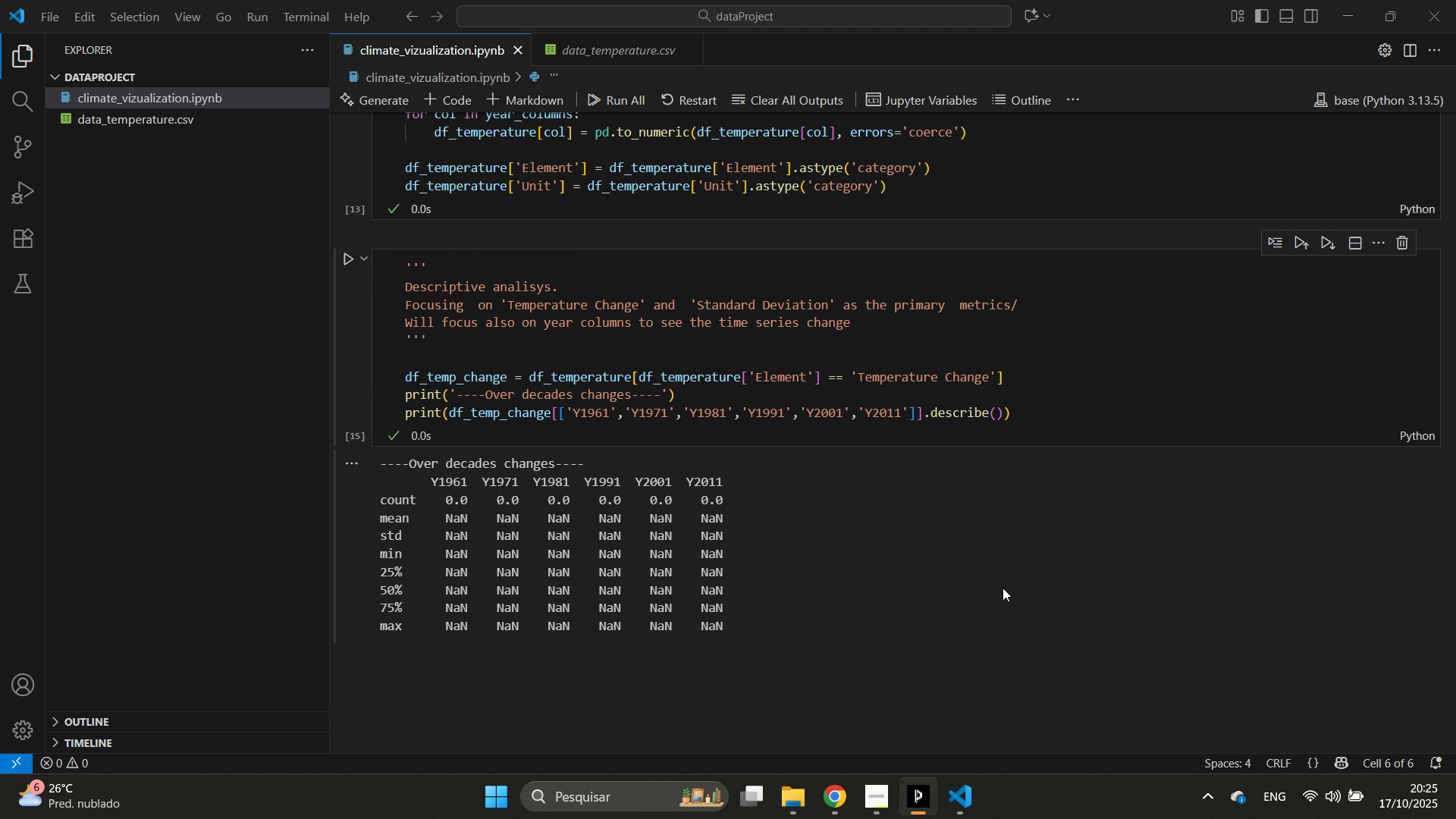 
left_click_drag(start_coordinate=[1003, 589], to_coordinate=[977, 585])
 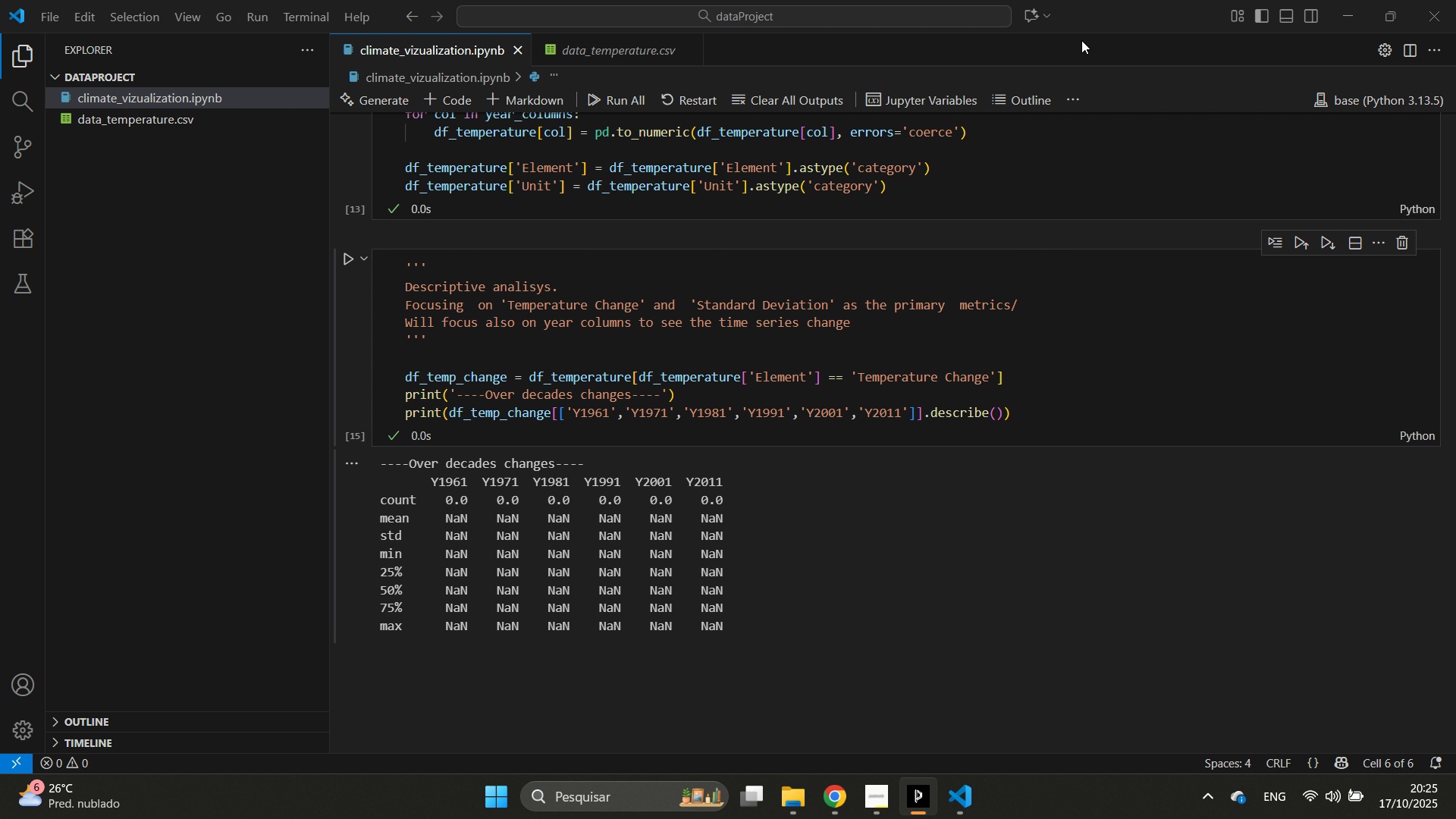 
left_click_drag(start_coordinate=[1102, 29], to_coordinate=[541, 107])
 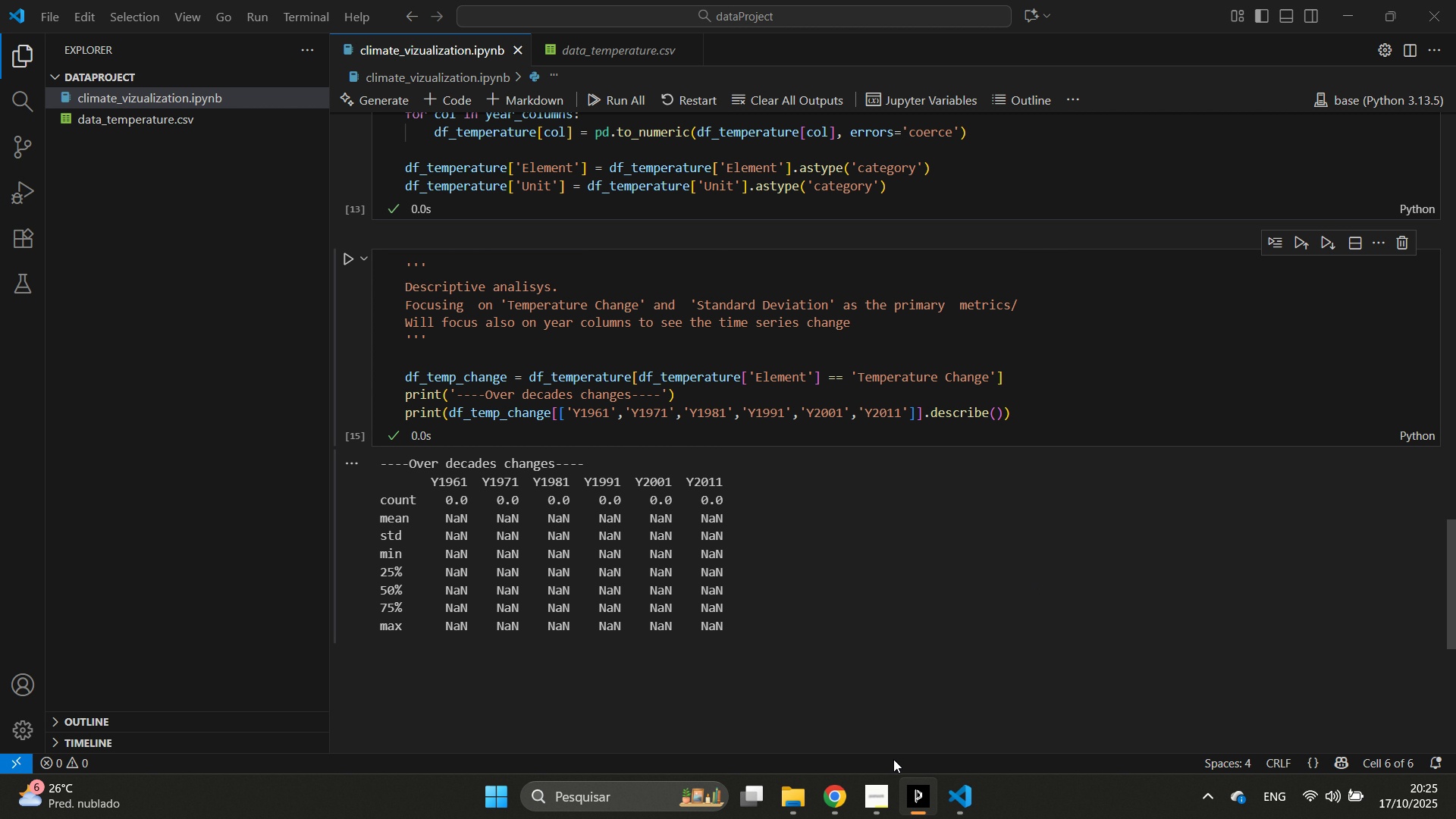 
left_click_drag(start_coordinate=[891, 760], to_coordinate=[1067, 751])
 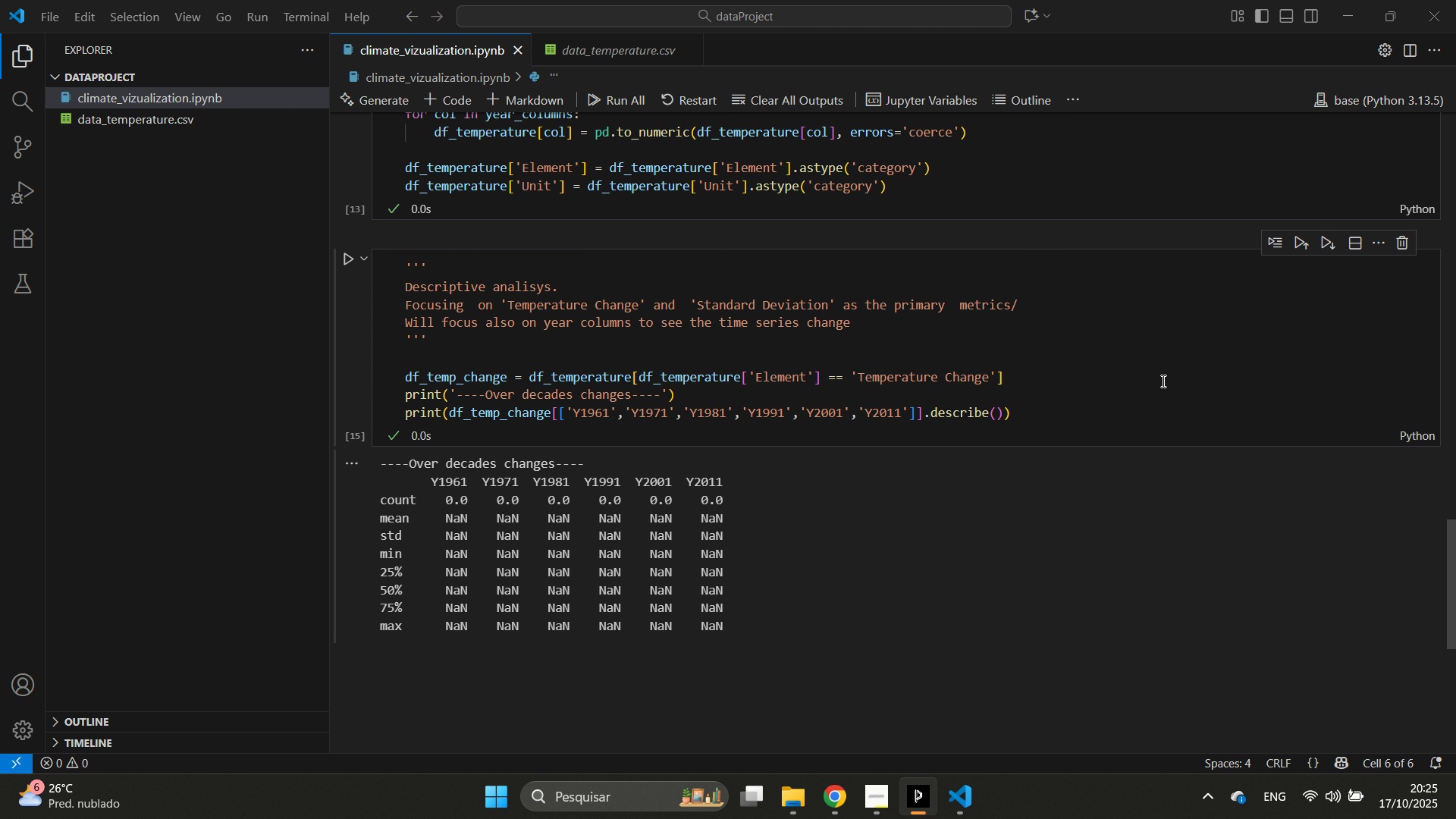 
wait(8.04)
 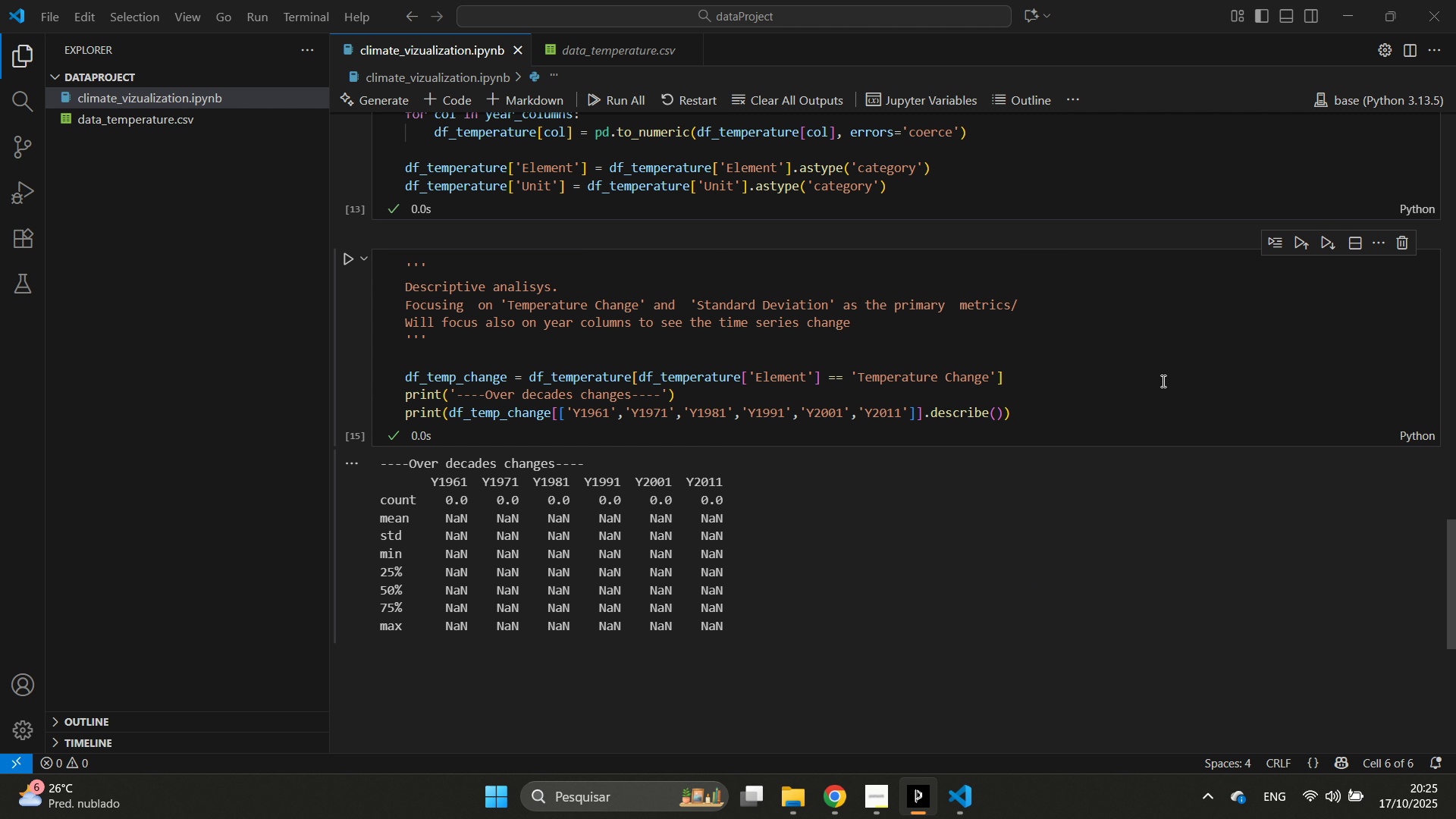 
left_click([1188, 355])
 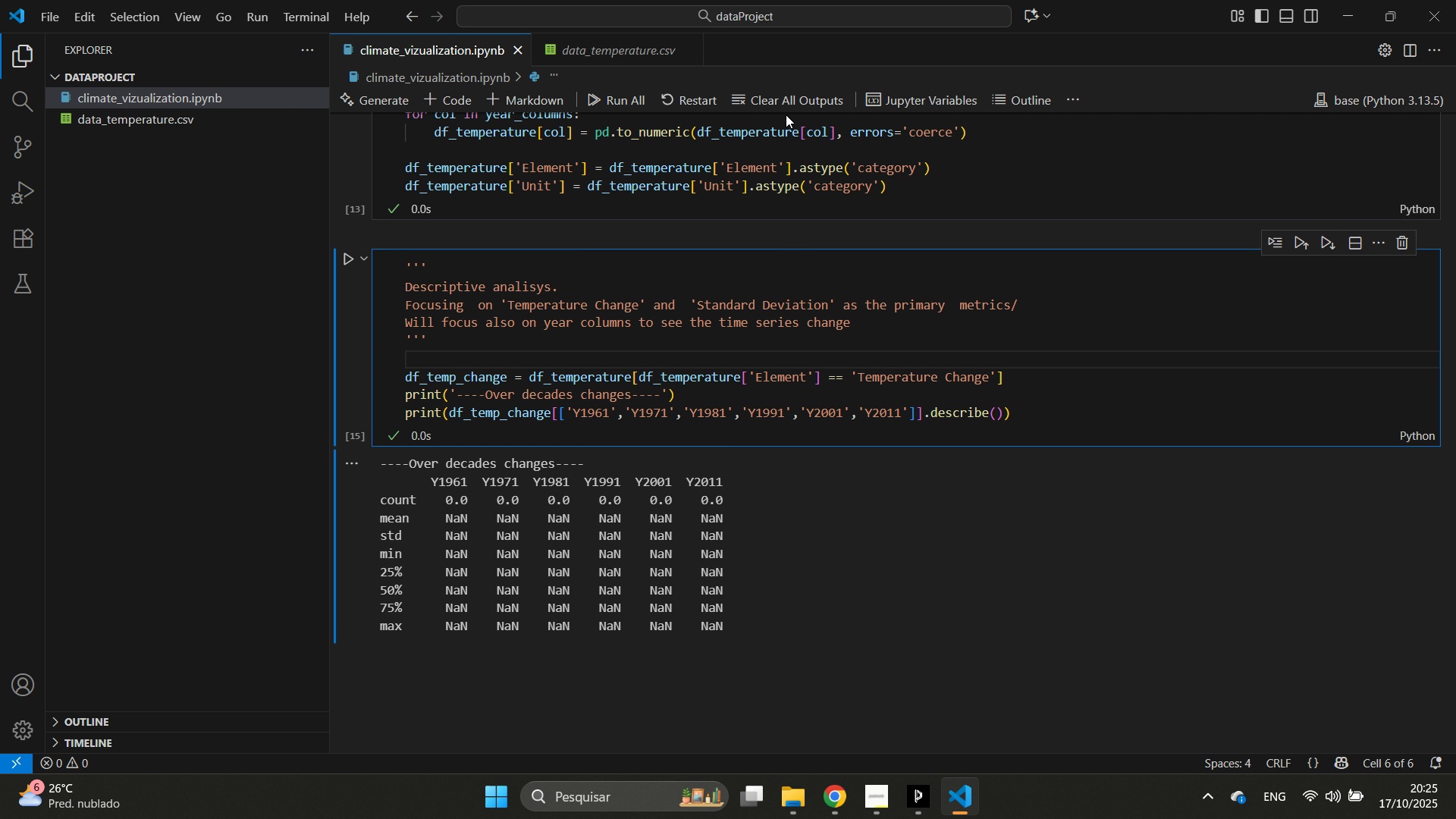 
left_click_drag(start_coordinate=[801, 105], to_coordinate=[708, 557])
 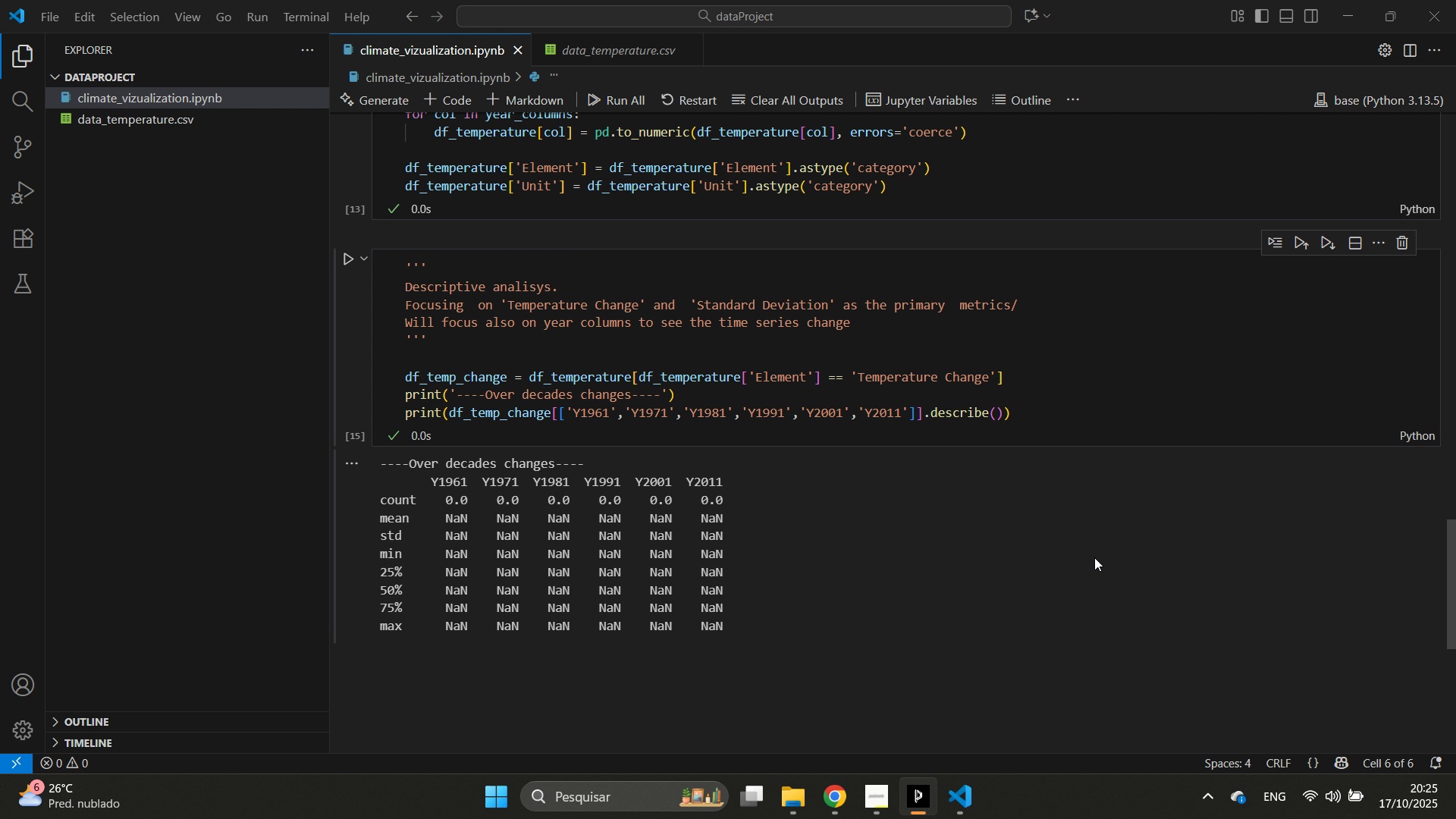 
scroll: coordinate [1149, 504], scroll_direction: down, amount: 4.0
 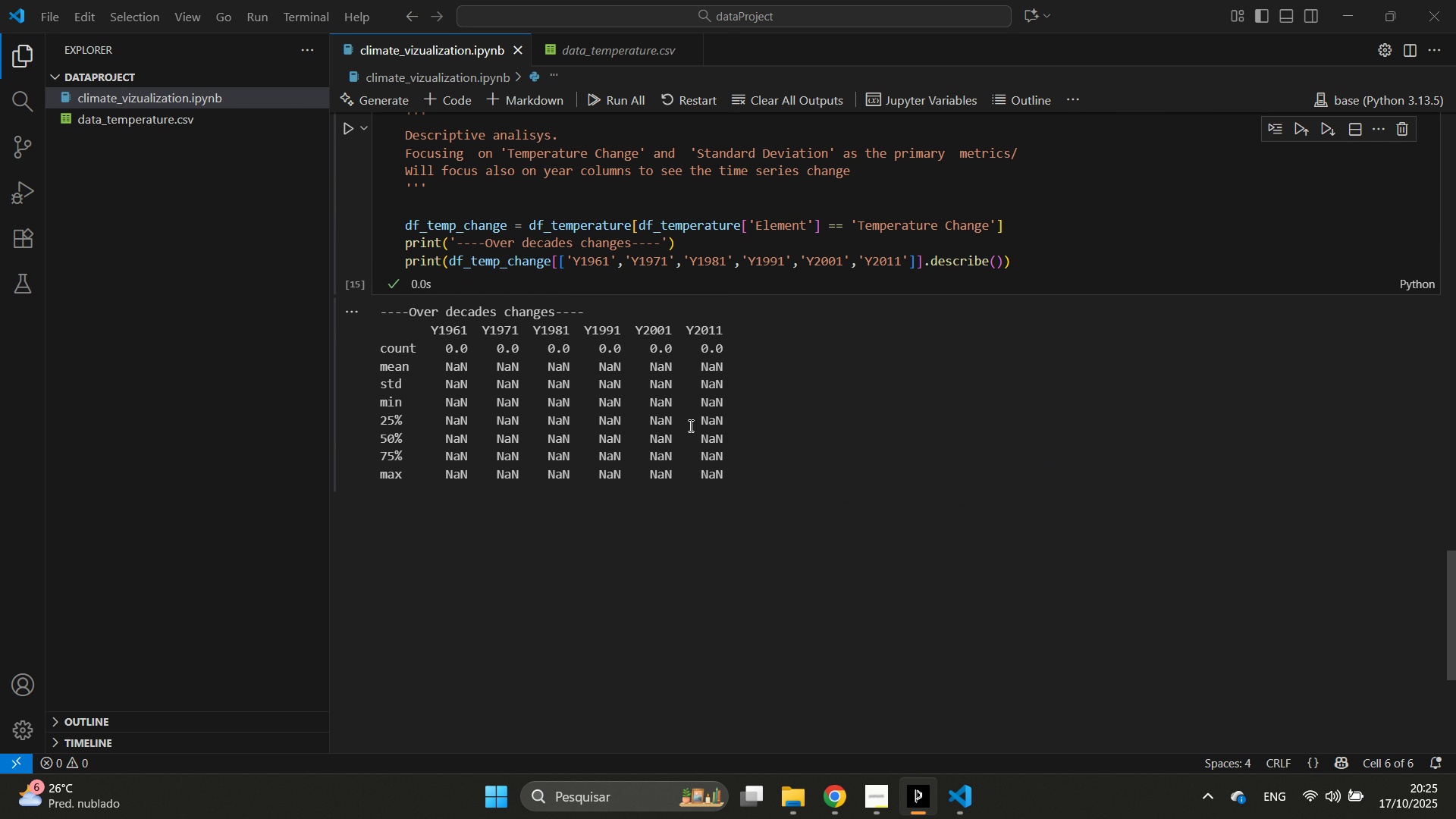 
scroll: coordinate [728, 471], scroll_direction: up, amount: 1.0
 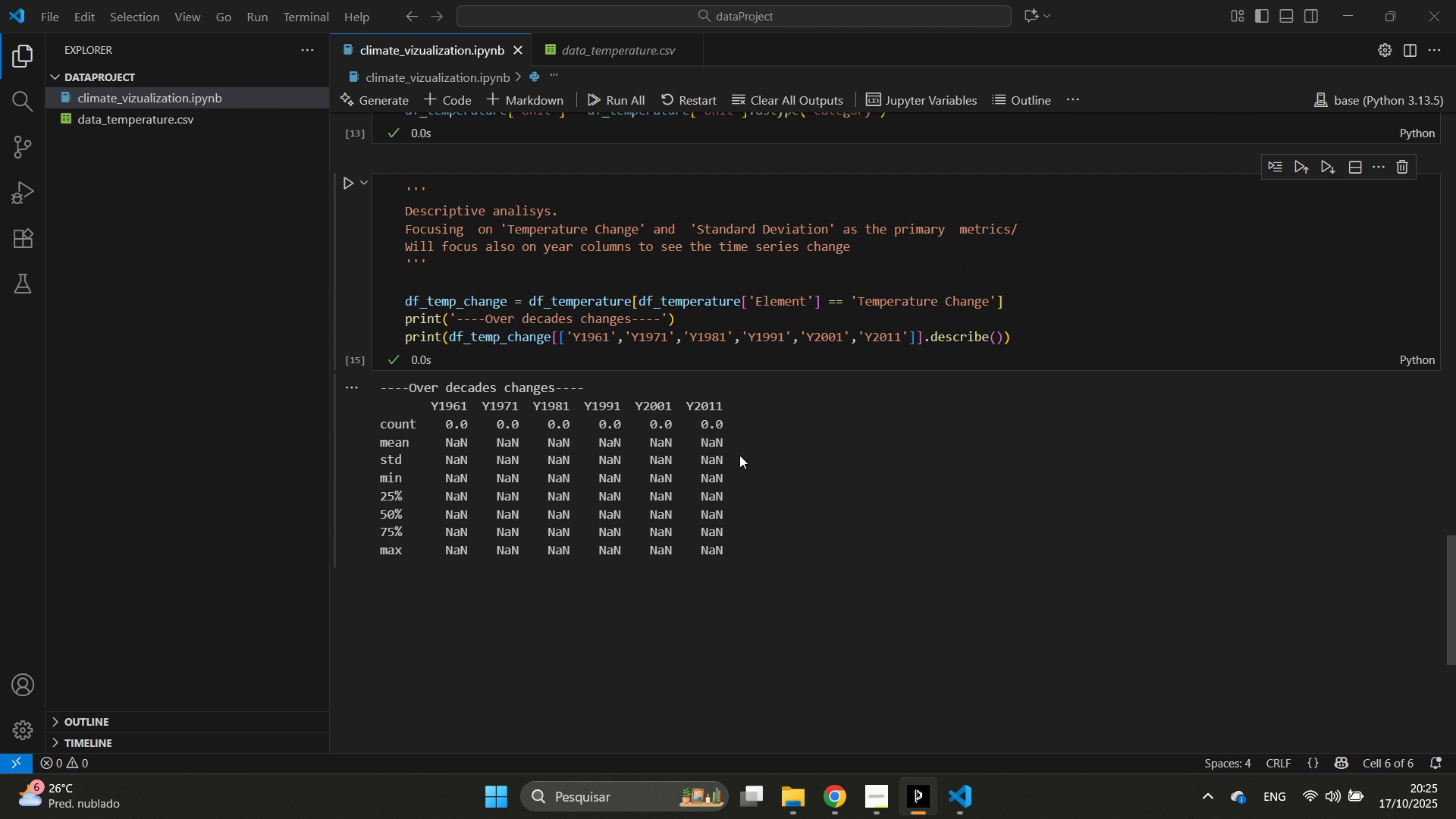 
scroll: coordinate [739, 457], scroll_direction: none, amount: 0.0
 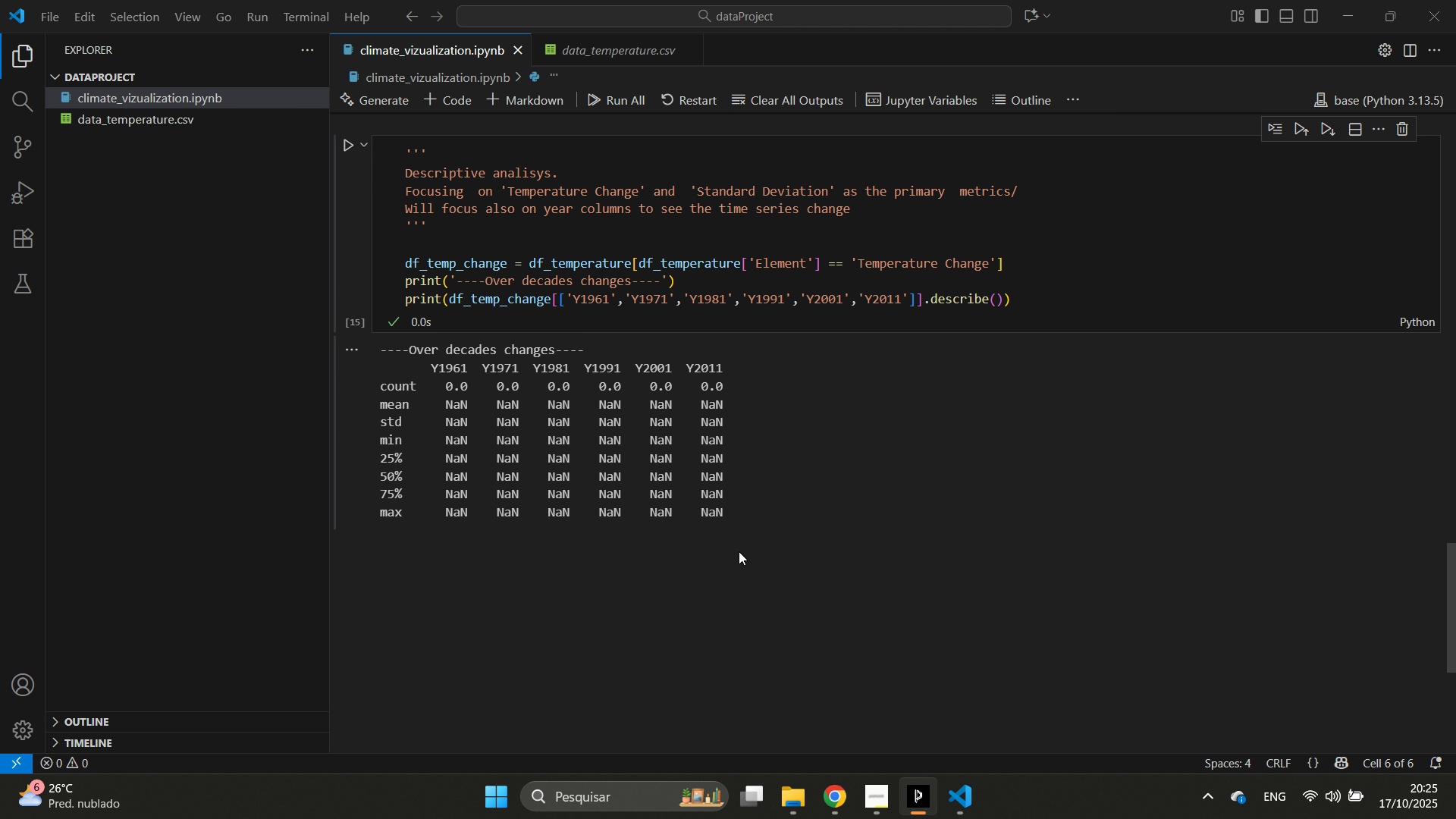 
left_click_drag(start_coordinate=[739, 553], to_coordinate=[1443, 280])
 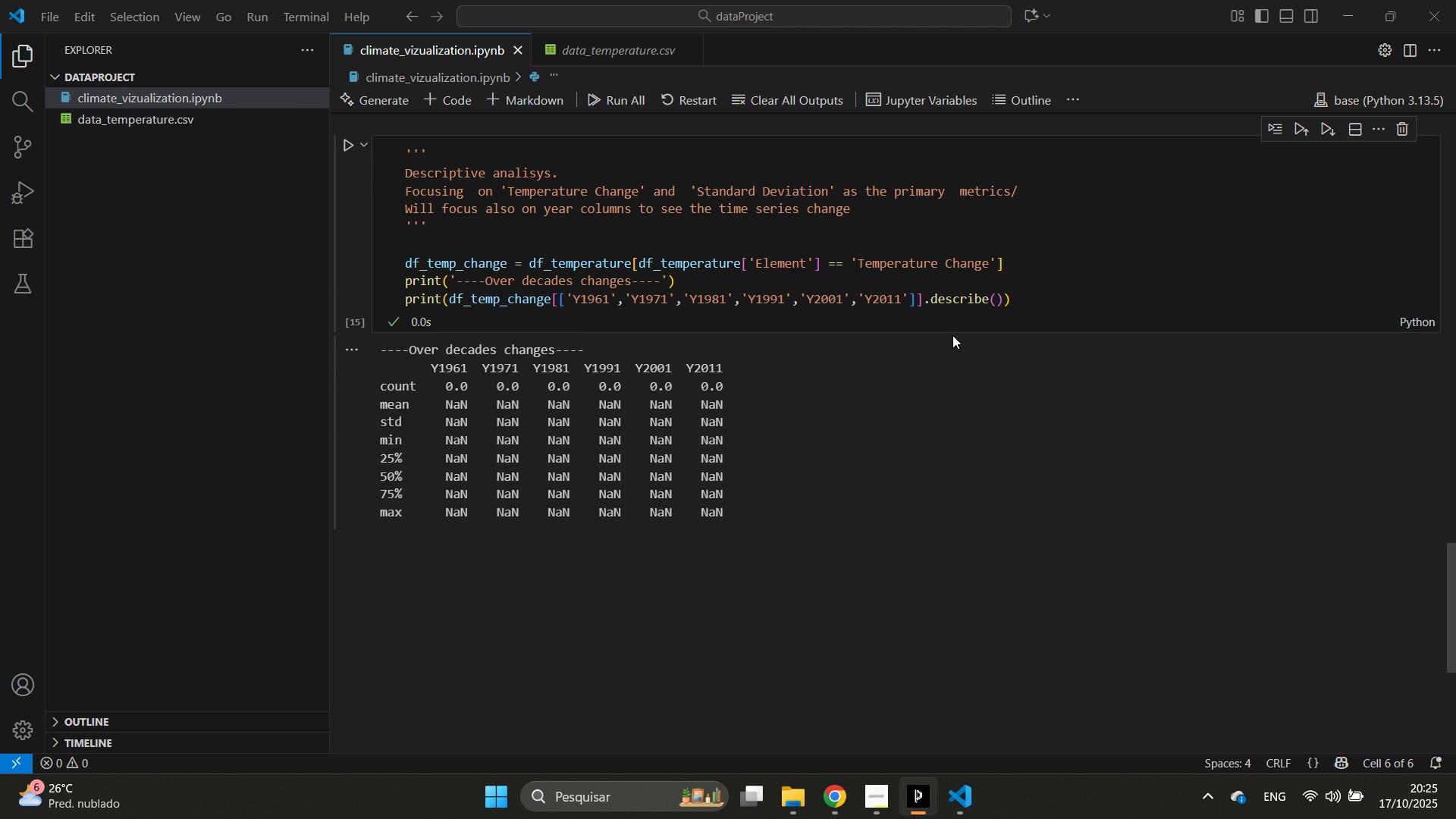 
key(Control+E)
 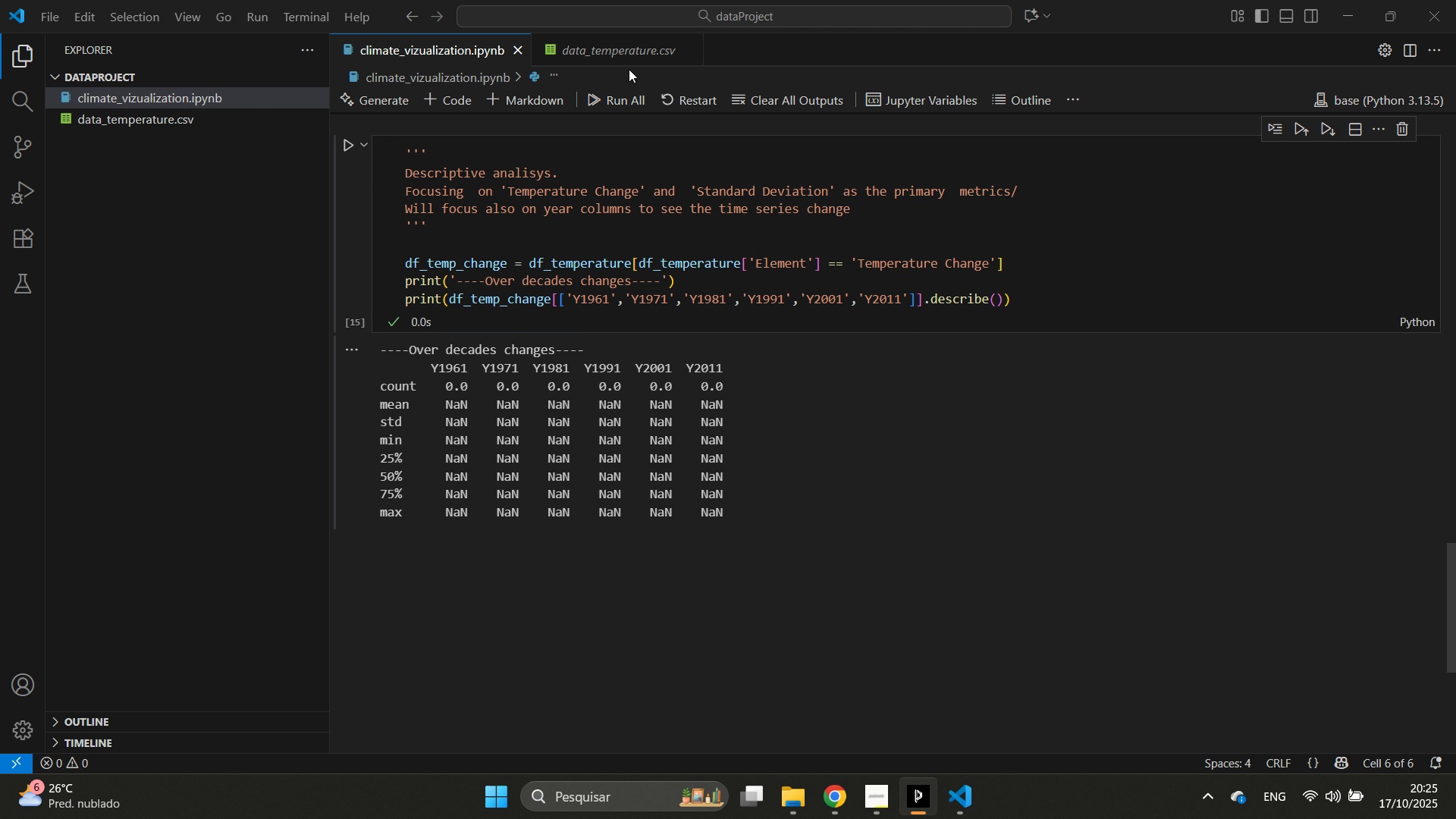 
left_click([623, 75])
 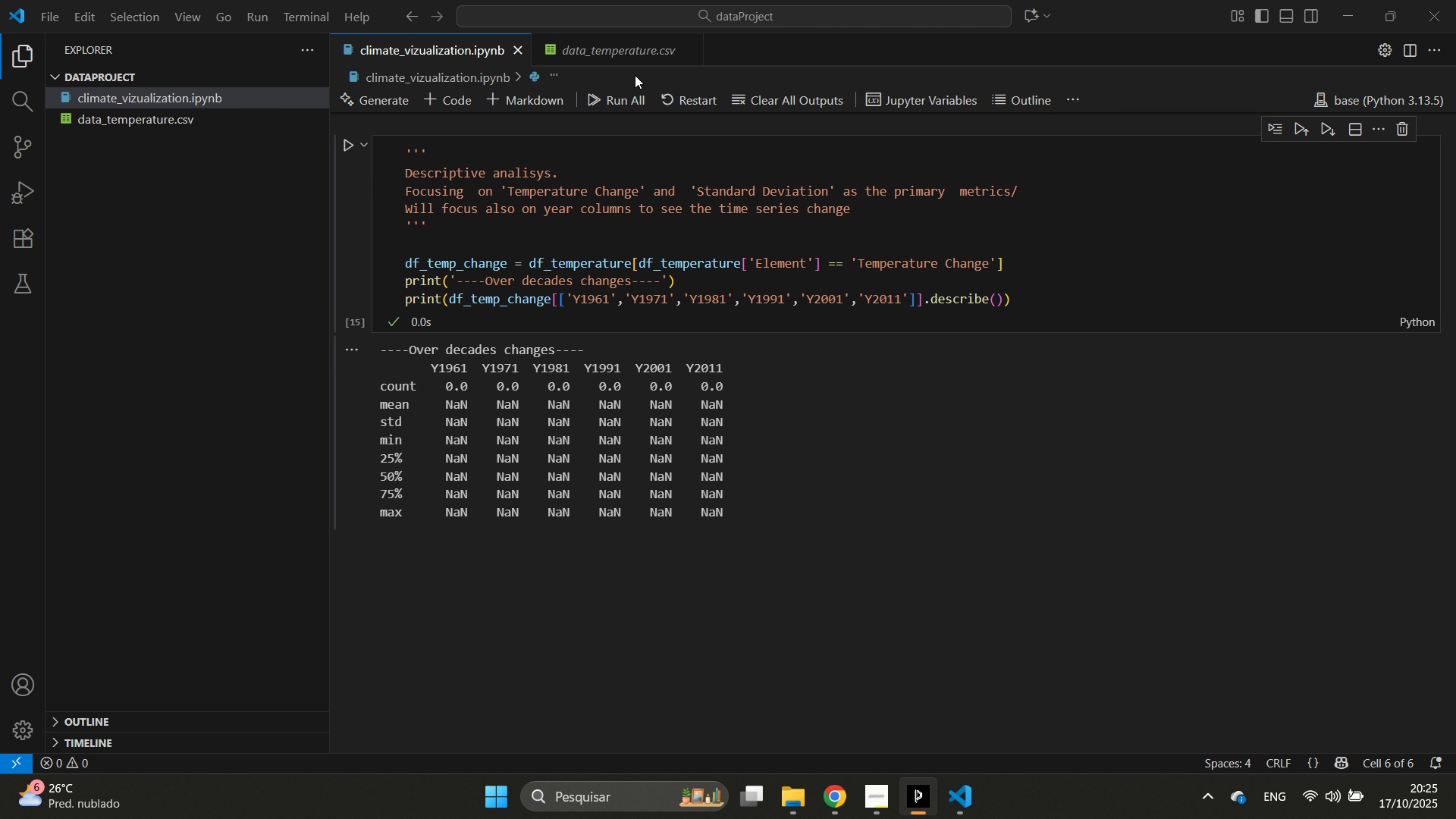 
type(can yoy )
key(Backspace)
key(Backspace)
type(u see yth)
key(Backspace)
key(Backspace)
key(Backspace)
type(how fix it?)
 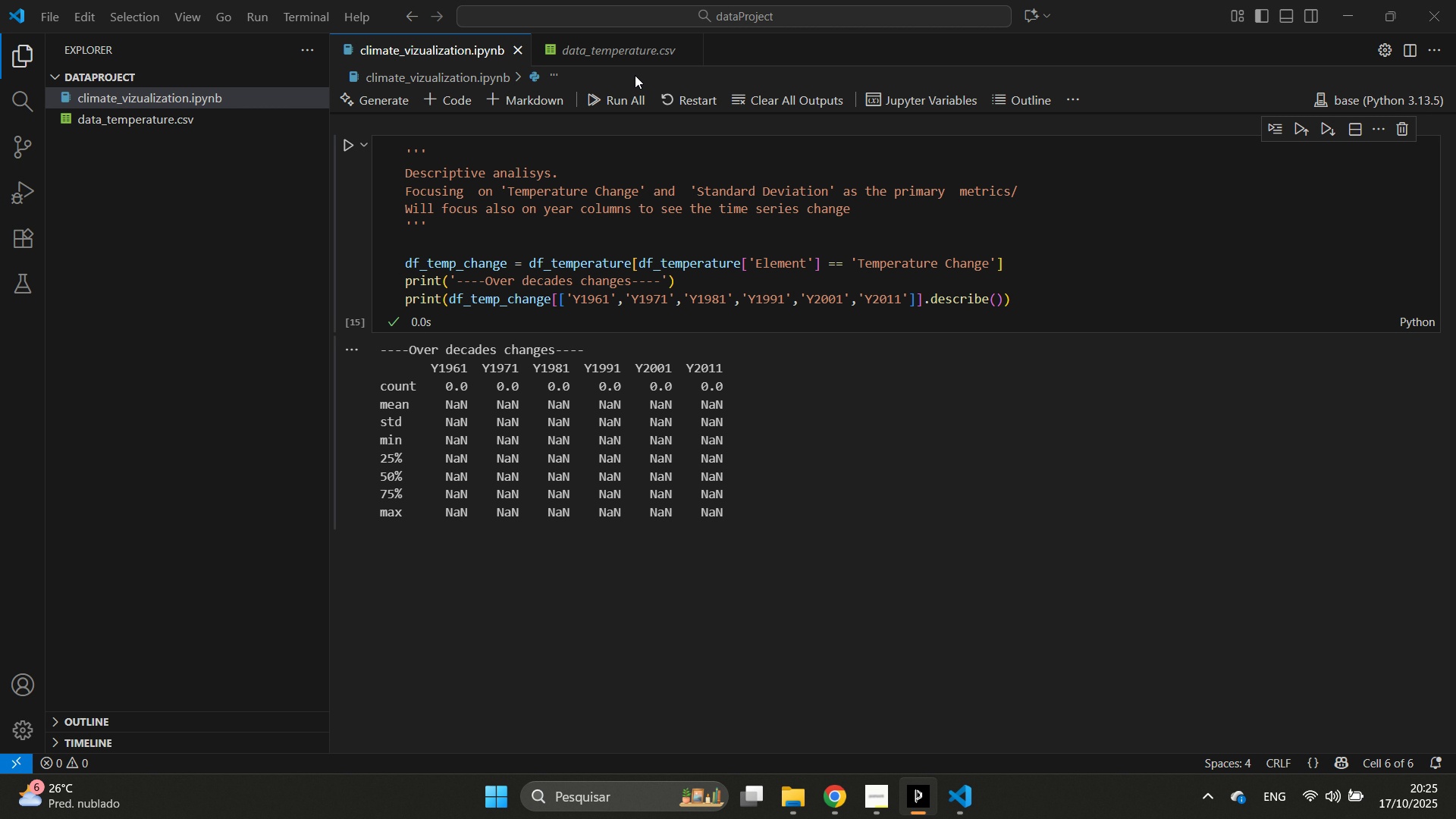 
scroll: coordinate [999, 206], scroll_direction: down, amount: 2.0
 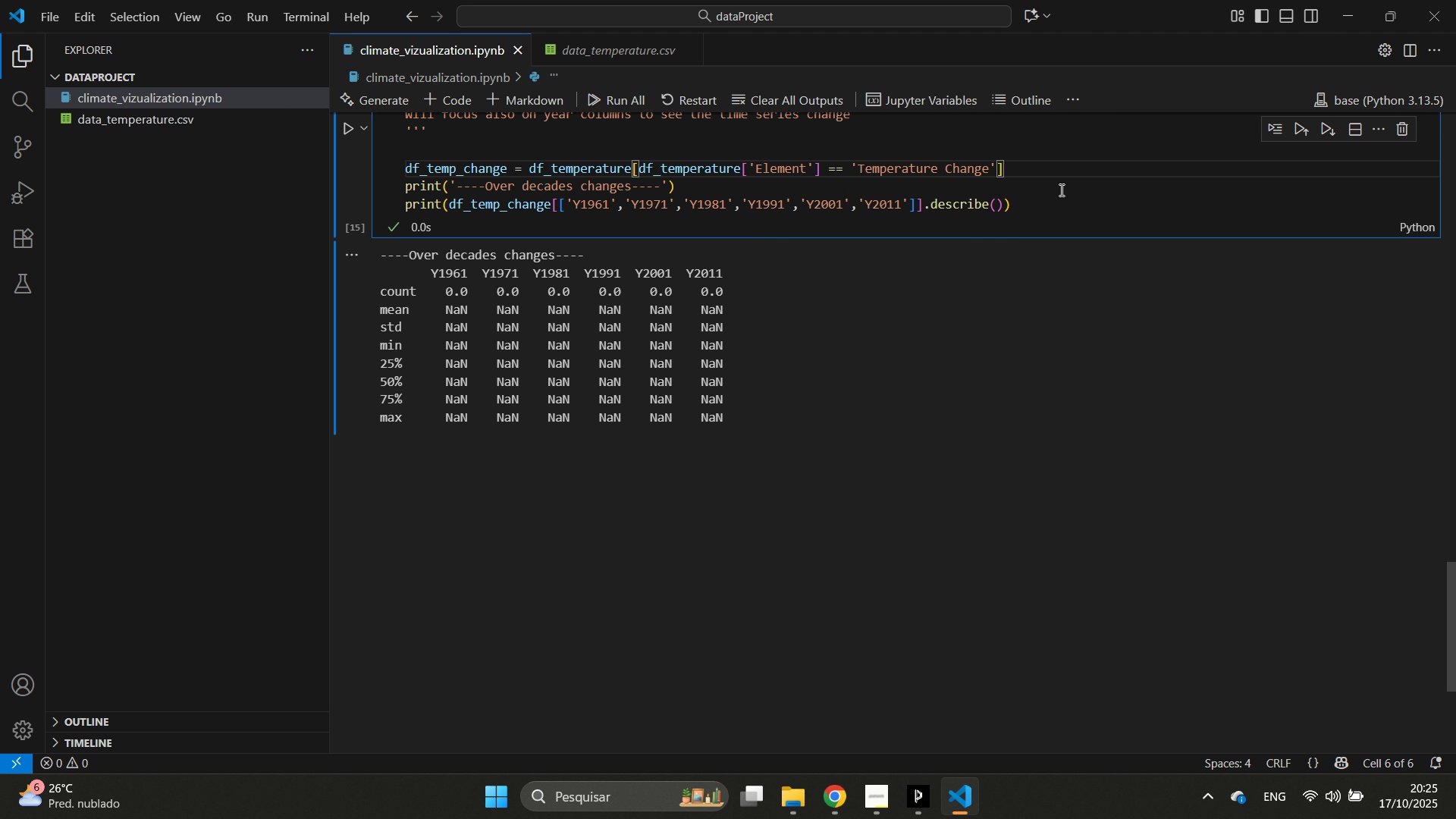 
key(Enter)
 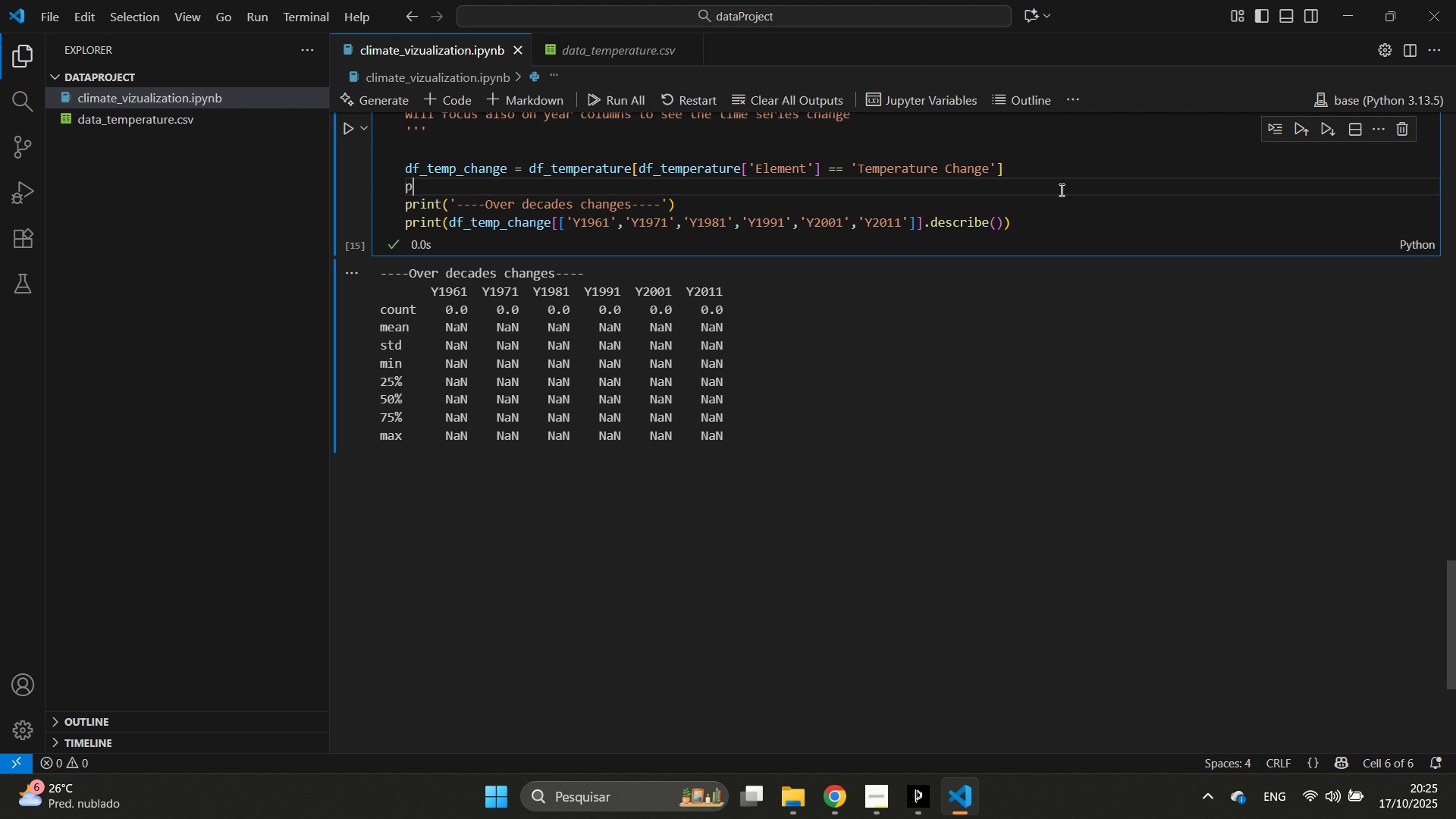 
type(prit(d_temp)
 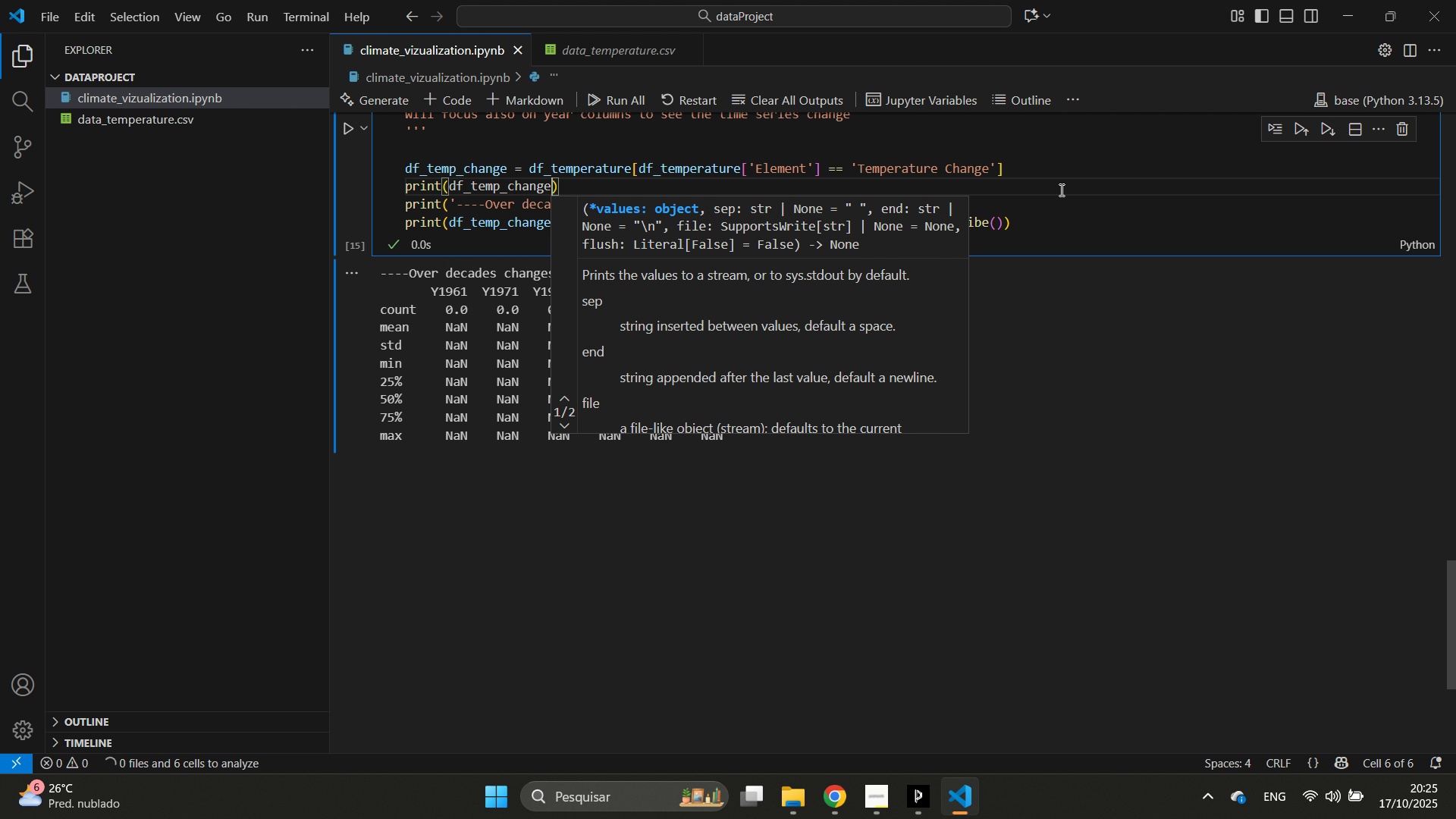 
 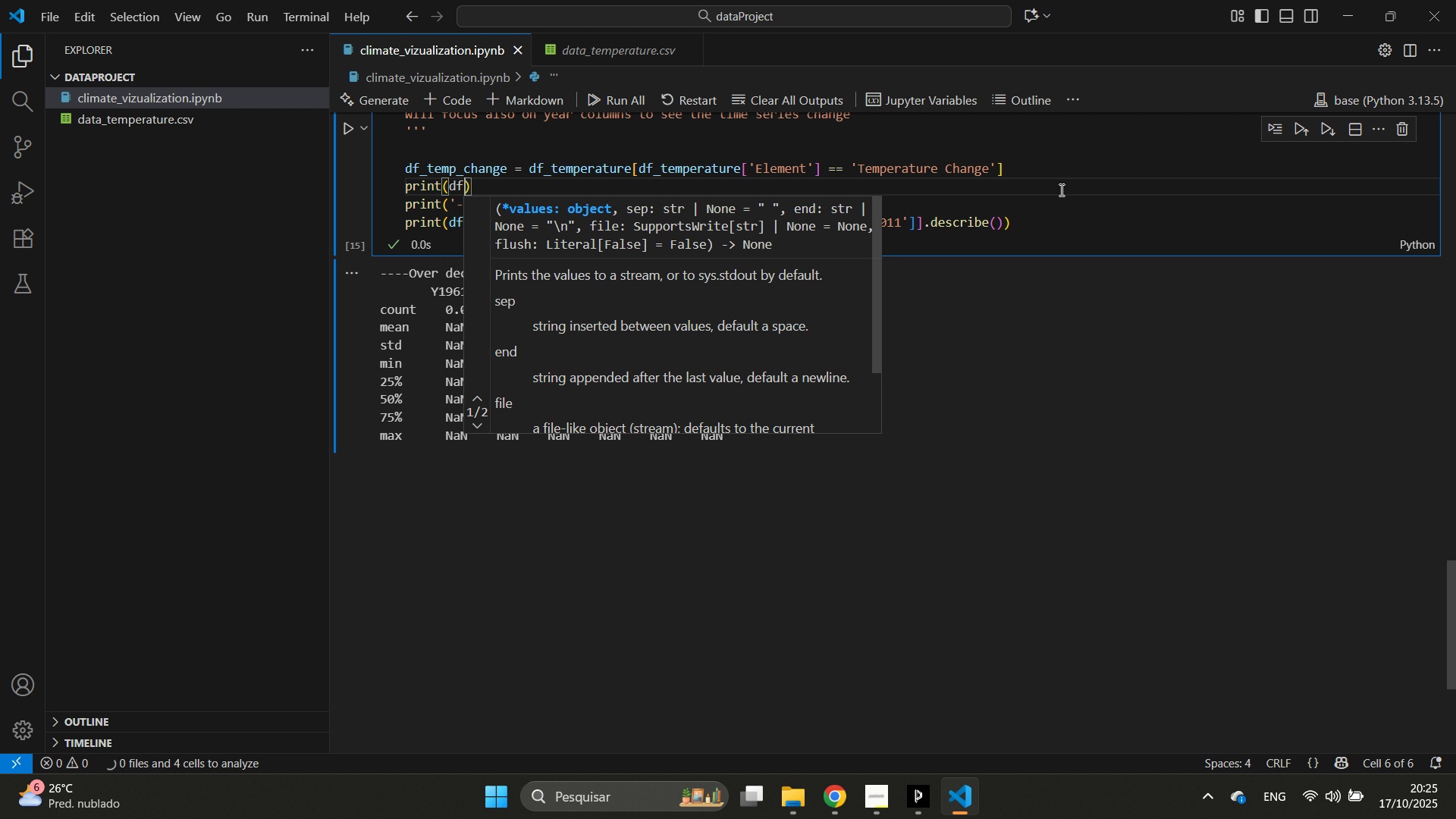 
key(Enter)
 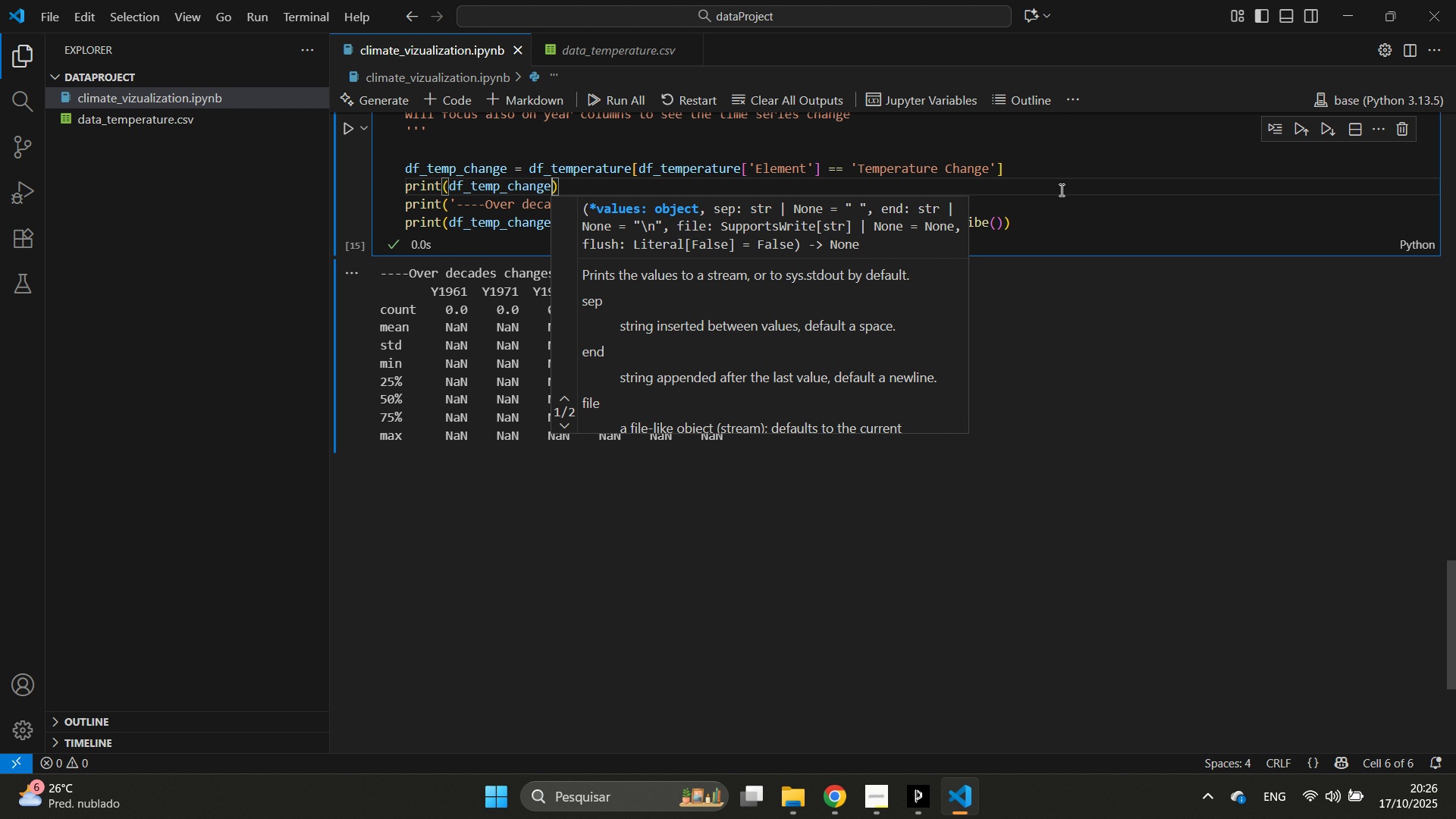 
type(.head))
 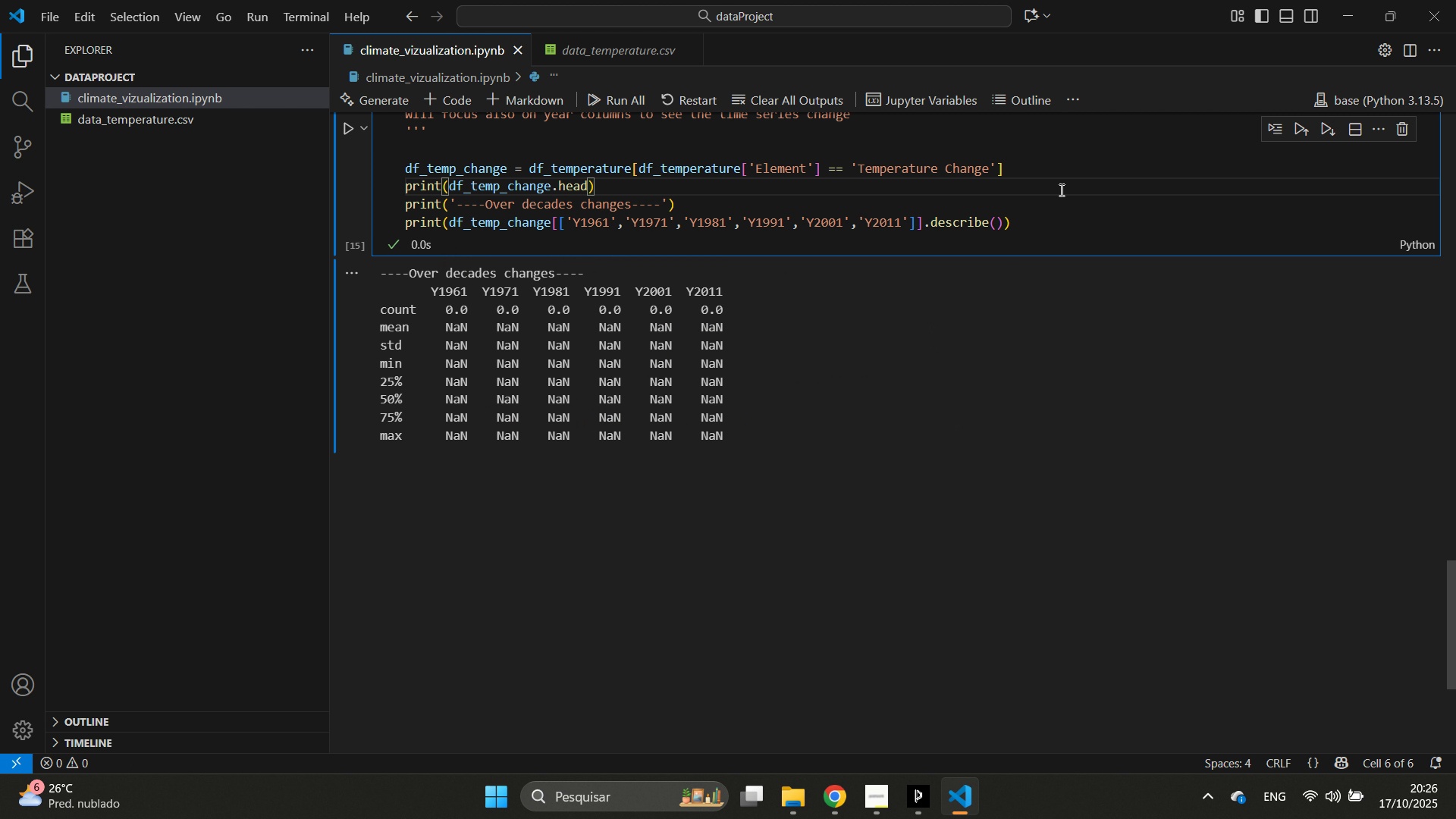 
key(ArrowDown)
 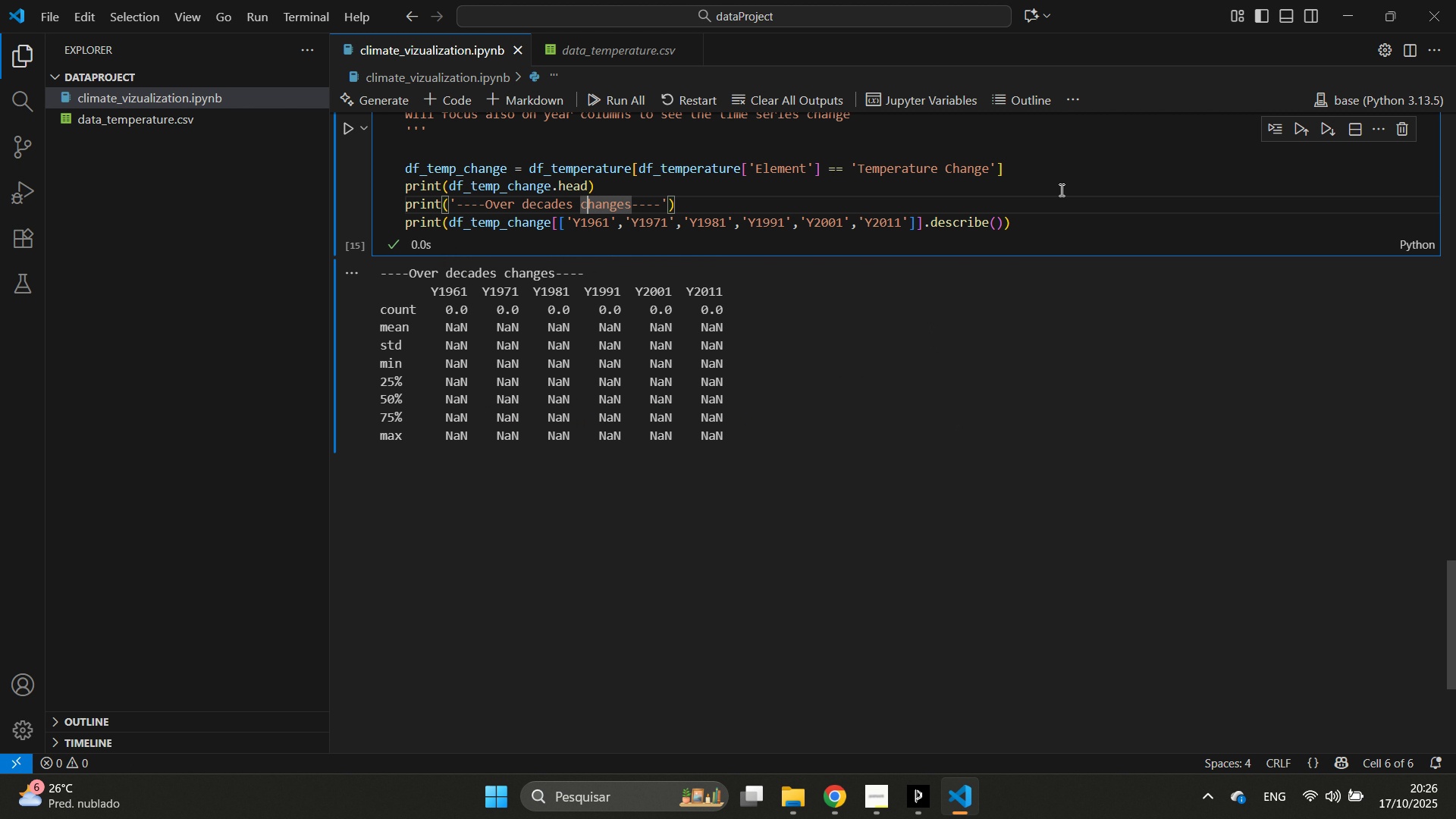 
key(ArrowLeft)
 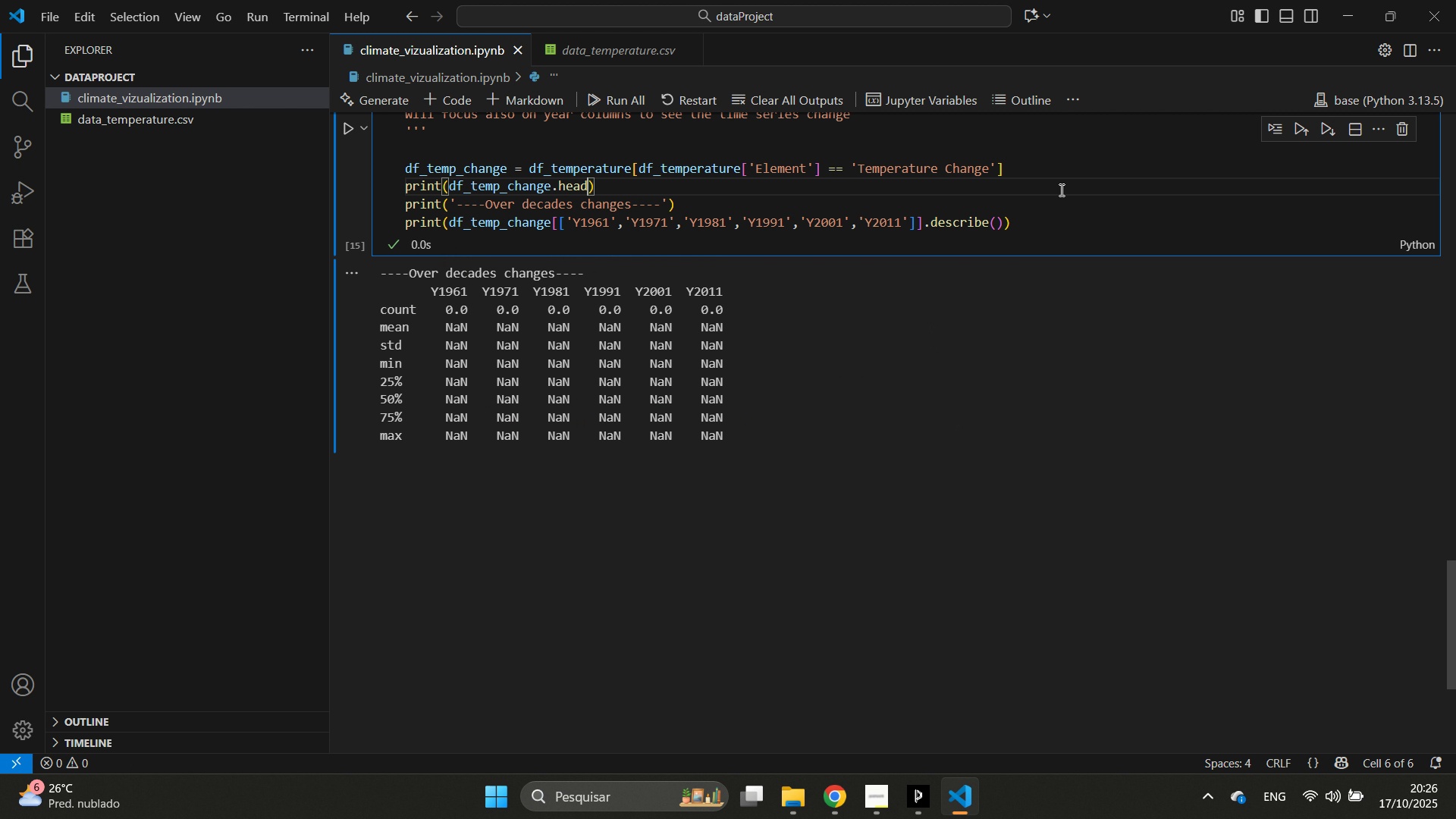 
key(ArrowUp)
 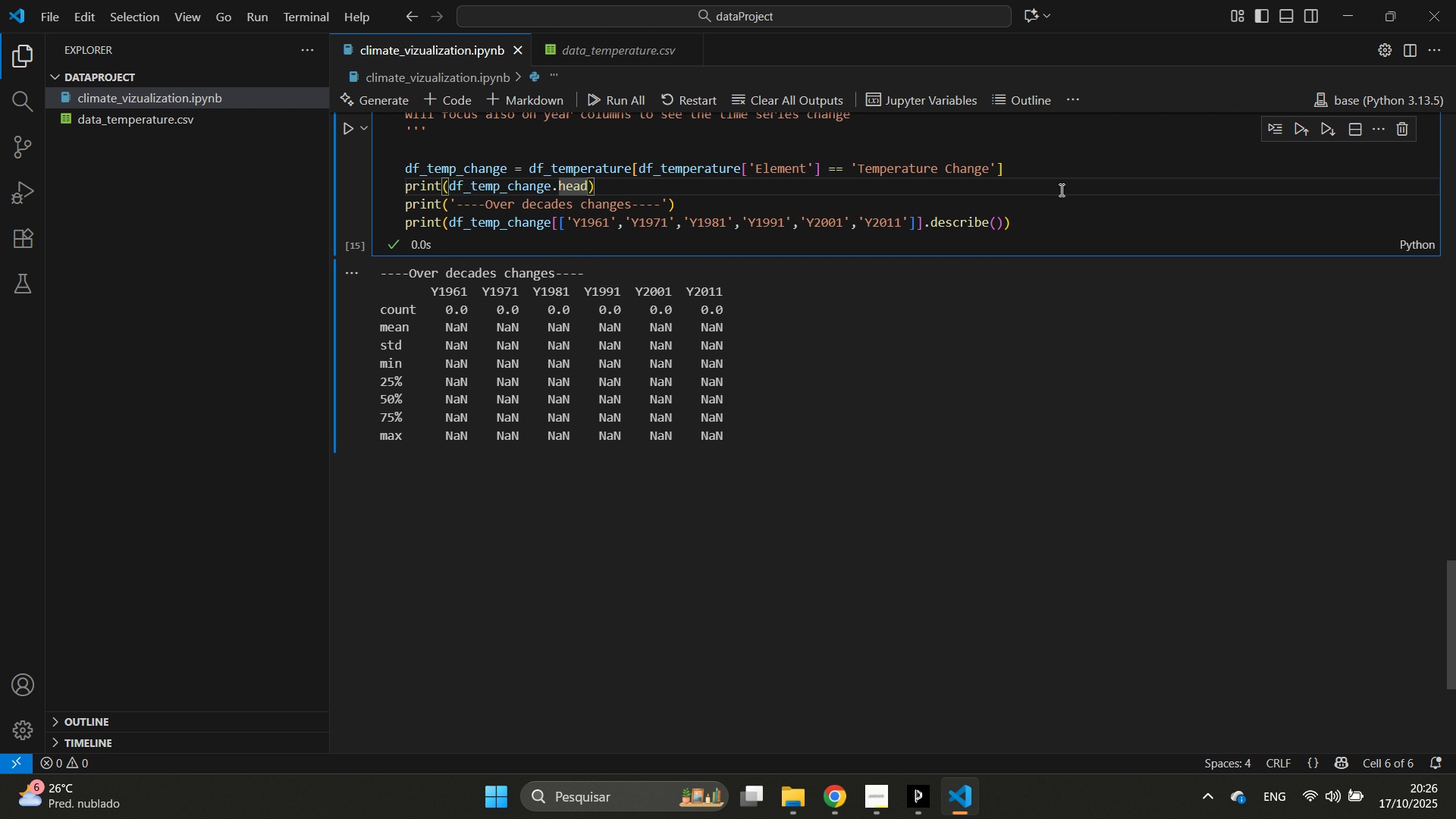 
key(Shift+9)
 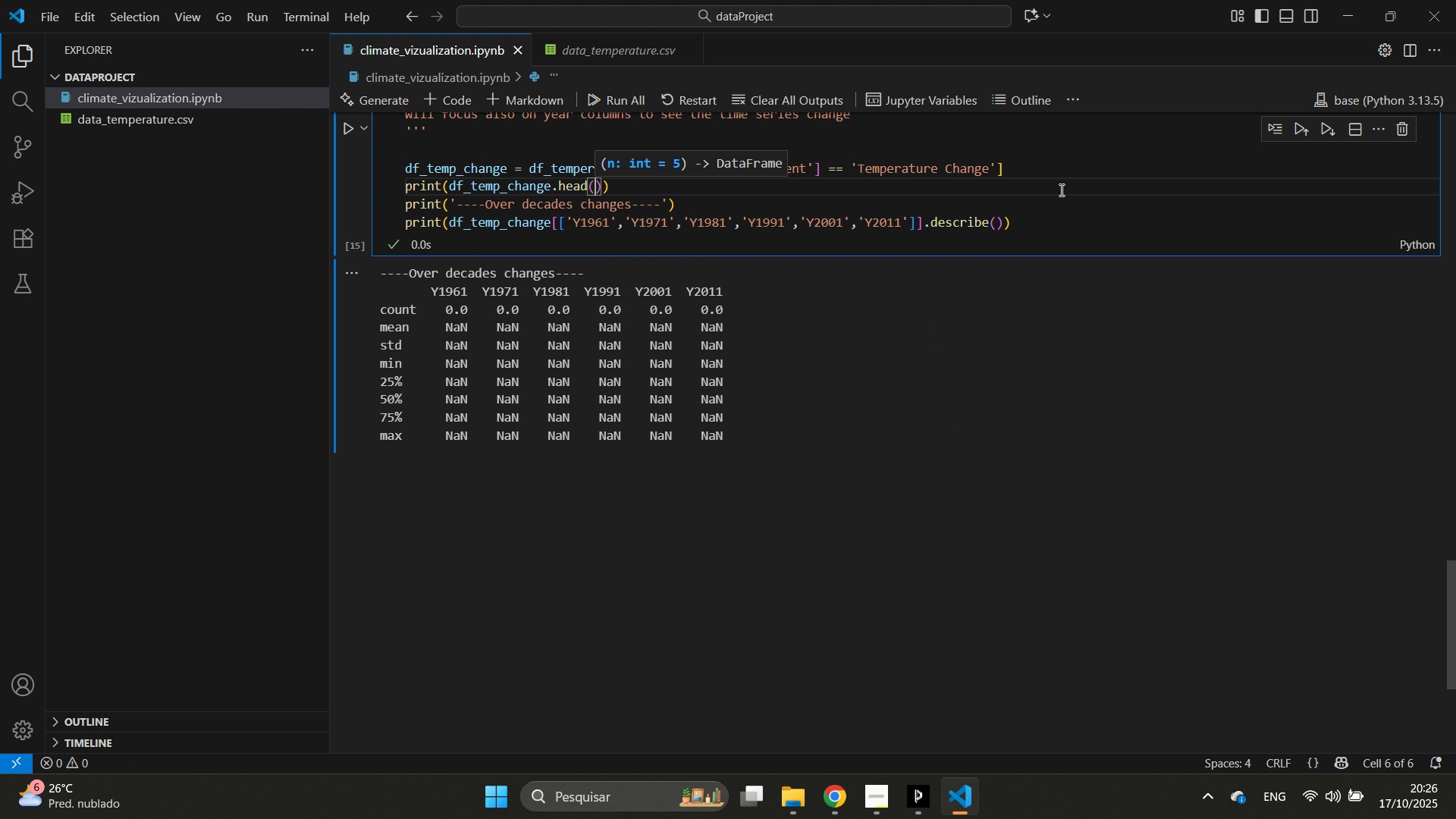 
key(Control+Enter)
 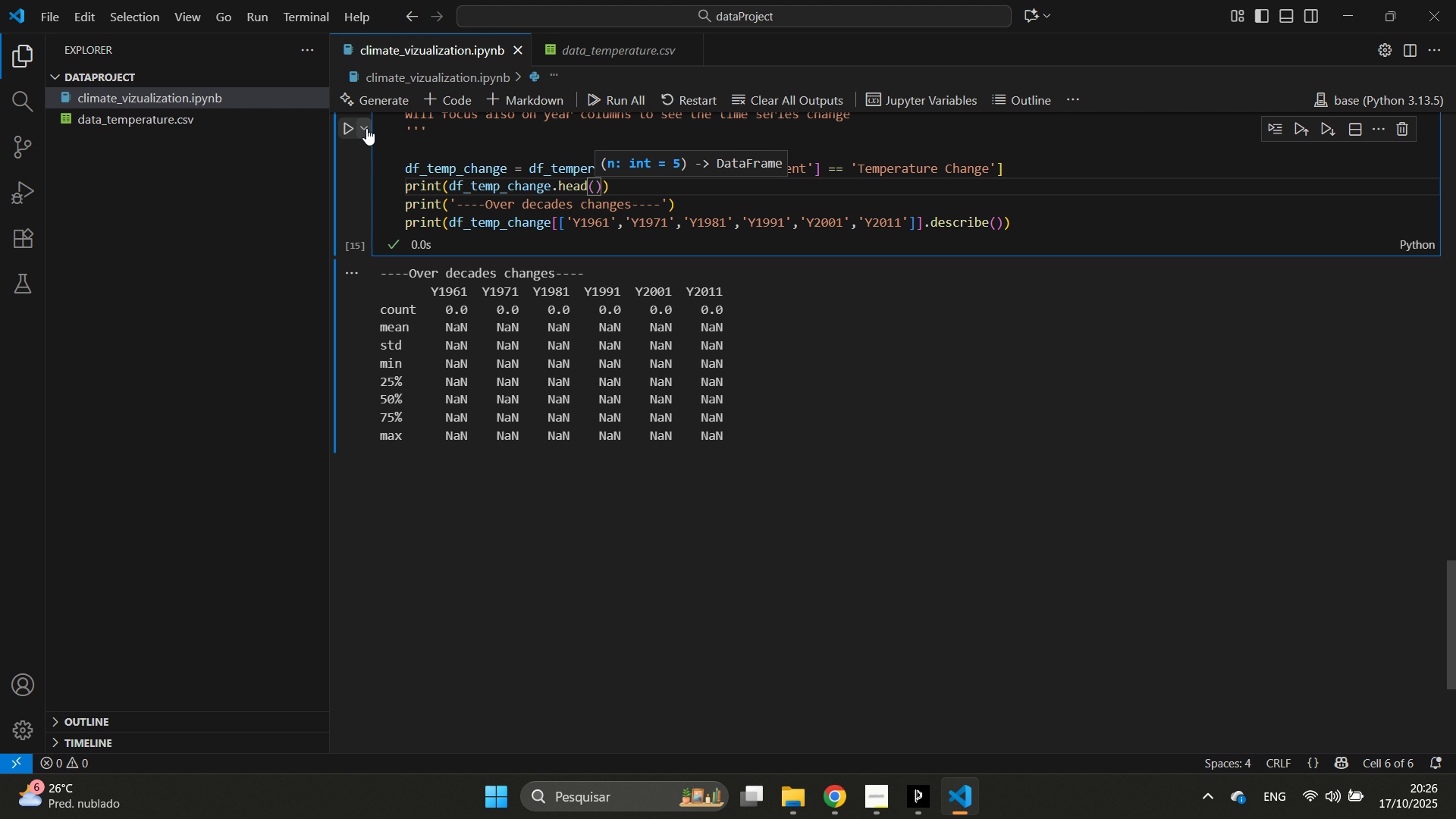 
left_click([350, 130])
 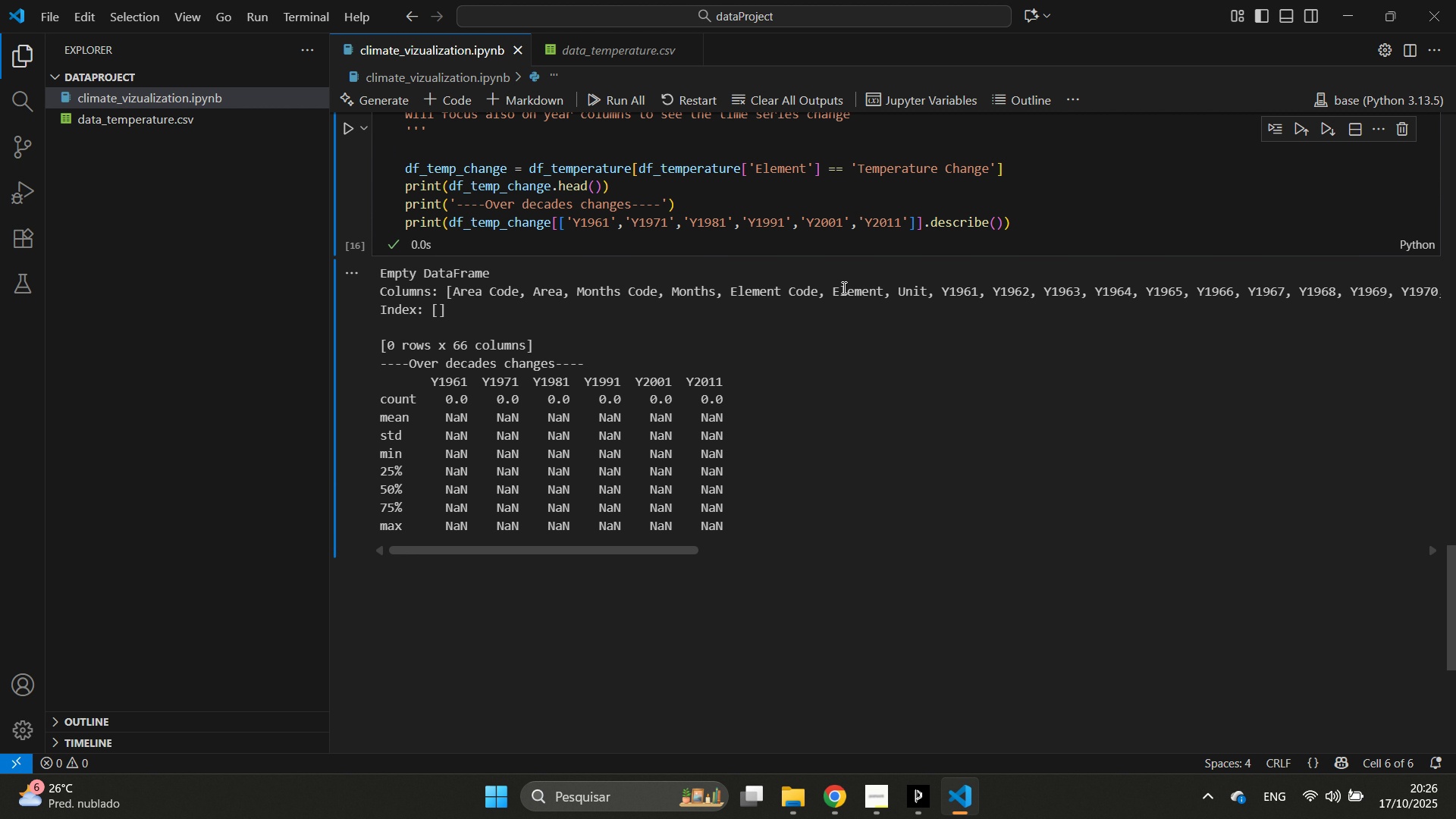 
left_click_drag(start_coordinate=[1046, 273], to_coordinate=[969, 359])
 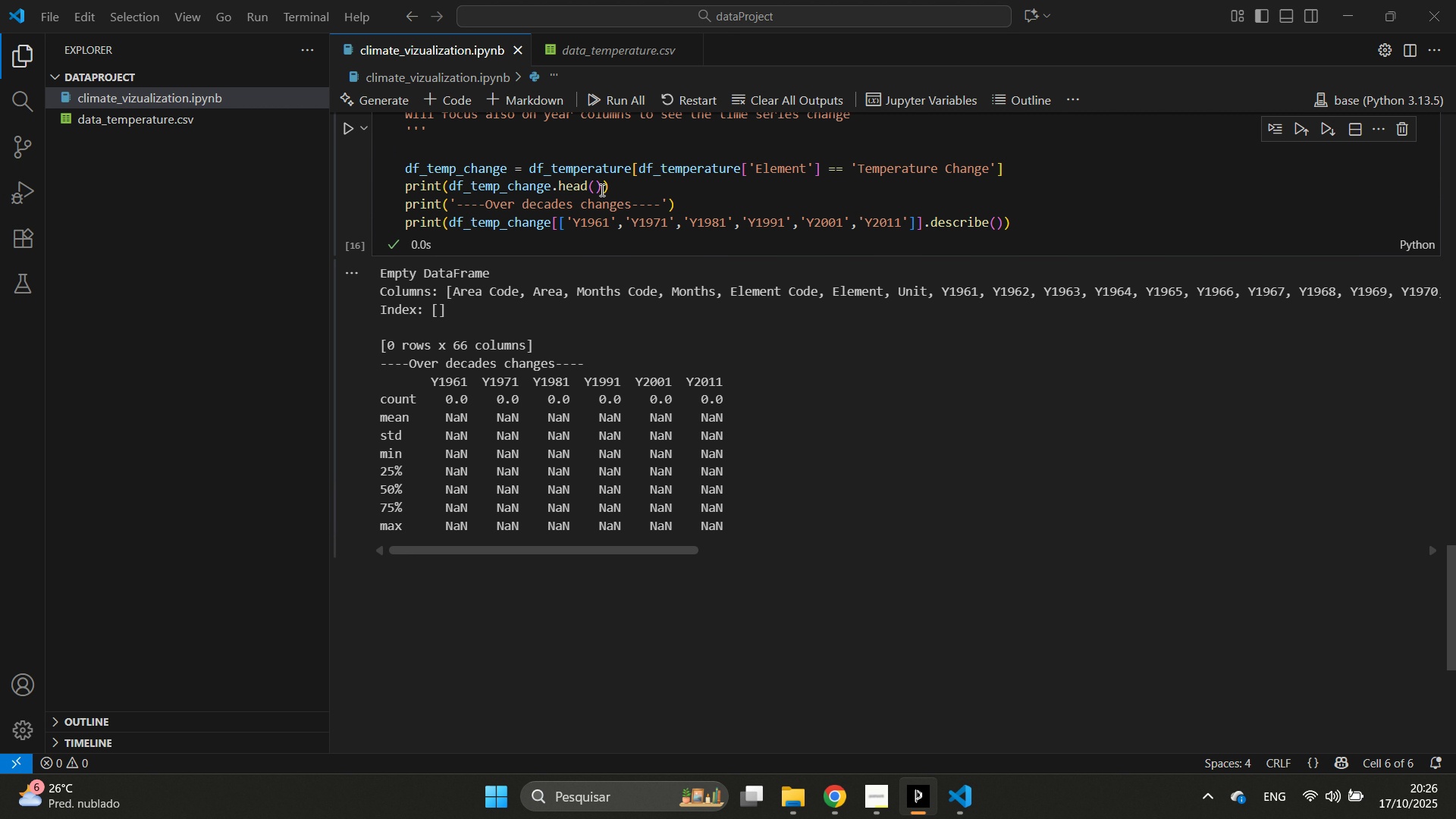 
scroll: coordinate [795, 374], scroll_direction: down, amount: 1.0
 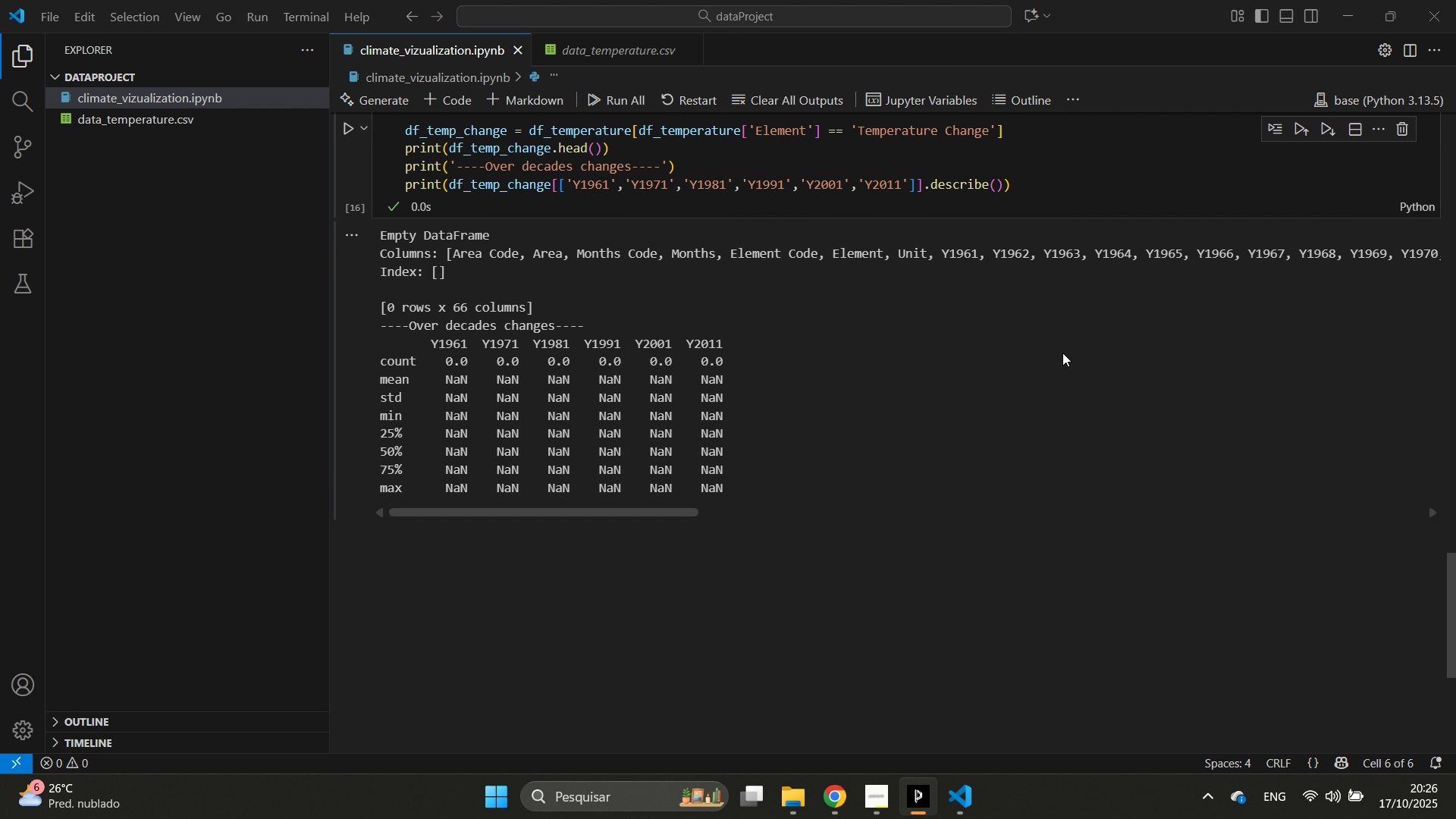 
left_click_drag(start_coordinate=[1065, 353], to_coordinate=[981, 152])
 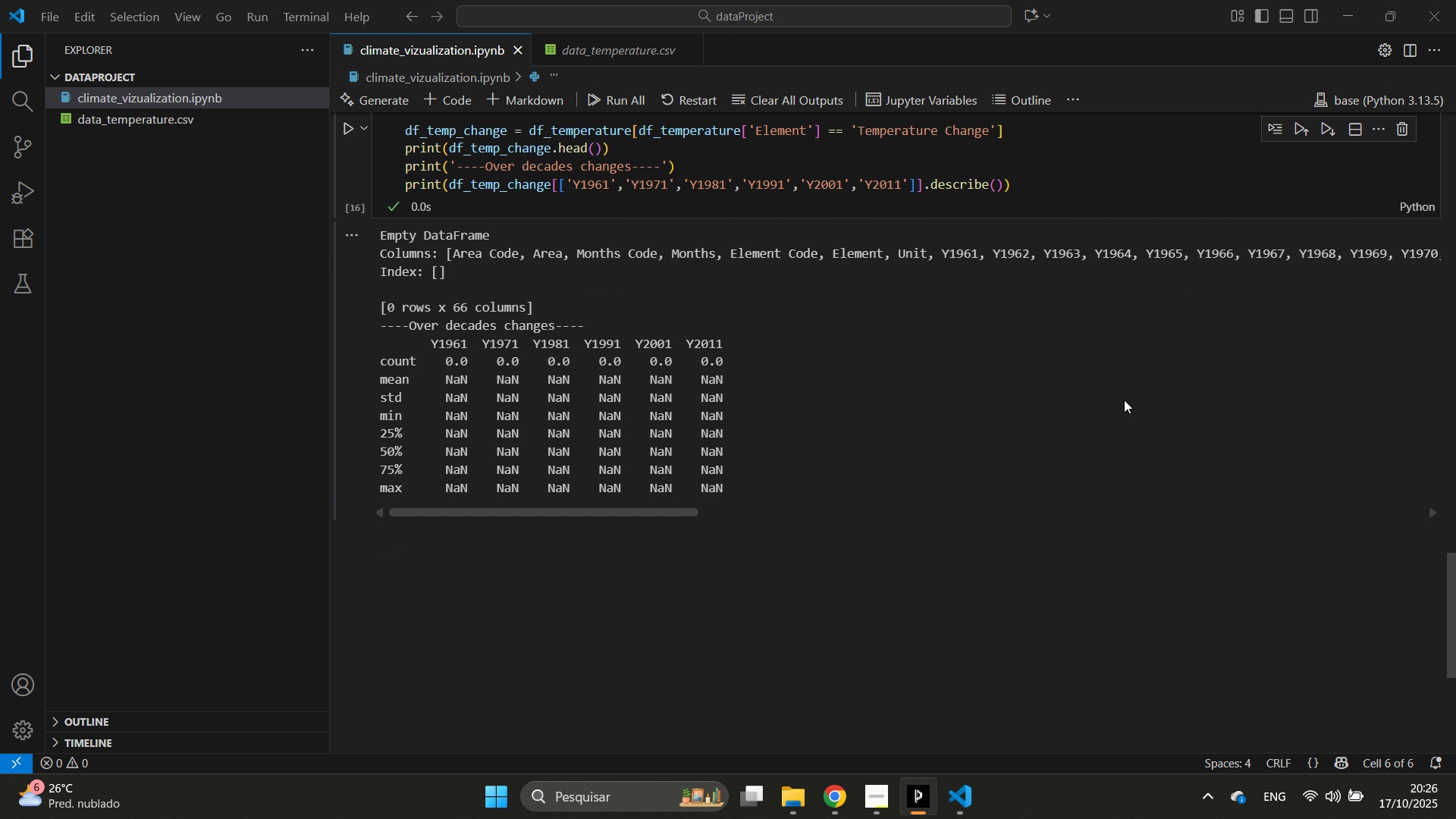 
scroll: coordinate [1250, 440], scroll_direction: down, amount: 31.0
 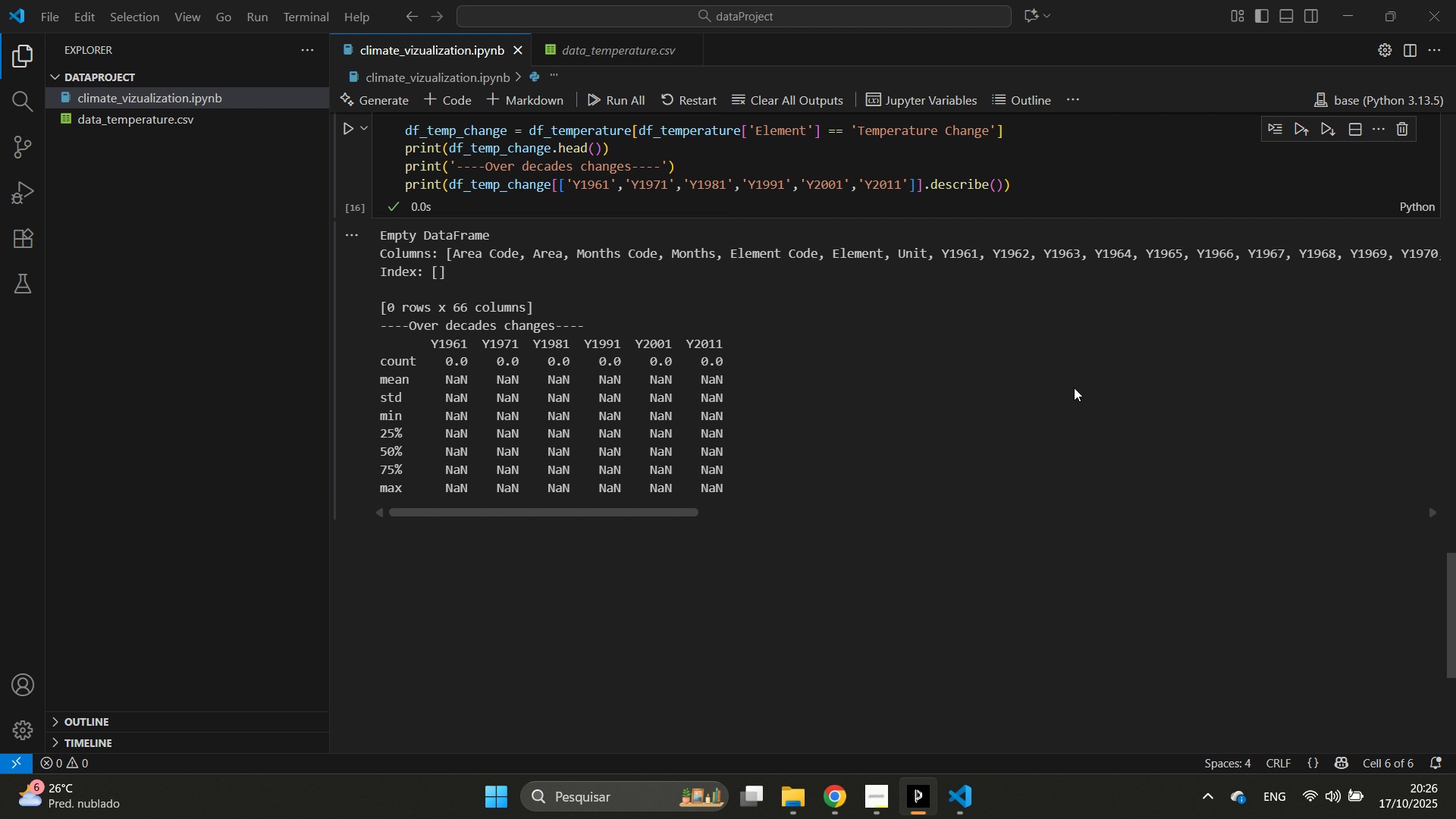 
left_click_drag(start_coordinate=[1056, 383], to_coordinate=[1420, 380])
 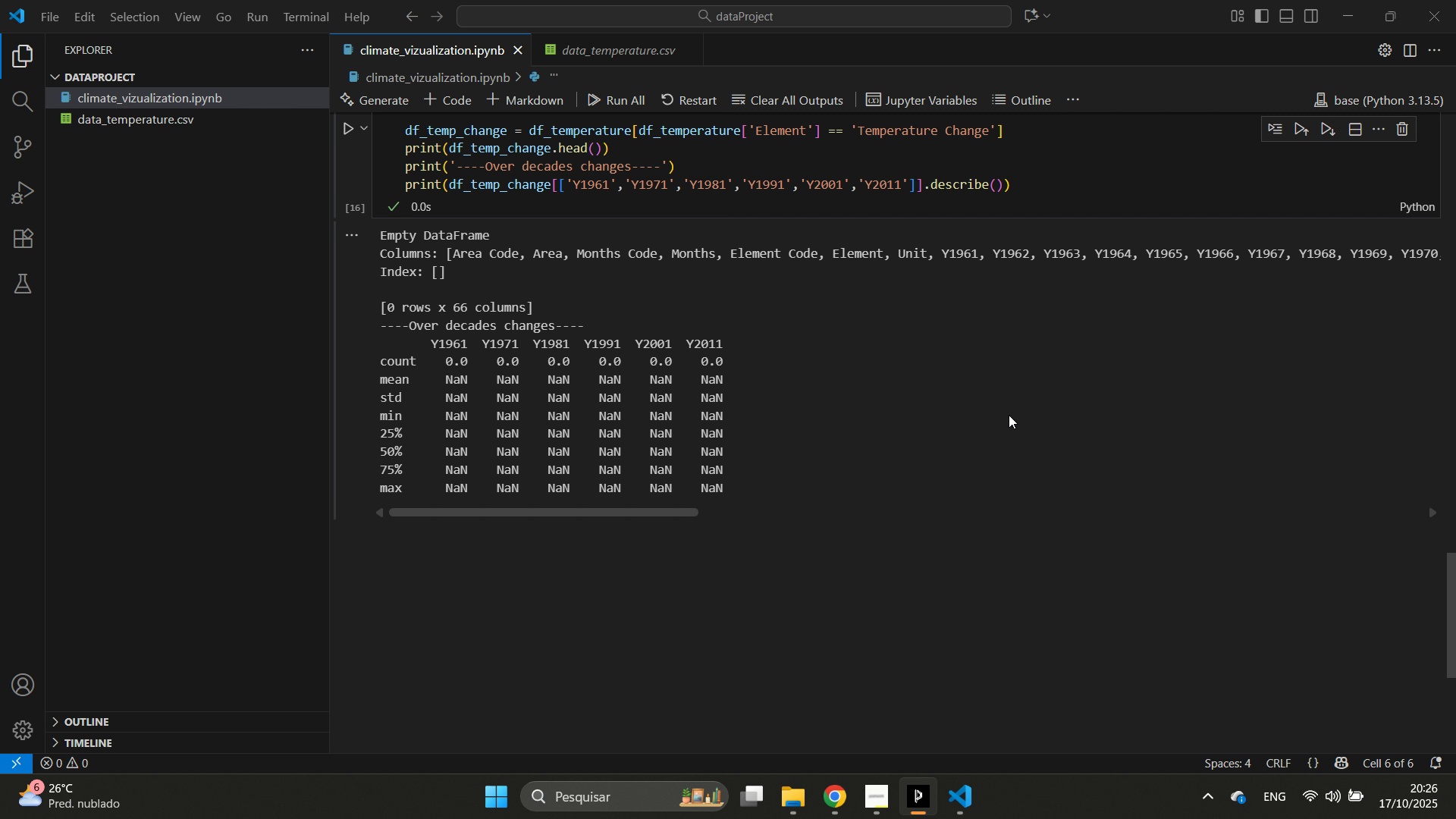 
scroll: coordinate [1025, 417], scroll_direction: down, amount: 1.0
 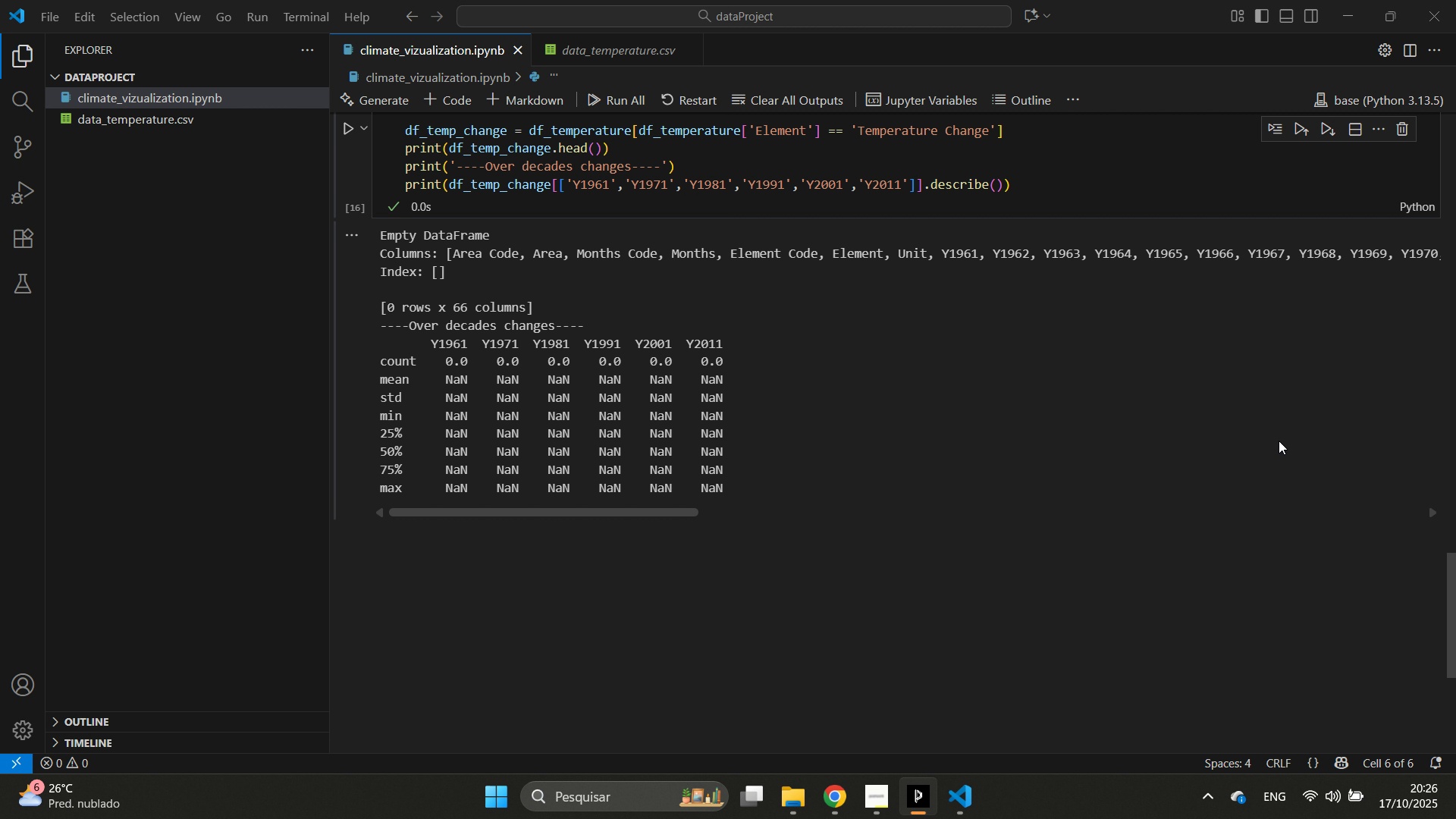 
scroll: coordinate [586, 394], scroll_direction: up, amount: 10.0
 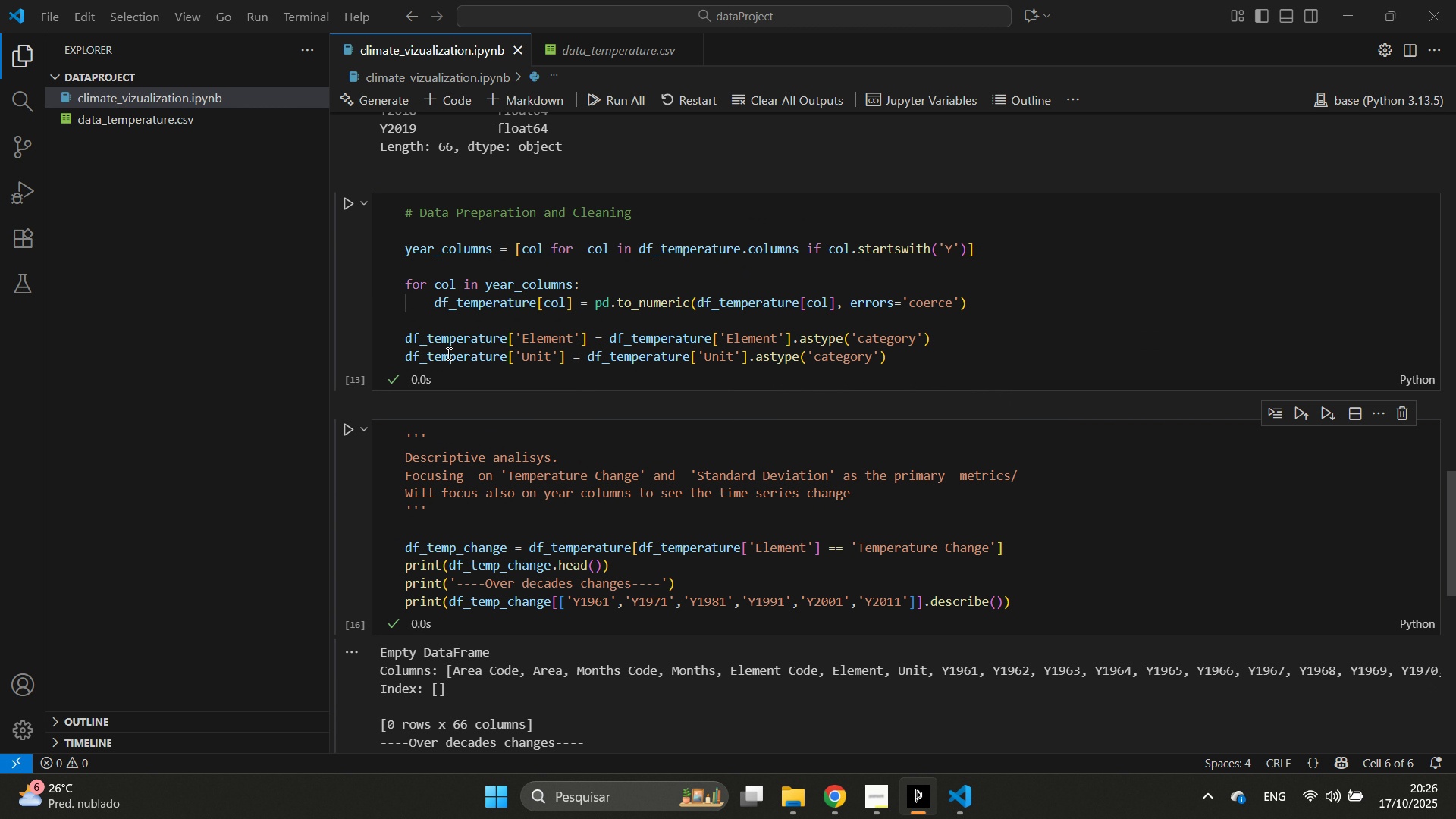 
double_click([447, 353])
 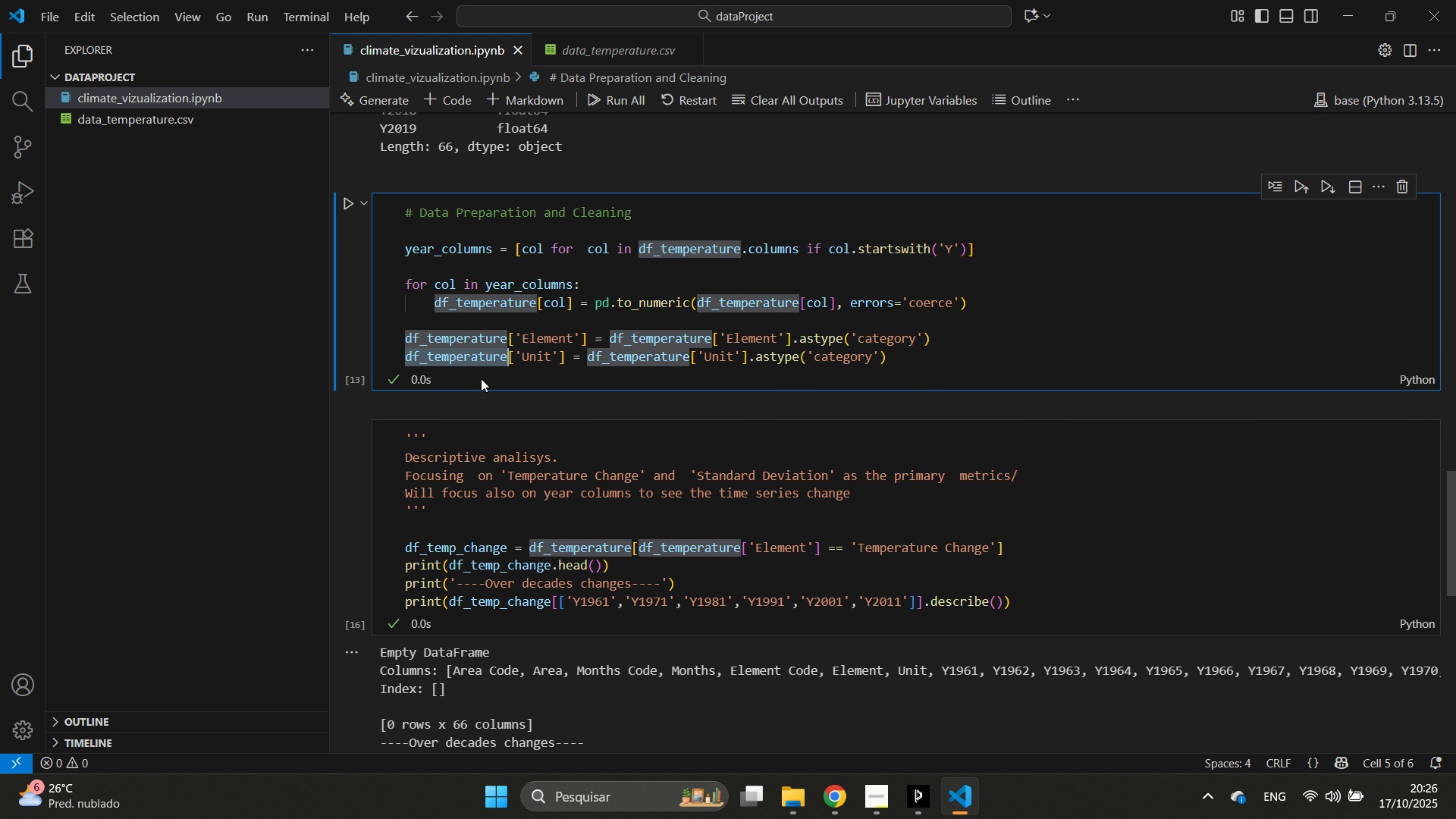 
key(Control+C)
 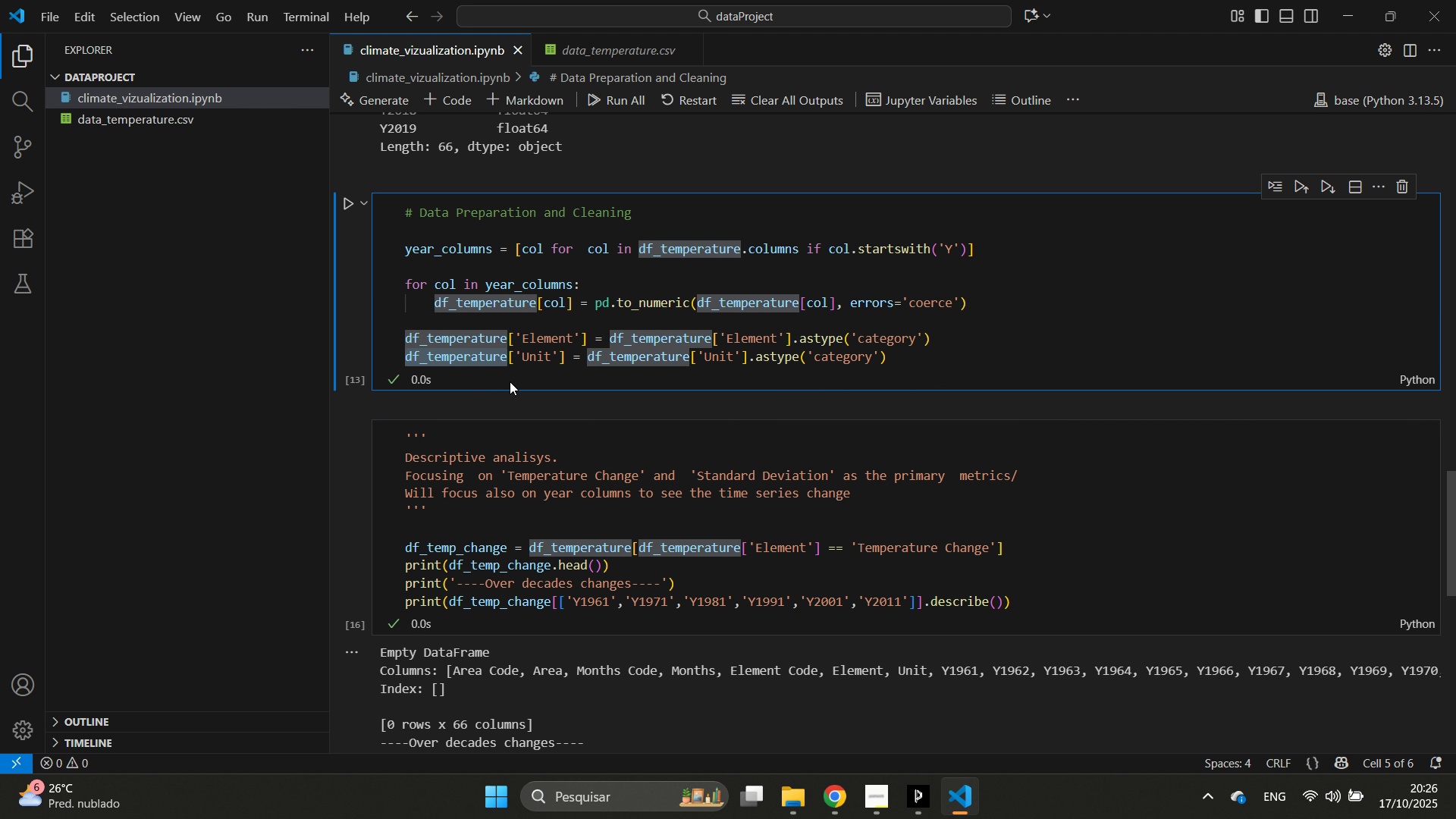 
key(Control+C)
 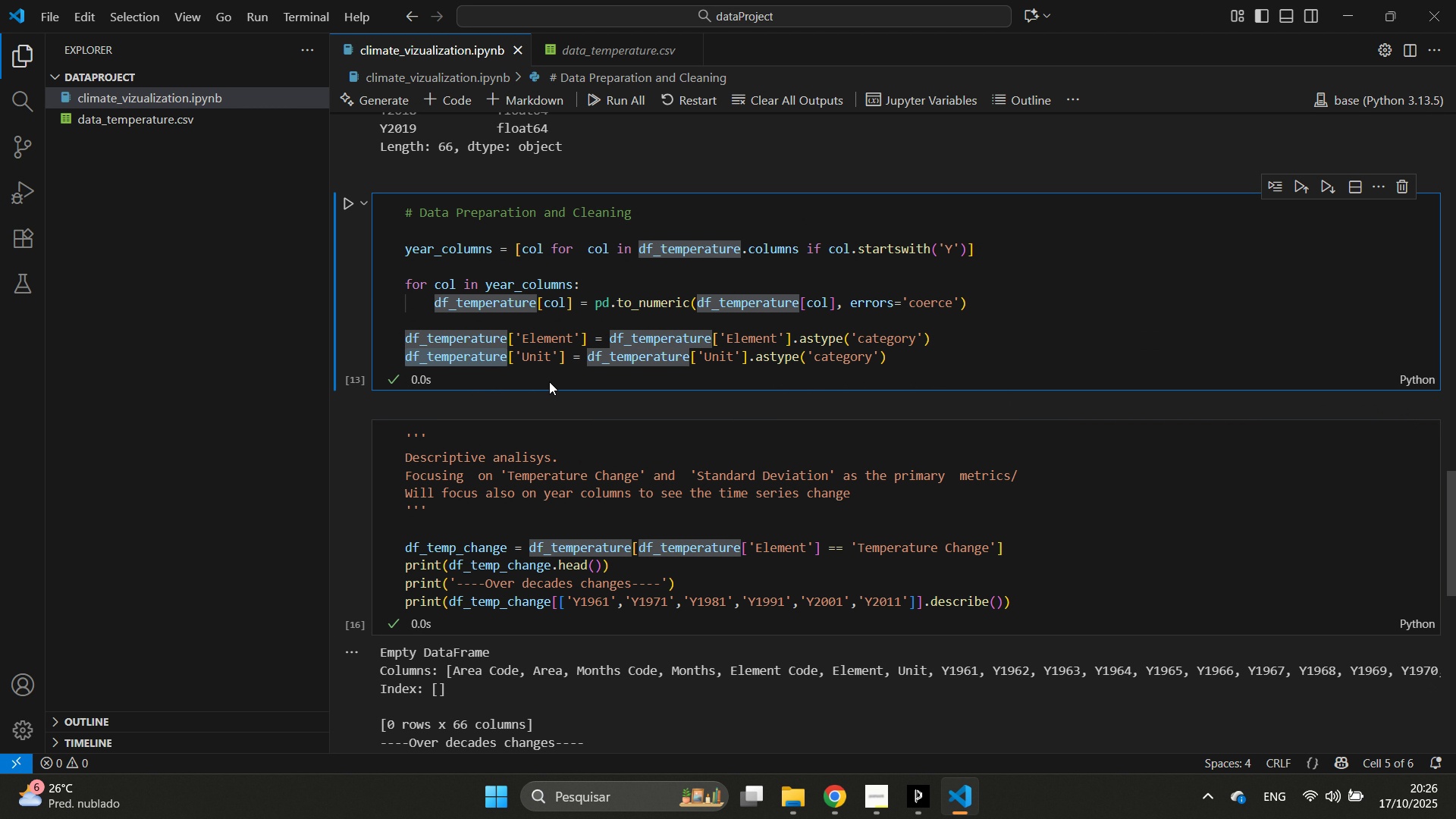 
key(Control+C)
 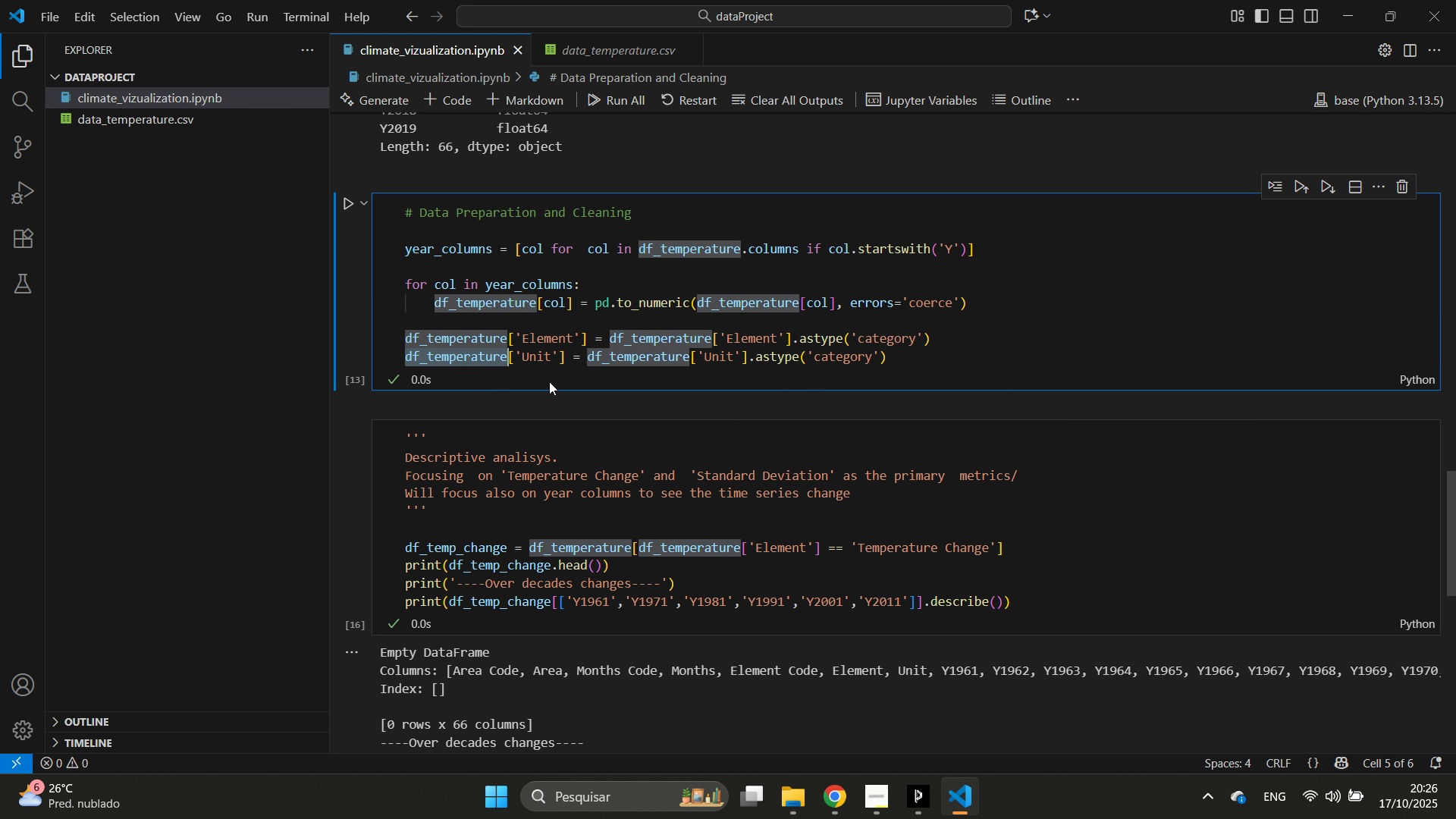 
key(ArrowLeft)
 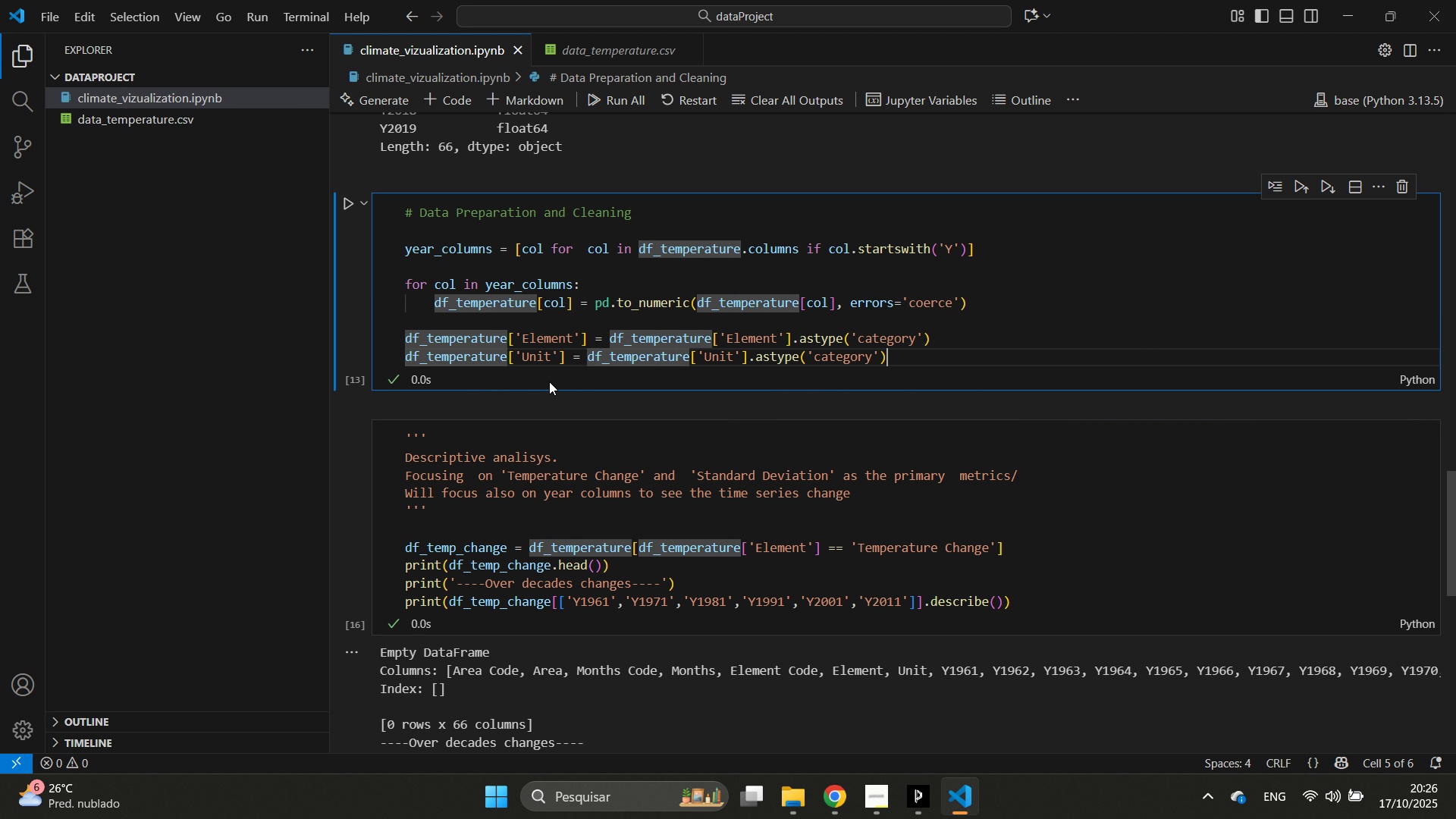 
key(ArrowDown)
 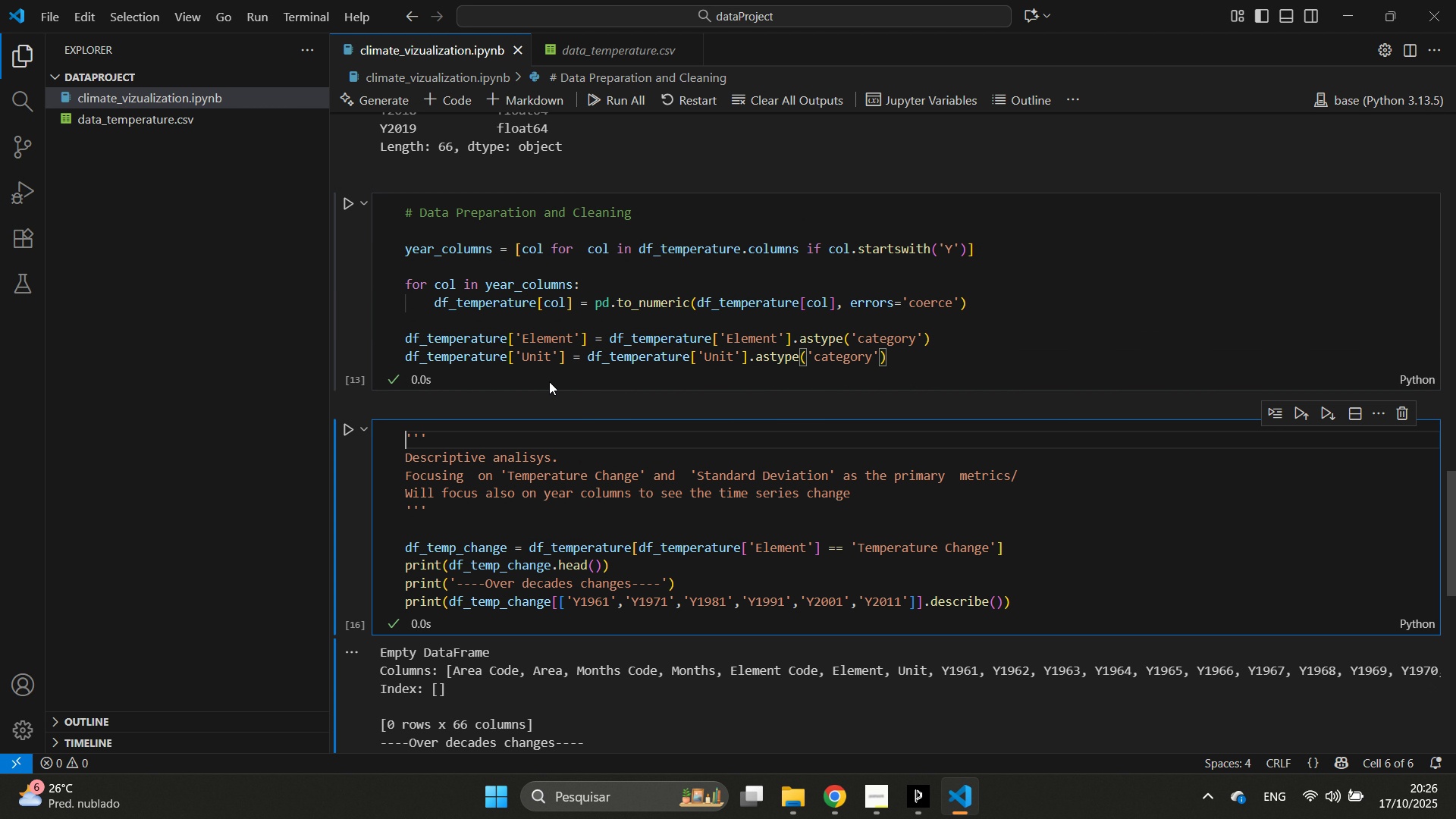 
key(ArrowDown)
 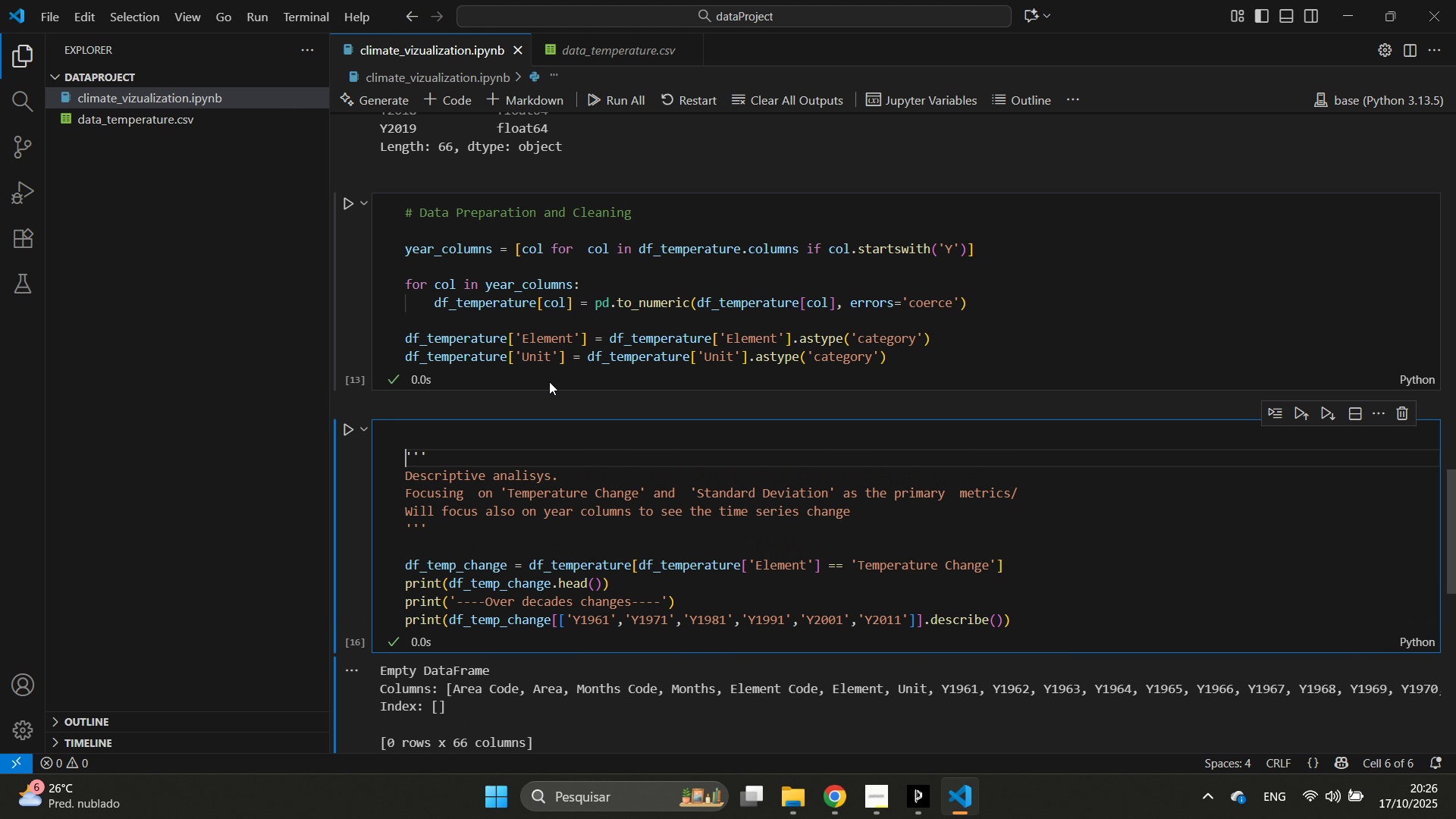 
key(Enter)
 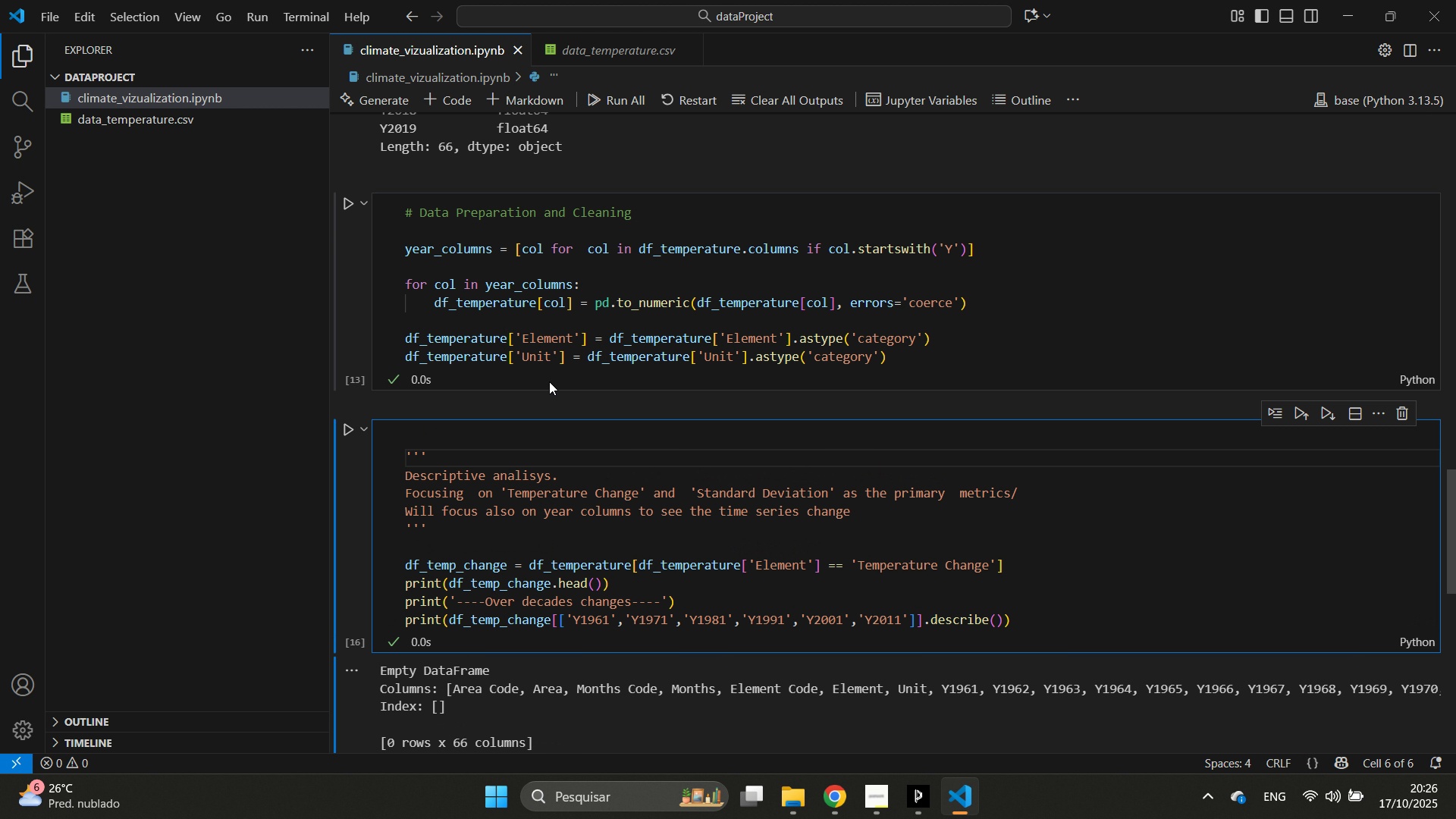 
key(Backspace)
 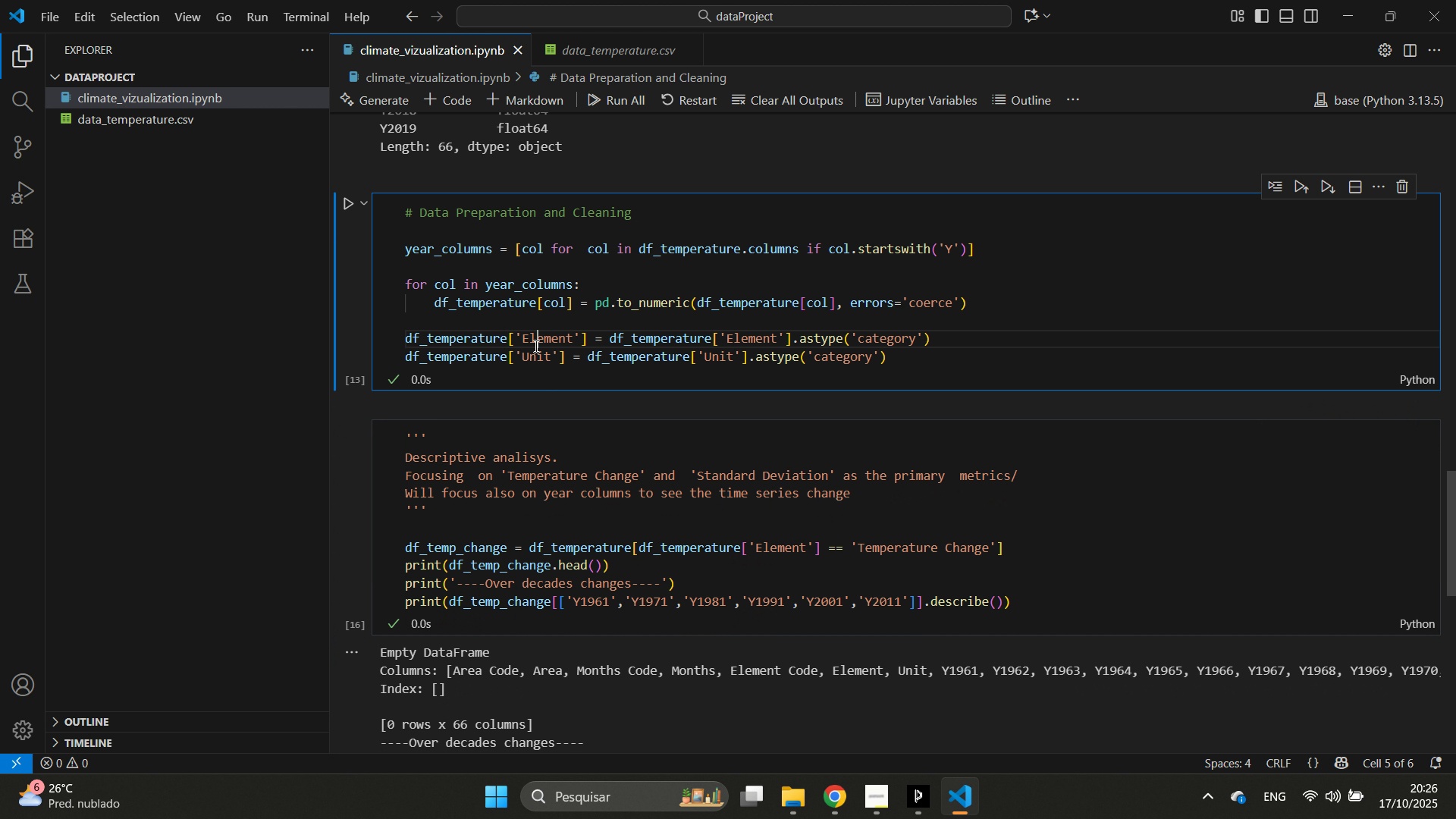 
left_click([535, 346])
 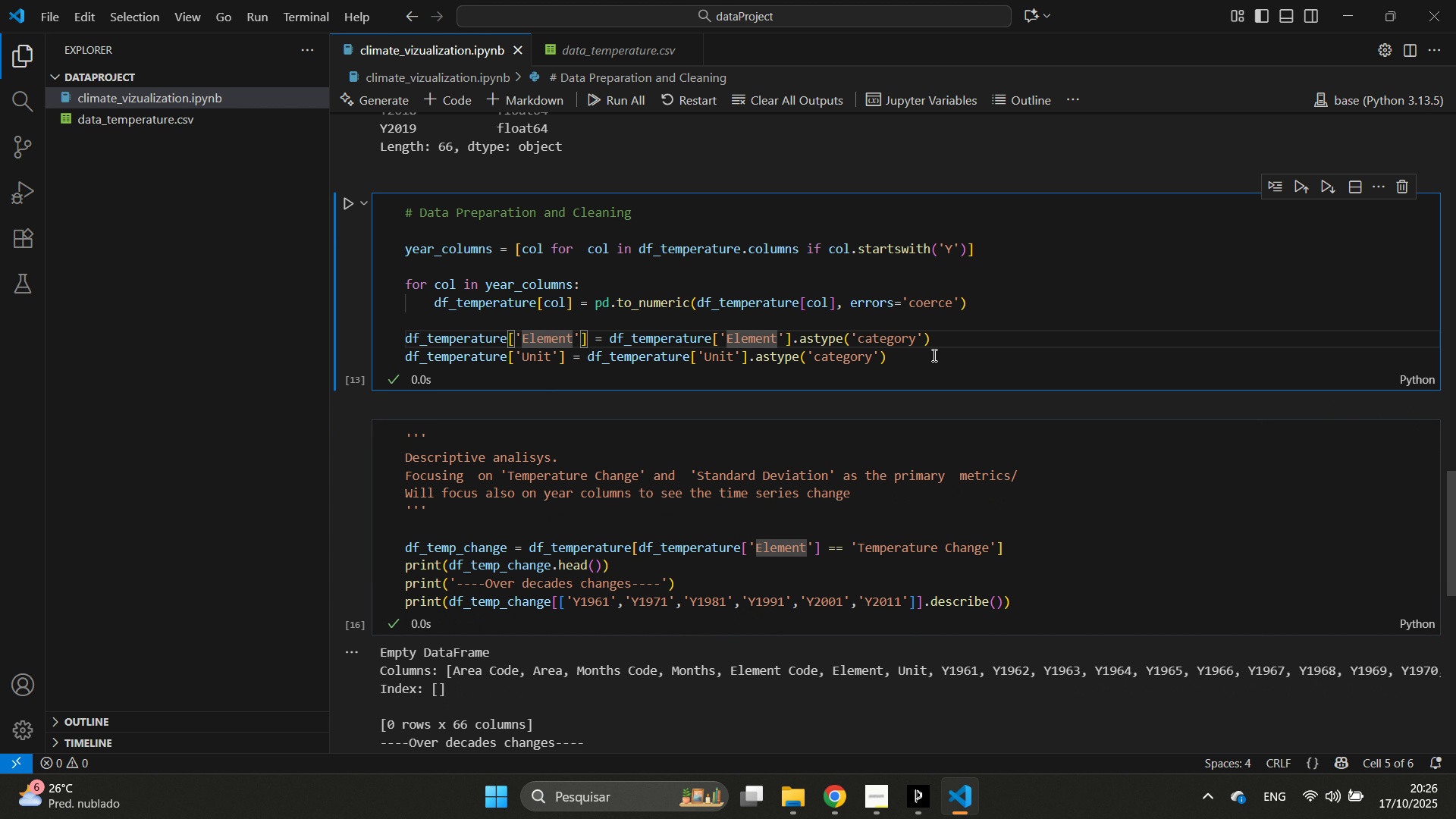 
key(ArrowRight)
 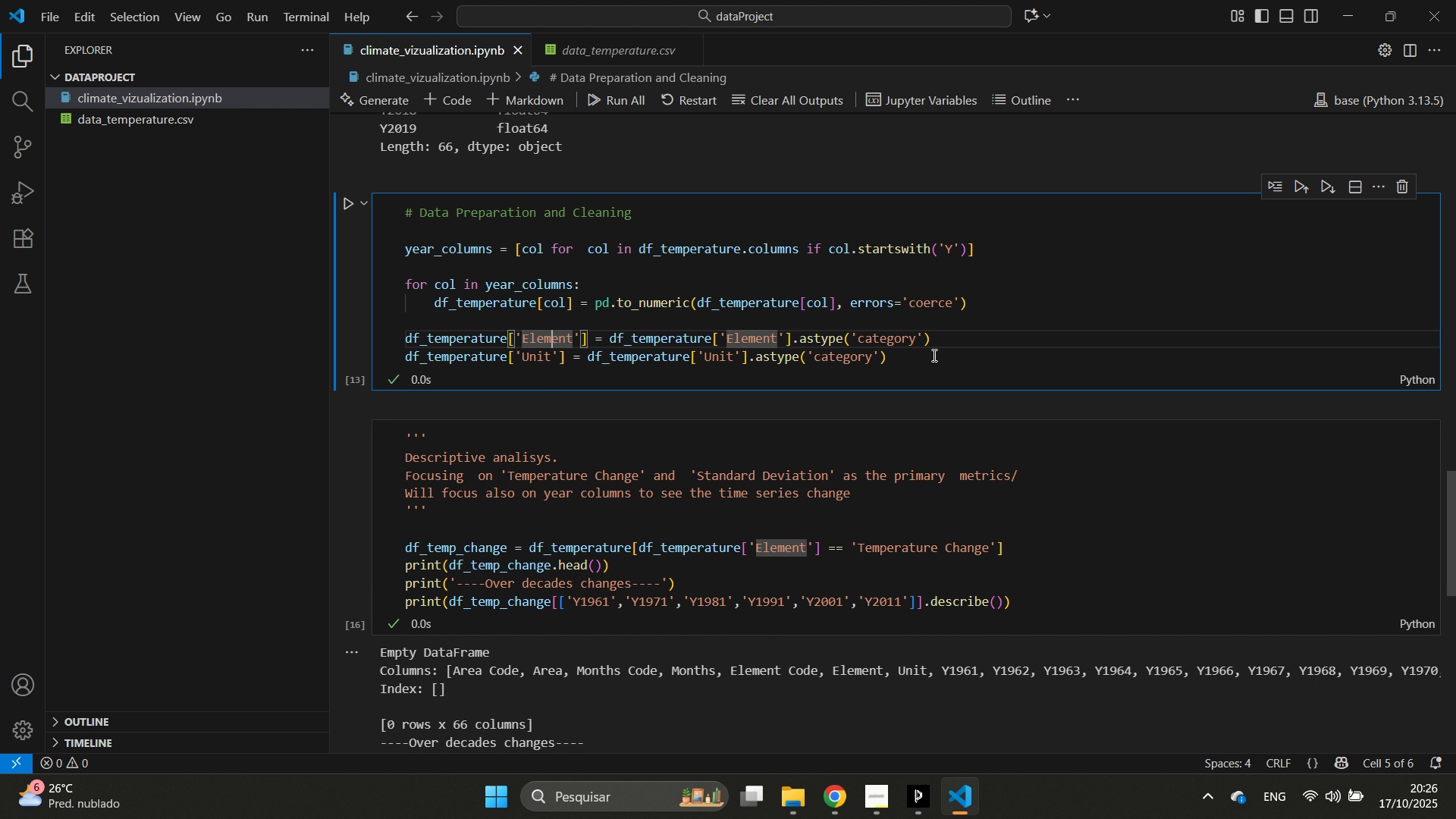 
key(ArrowRight)
 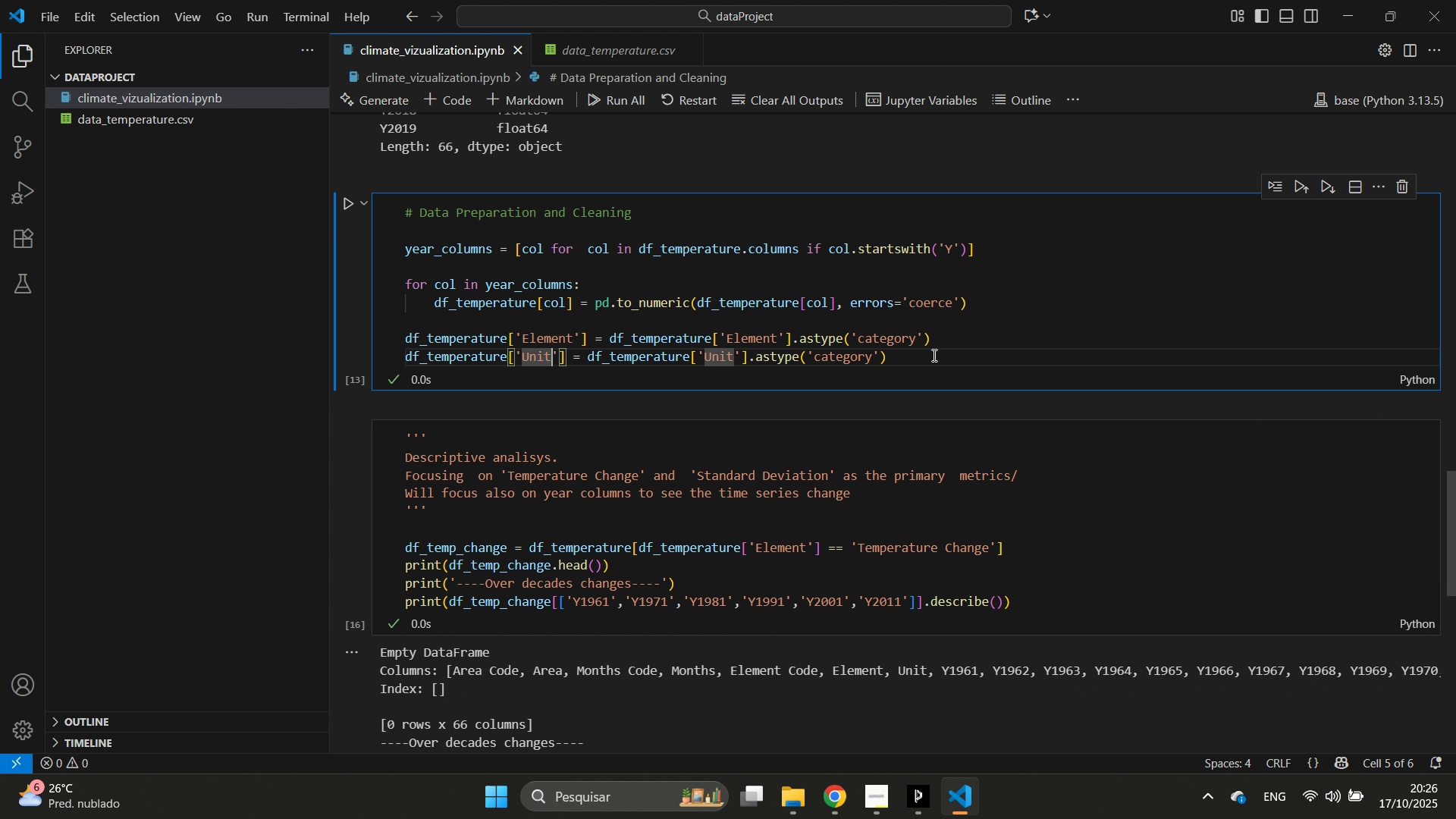 
key(ArrowDown)
 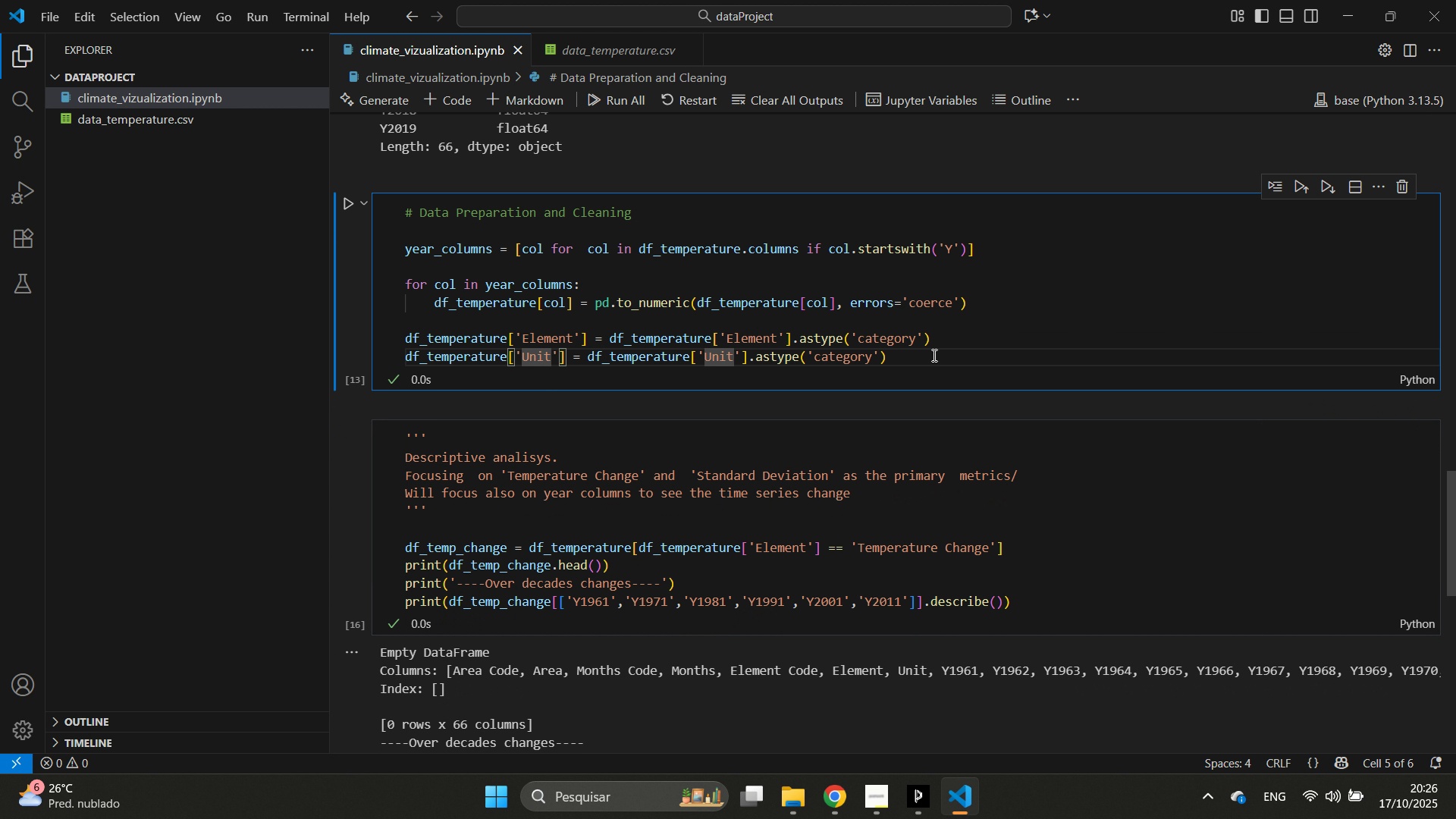 
key(Control+ArrowRight)
 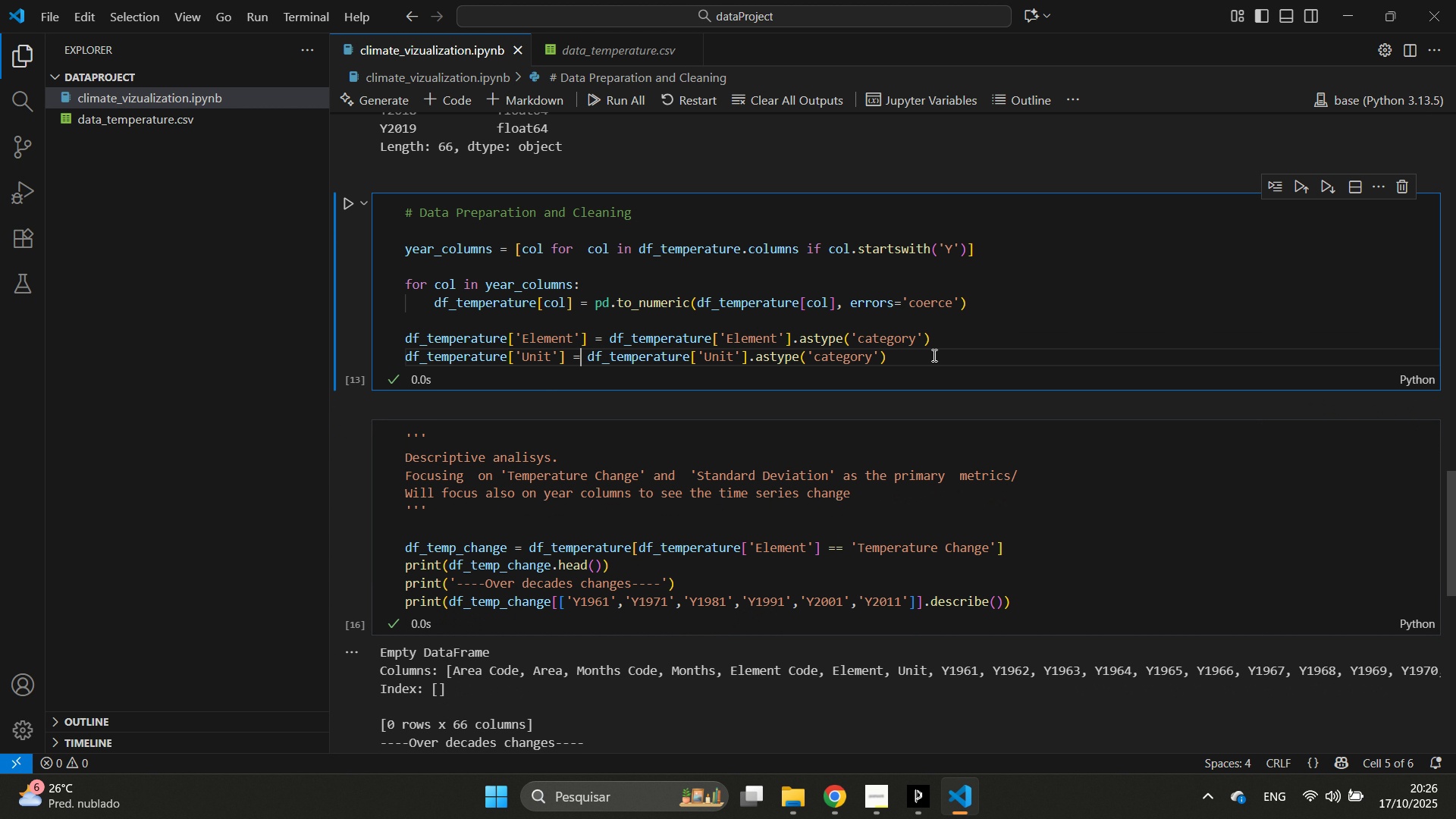 
key(Control+ArrowRight)
 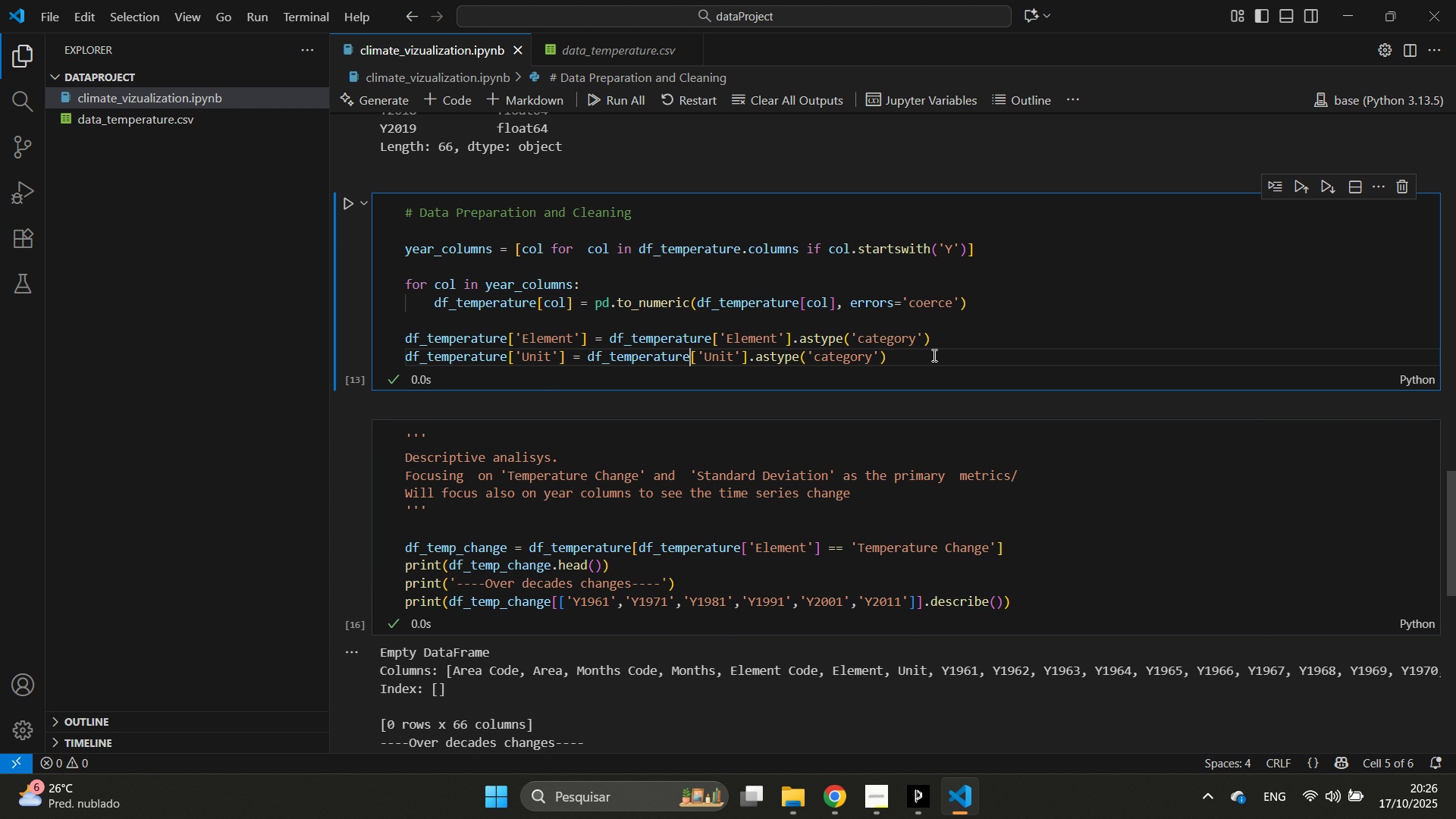 
key(Control+ArrowRight)
 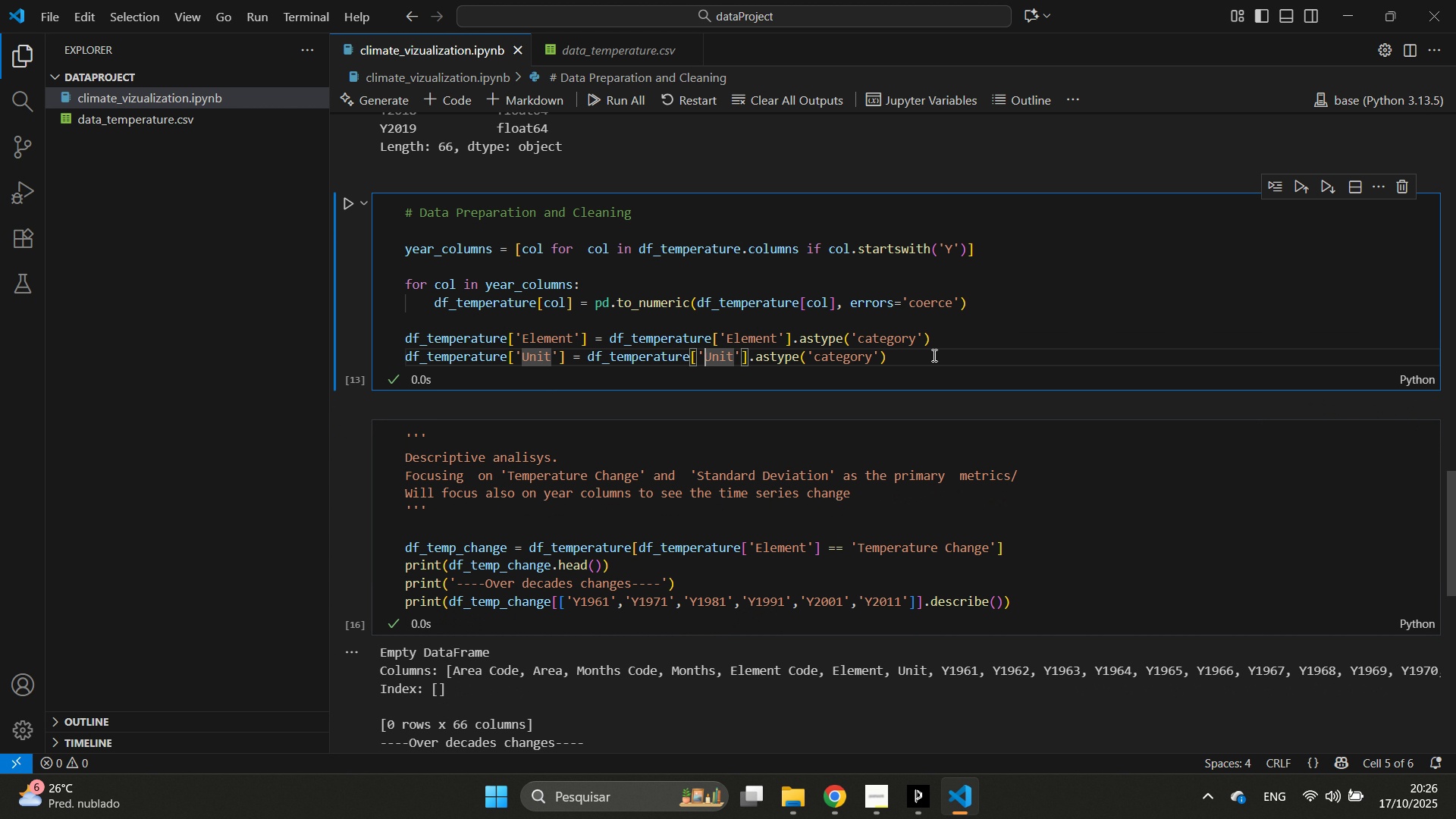 
key(Control+ArrowRight)
 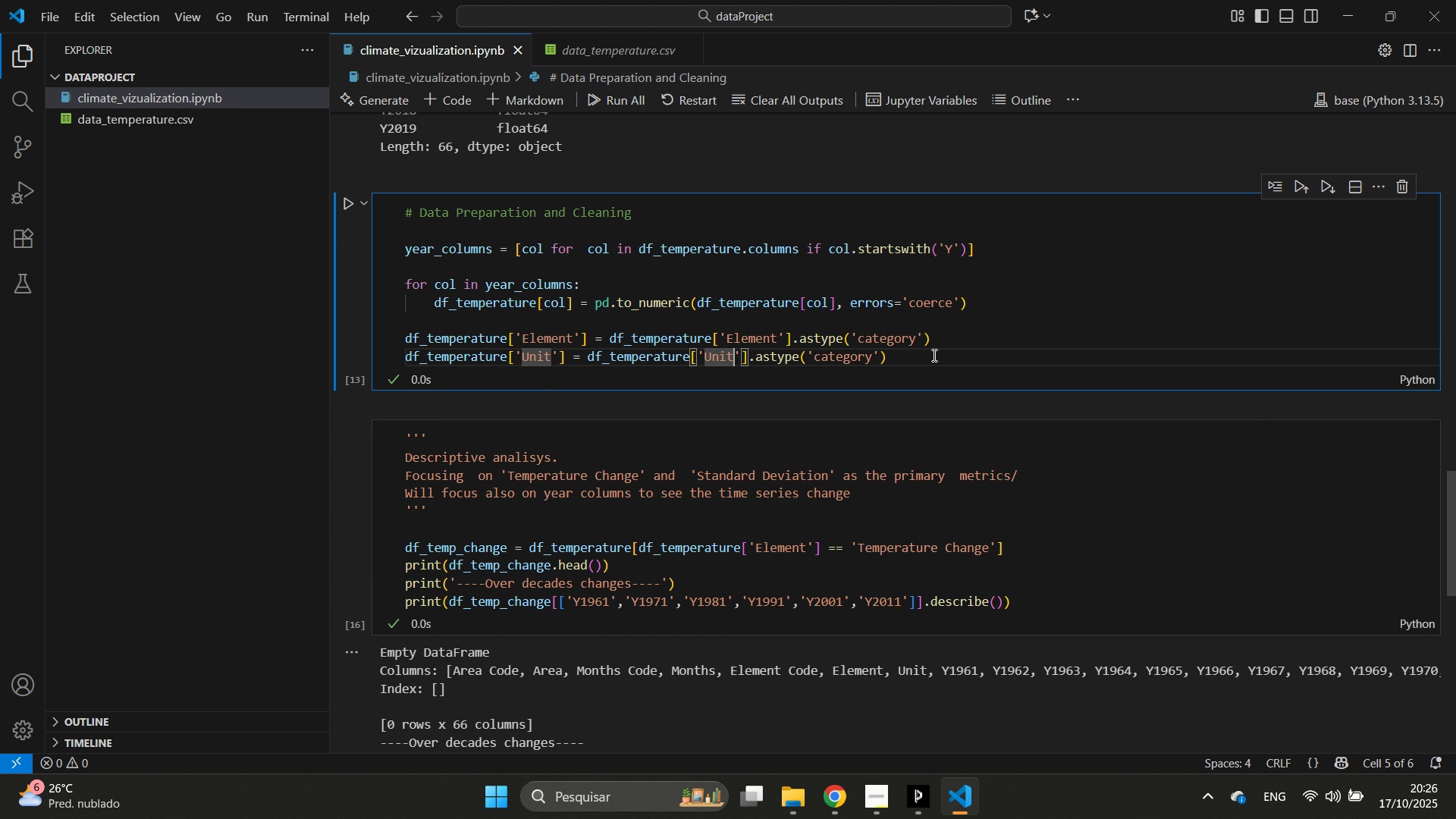 
key(Control+ArrowRight)
 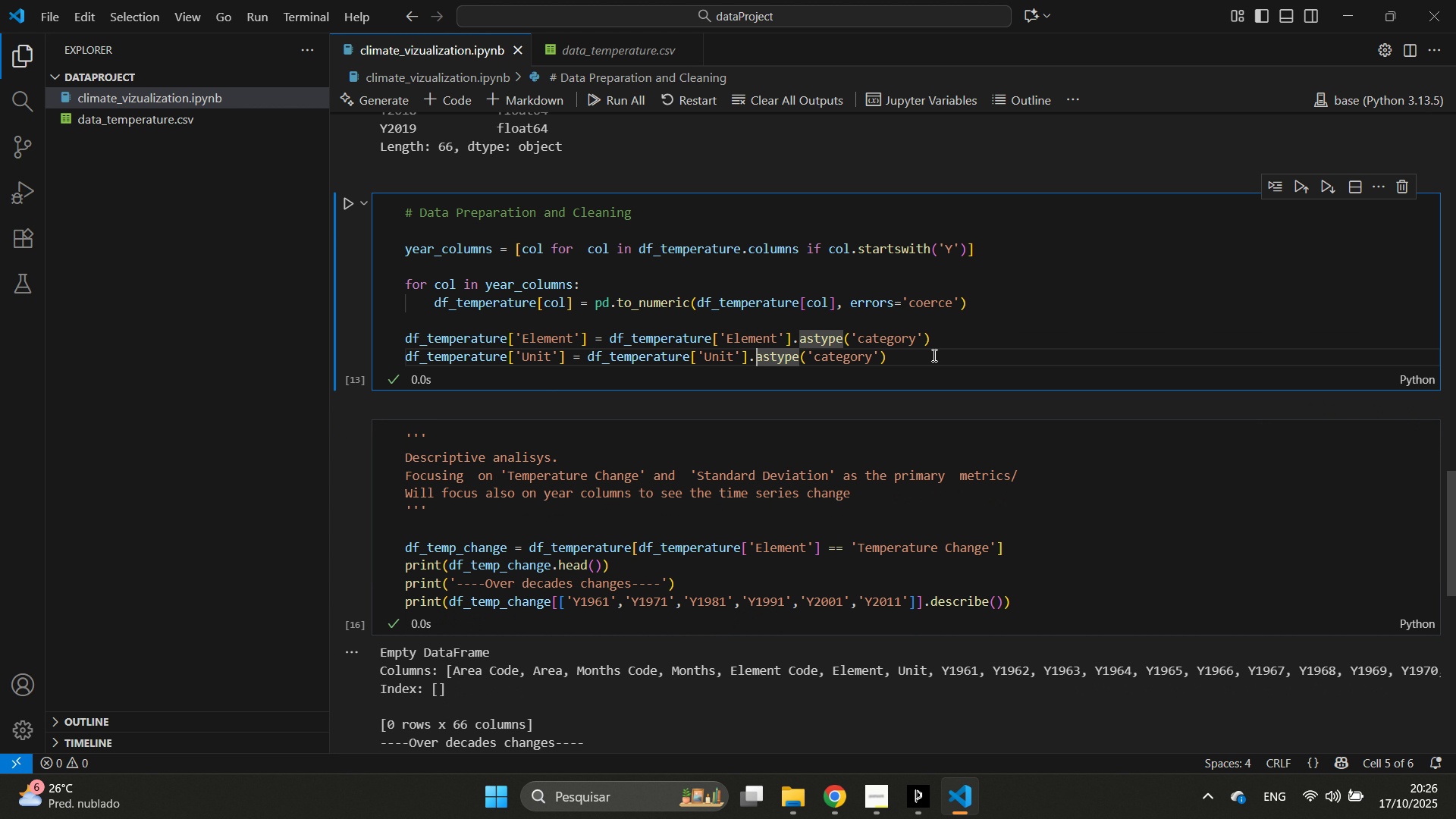 
key(Control+ArrowRight)
 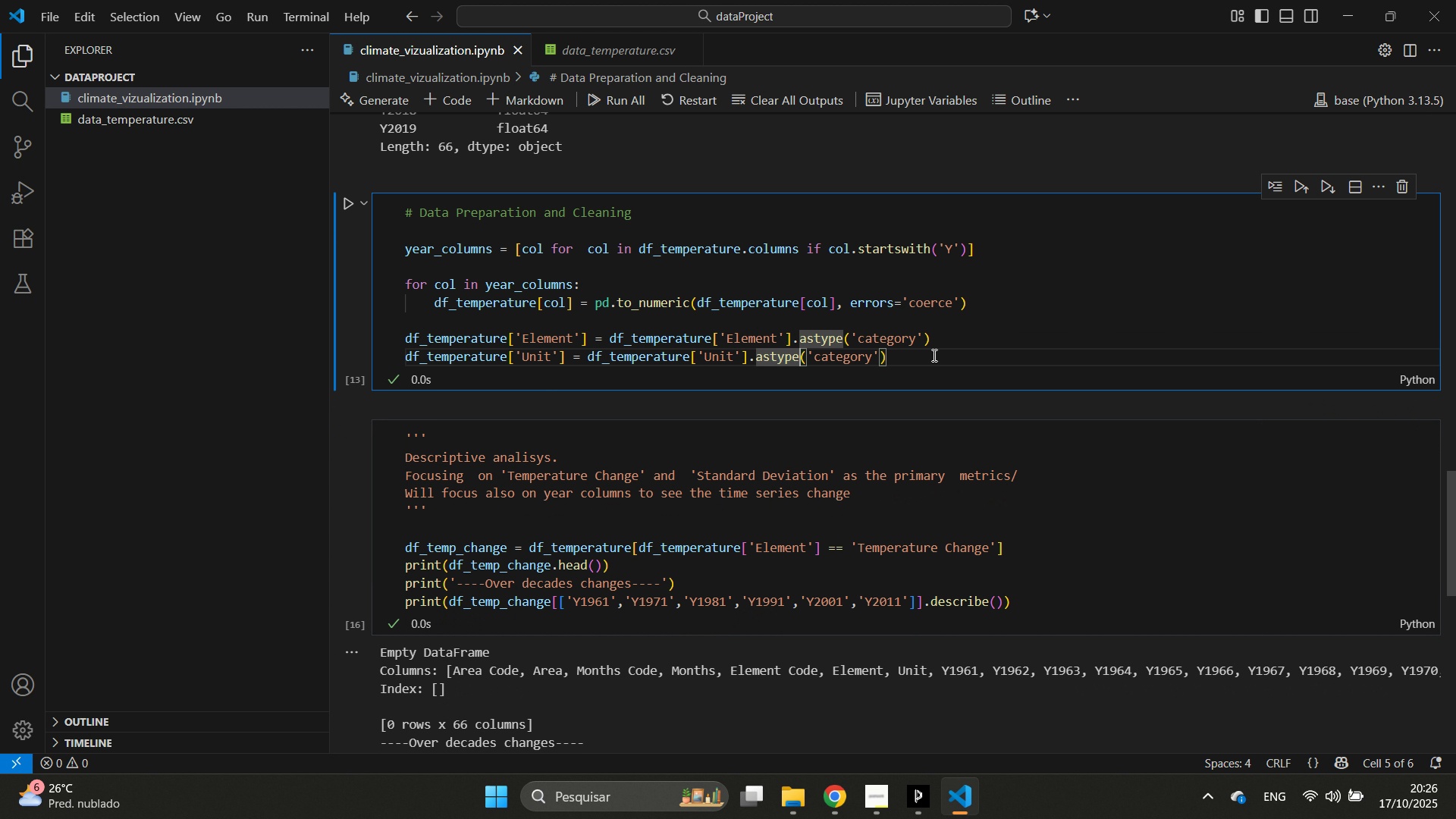 
key(Control+ArrowRight)
 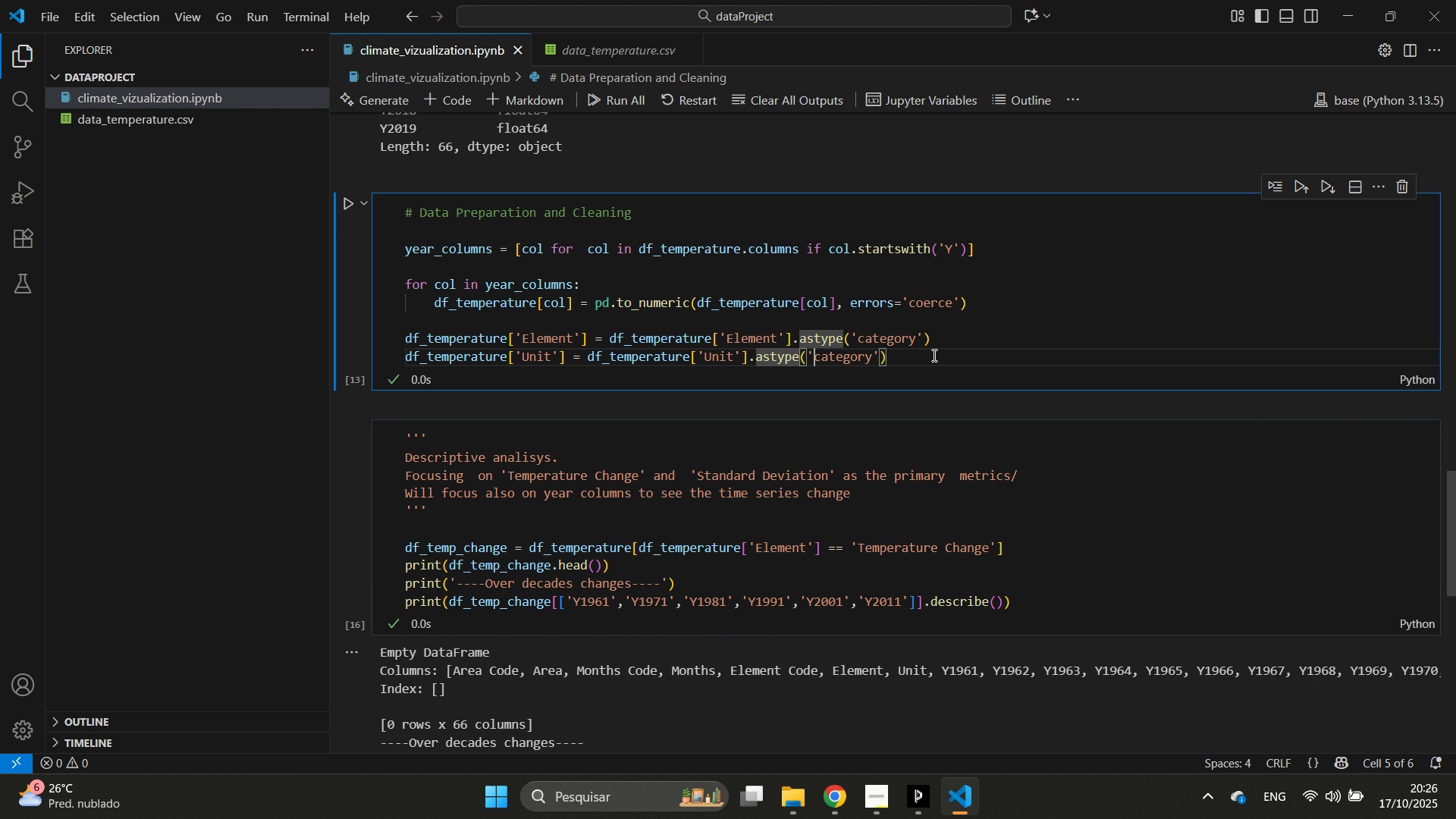 
key(Control+ArrowRight)
 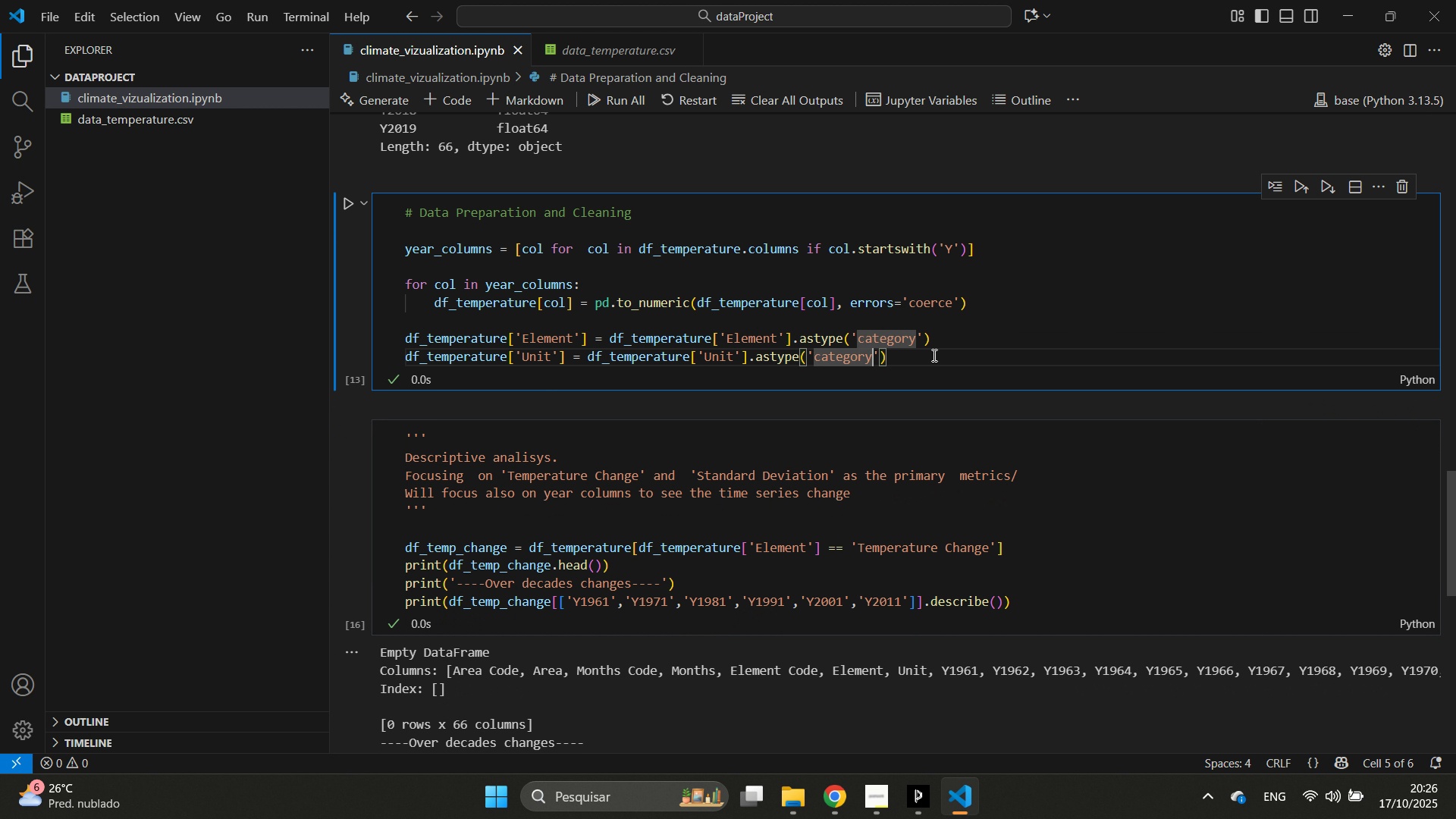 
key(Control+ArrowRight)
 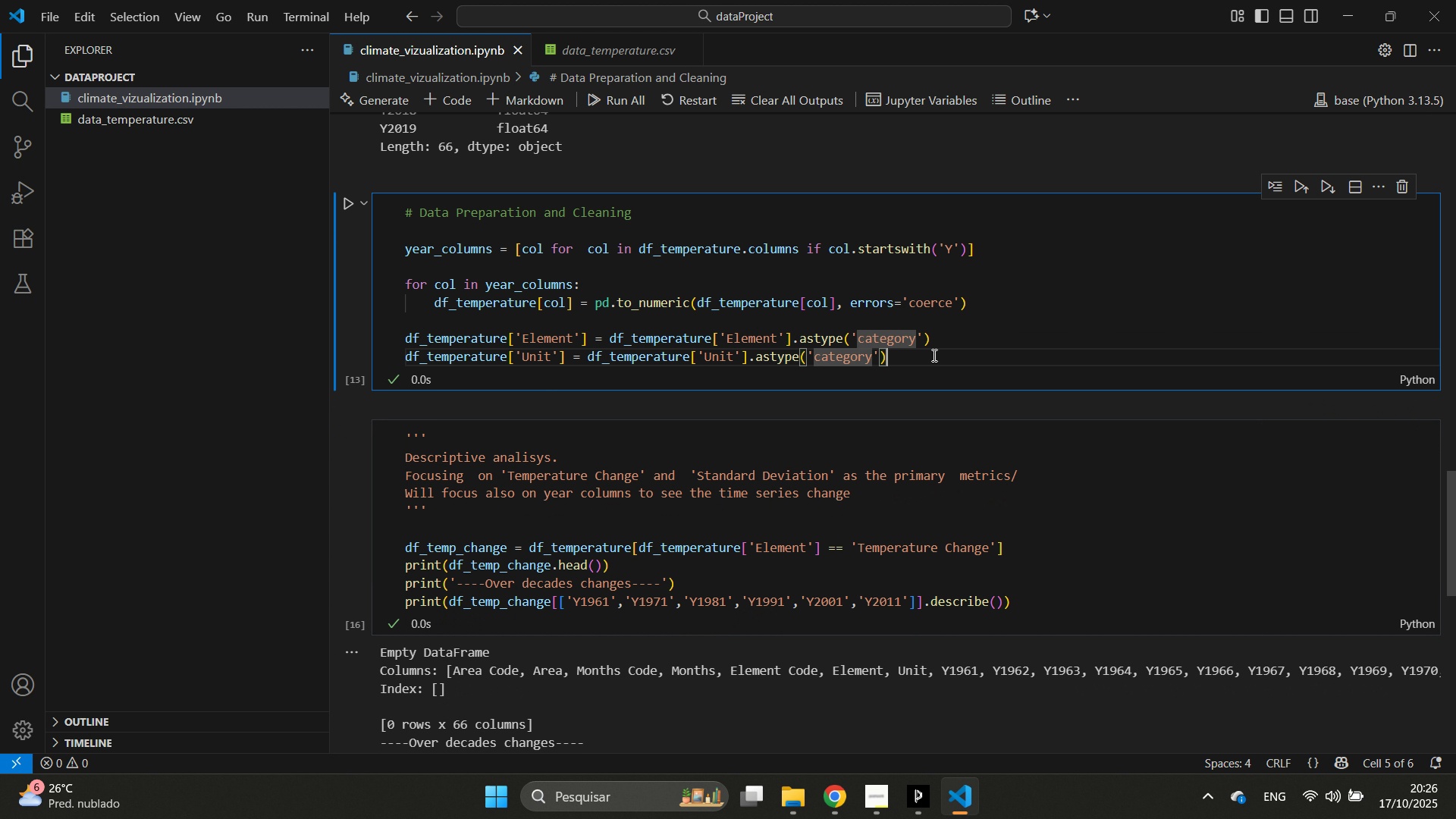 
key(Control+ArrowRight)
 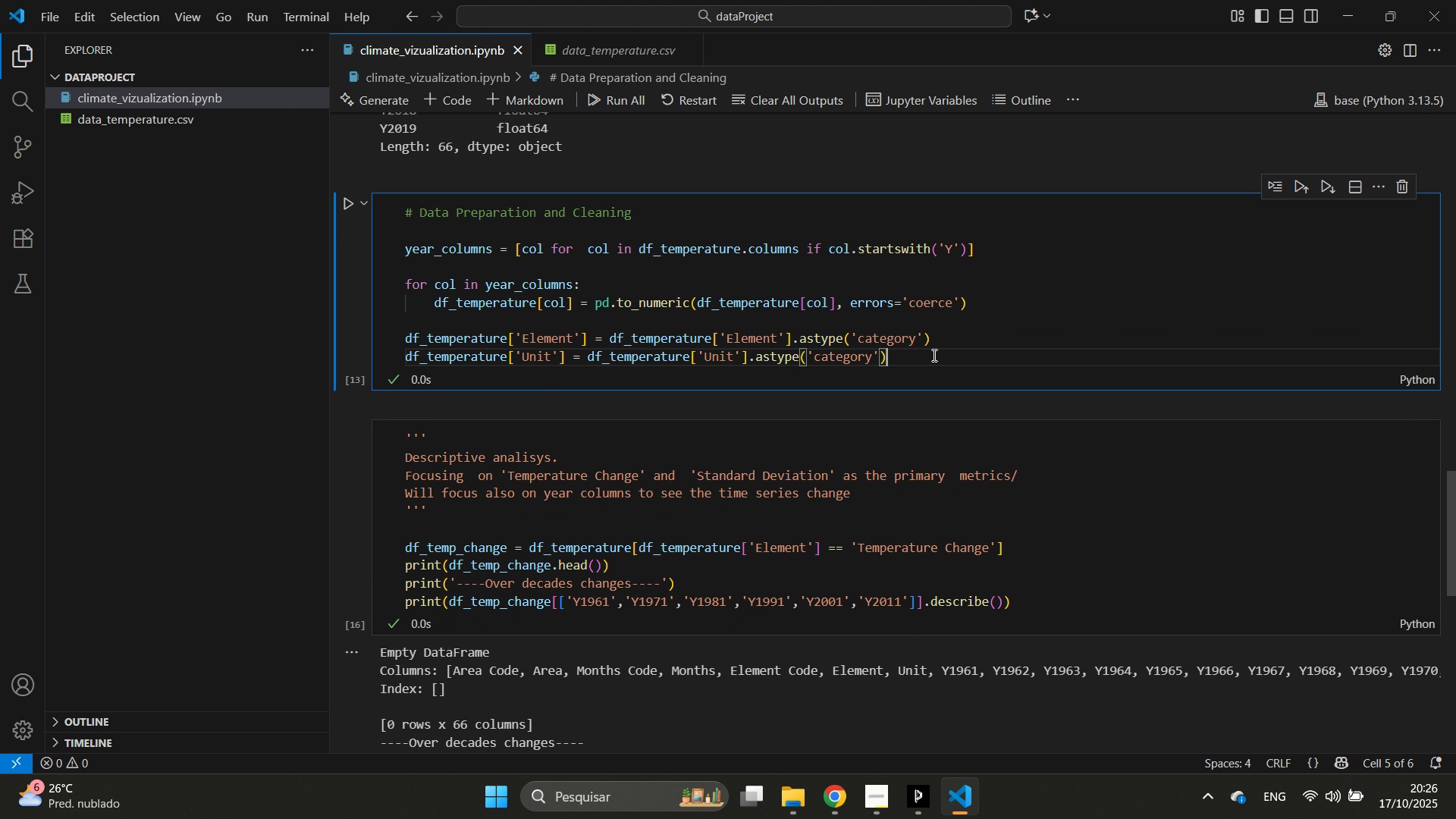 
key(Control+ArrowRight)
 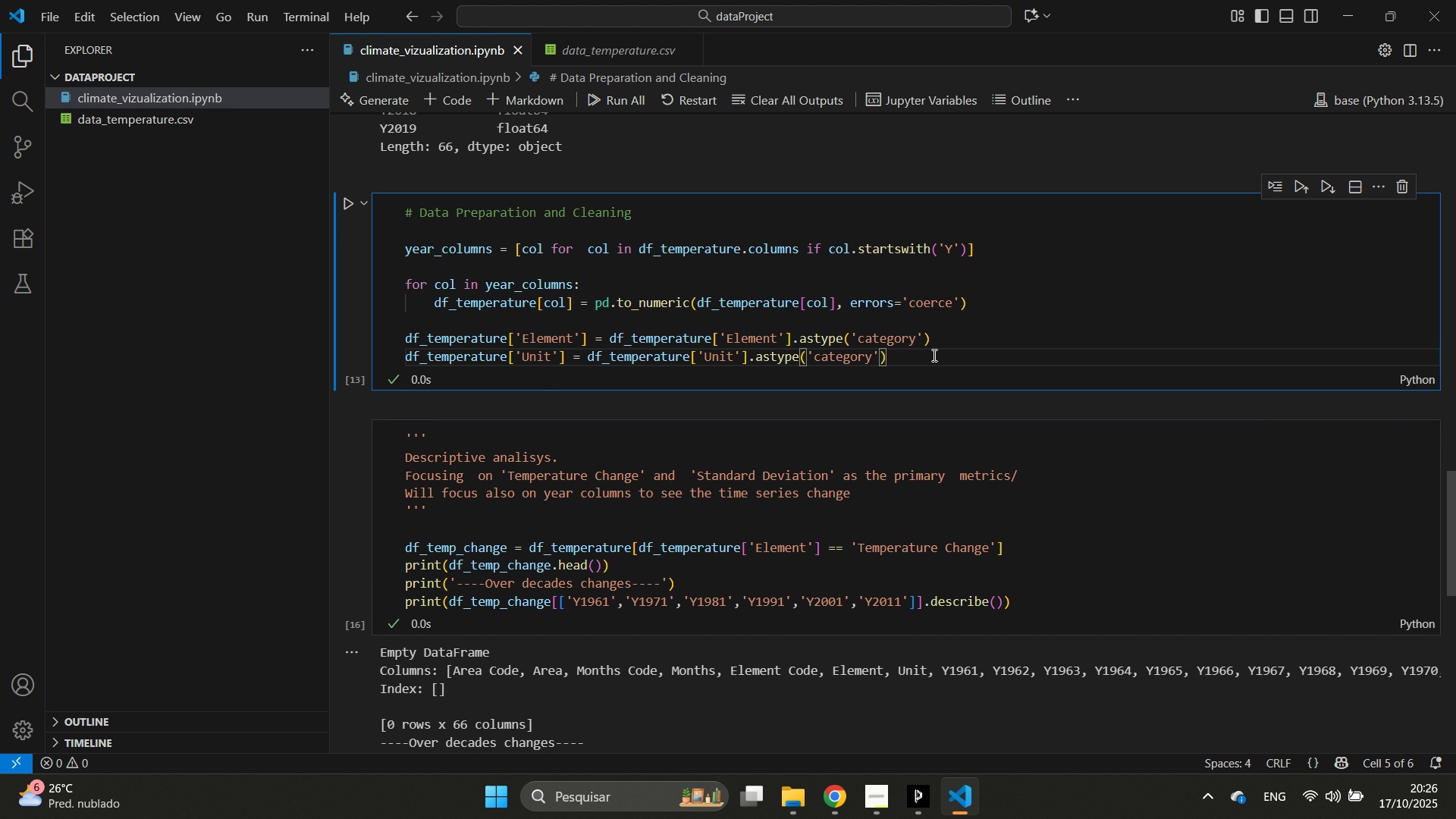 
key(Control+ArrowRight)
 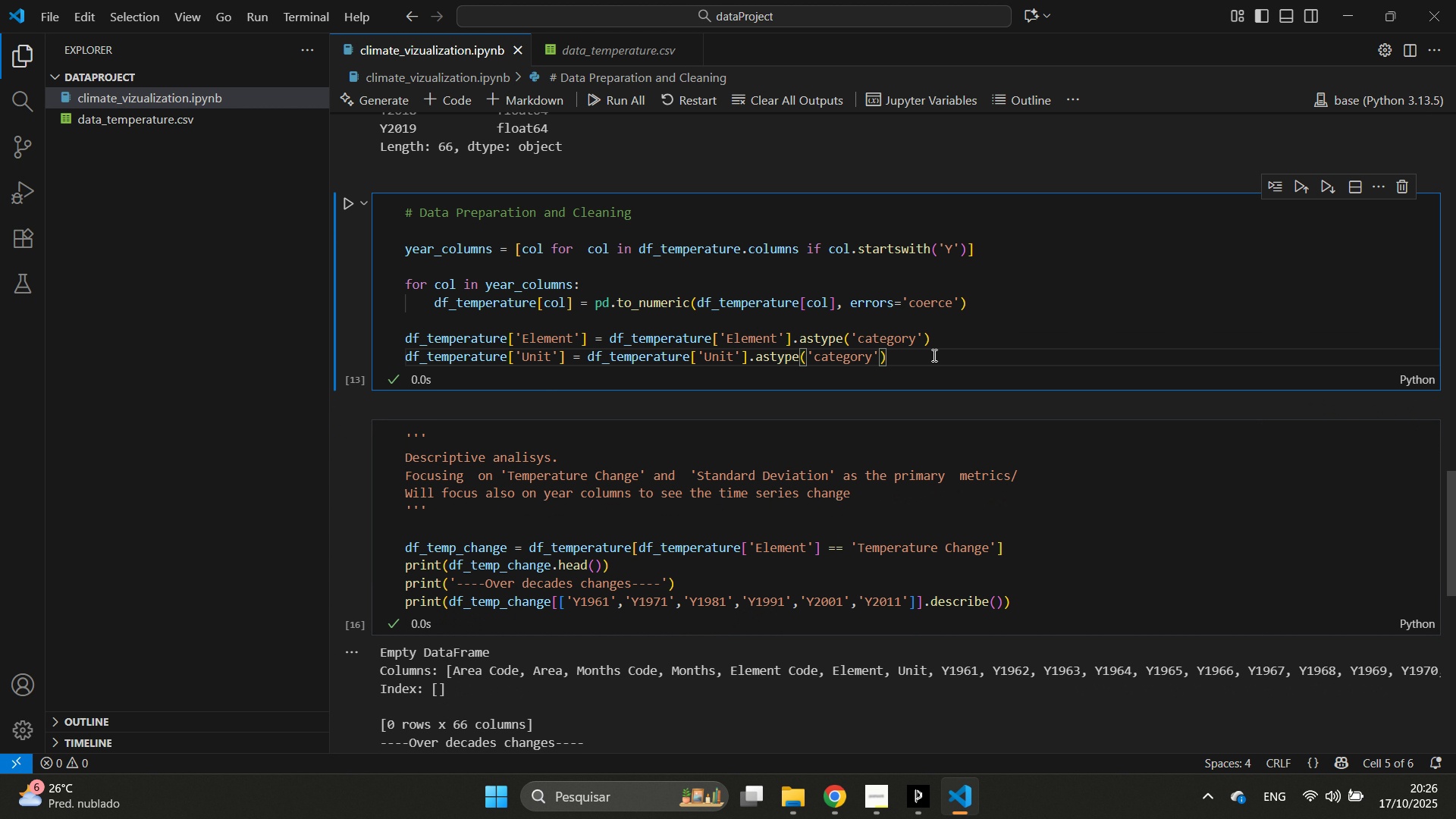 
key(Control+ArrowRight)
 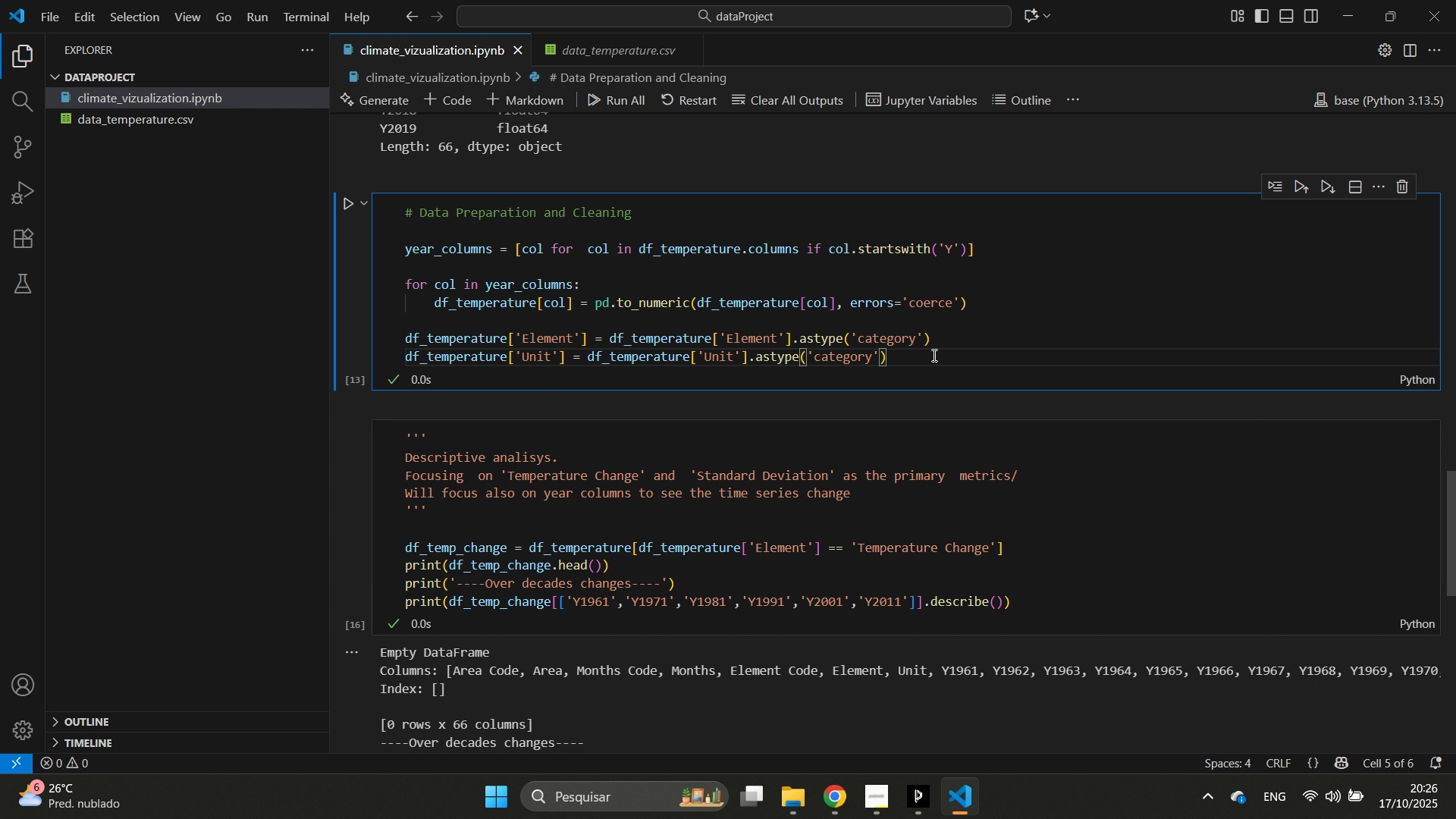 
key(Control+ArrowRight)
 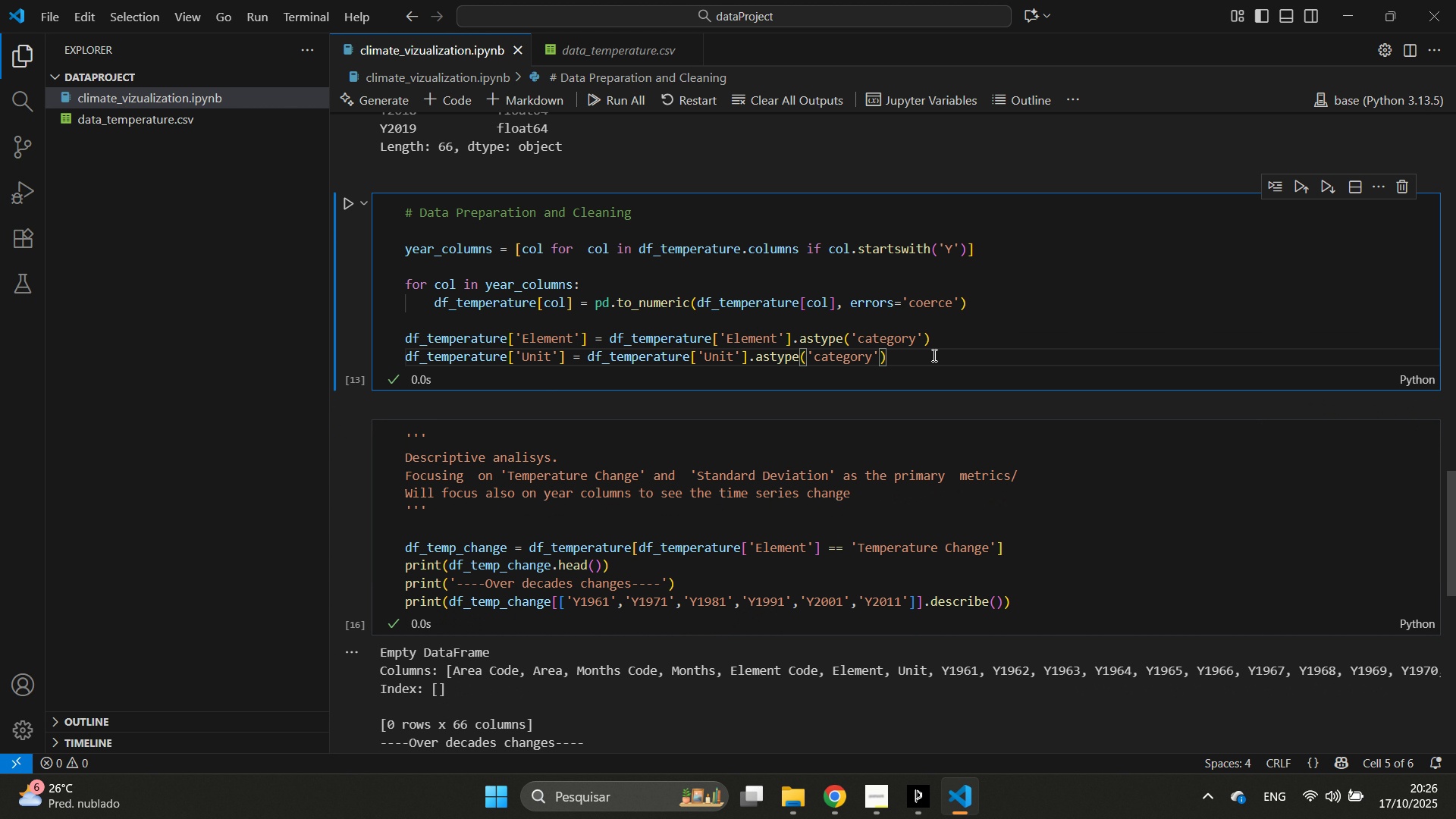 
key(Control+ArrowRight)
 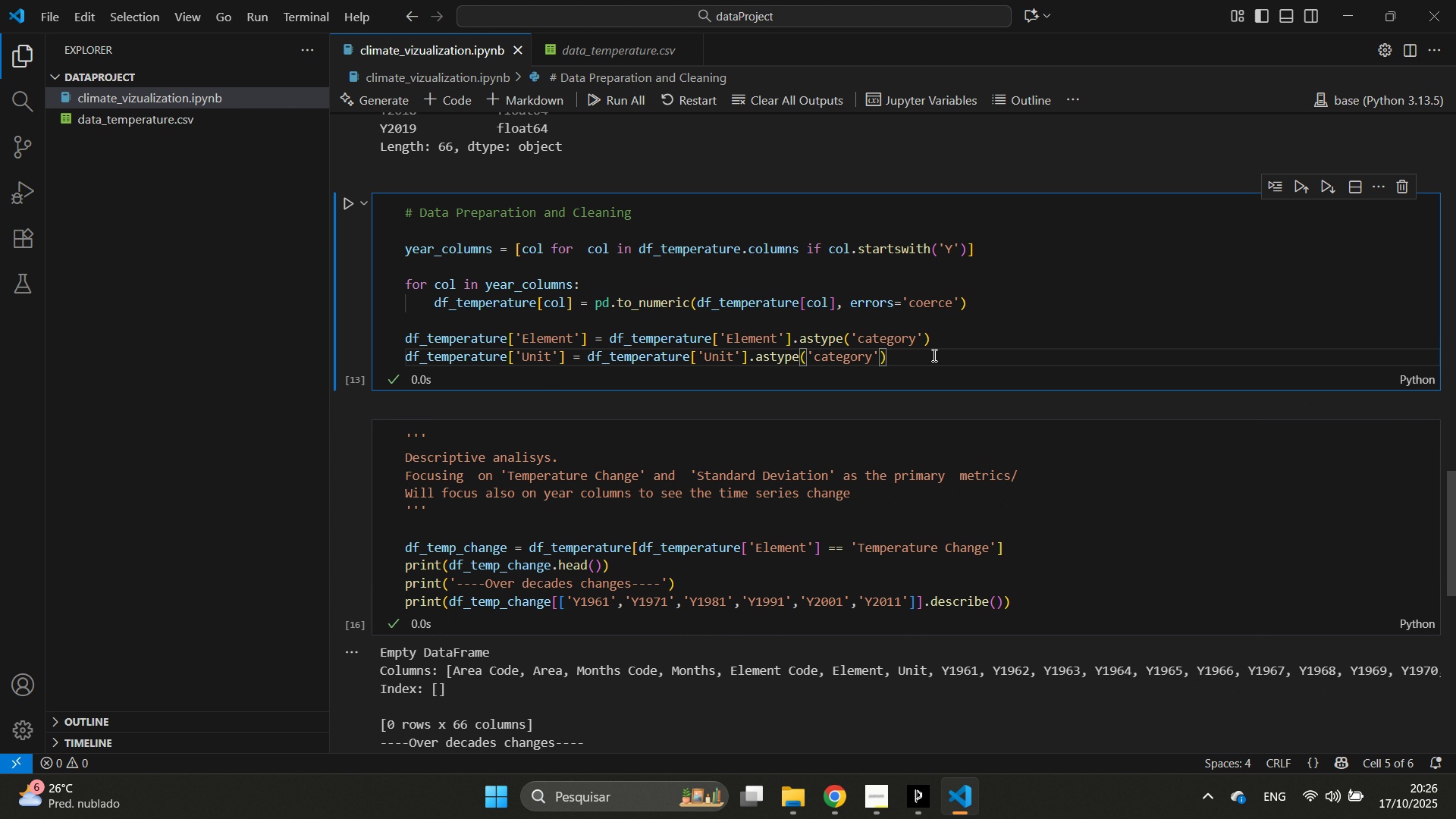 
key(Control+ArrowRight)
 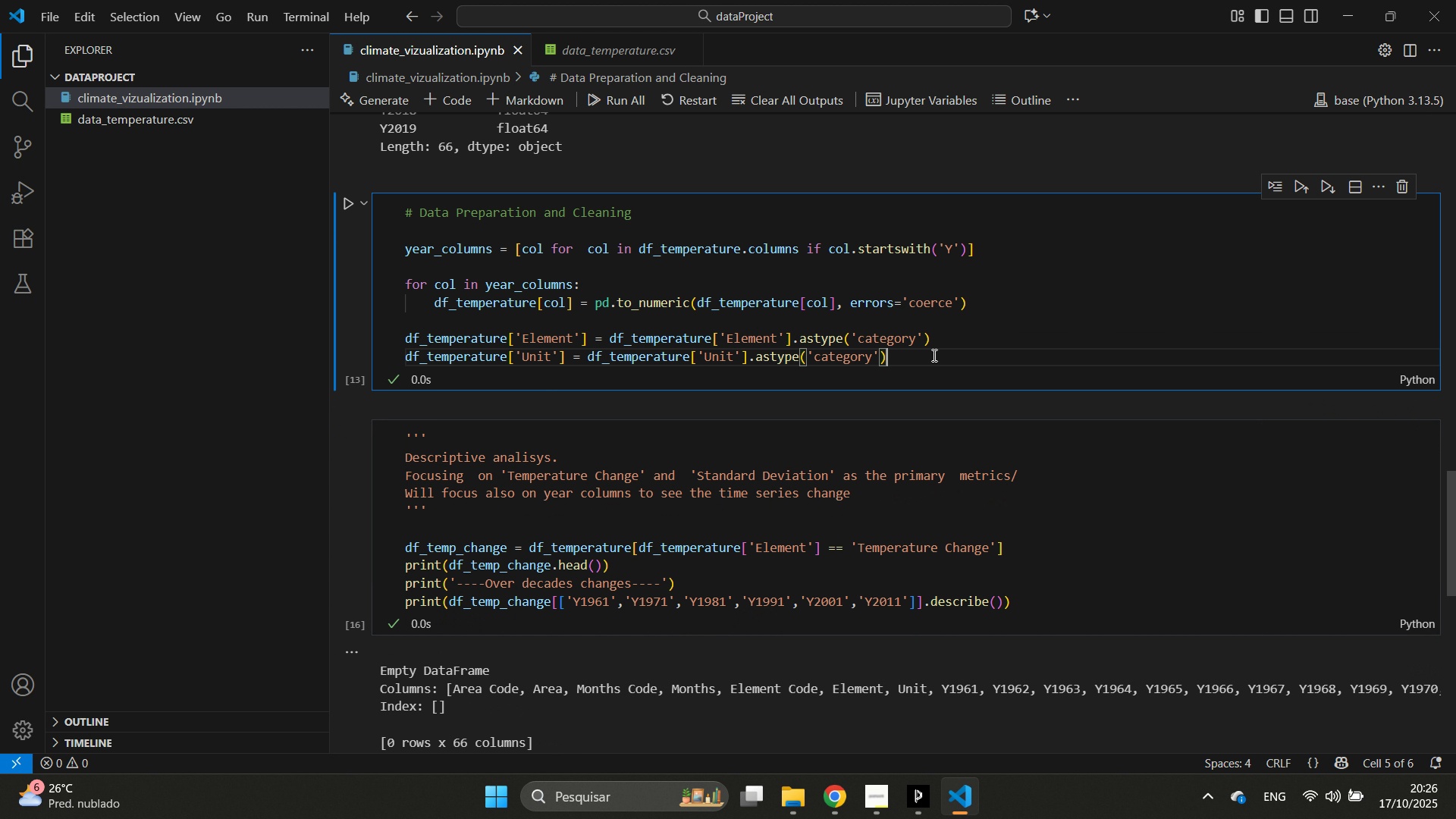 
key(Enter)
 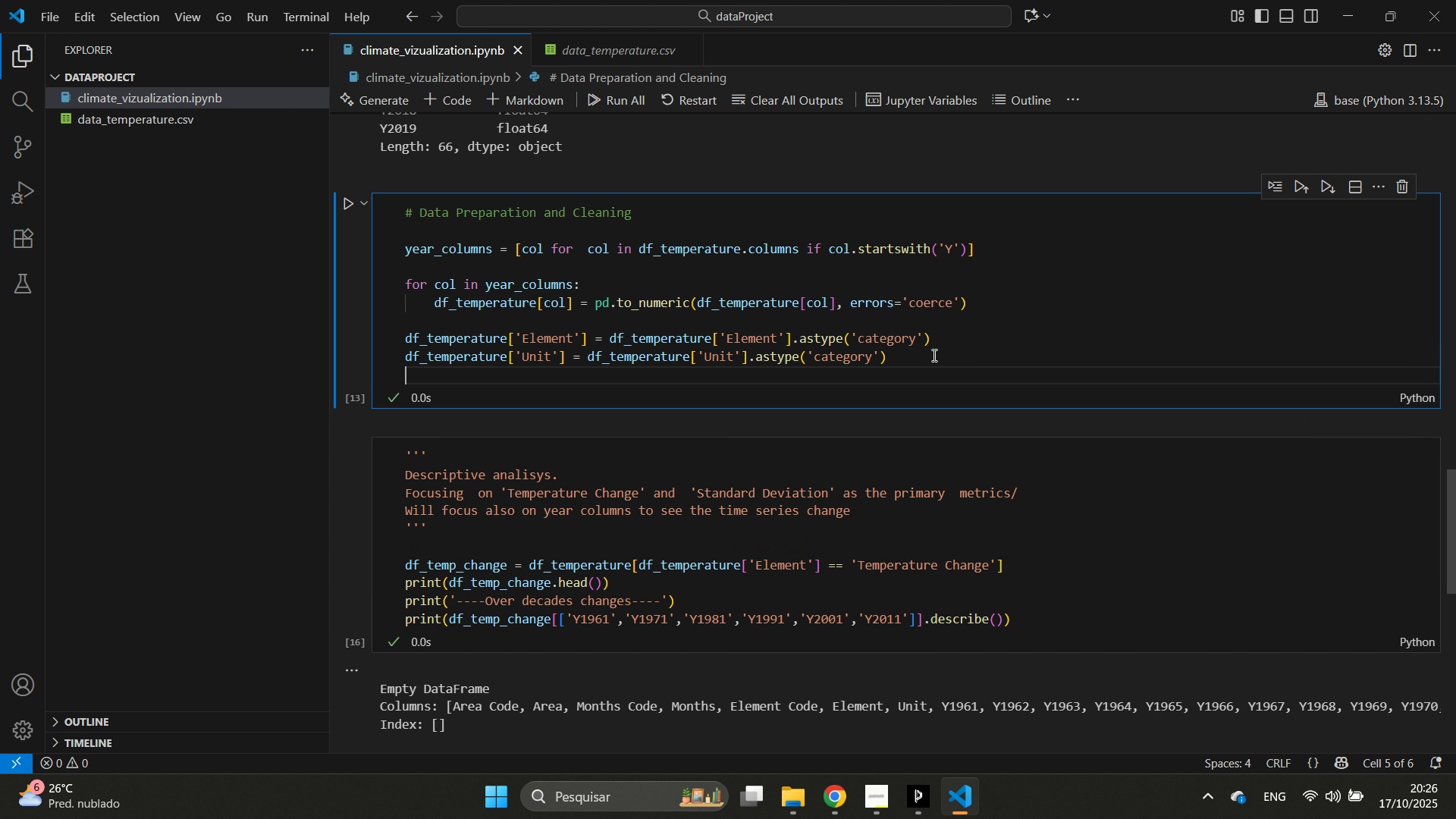 
key(Enter)
 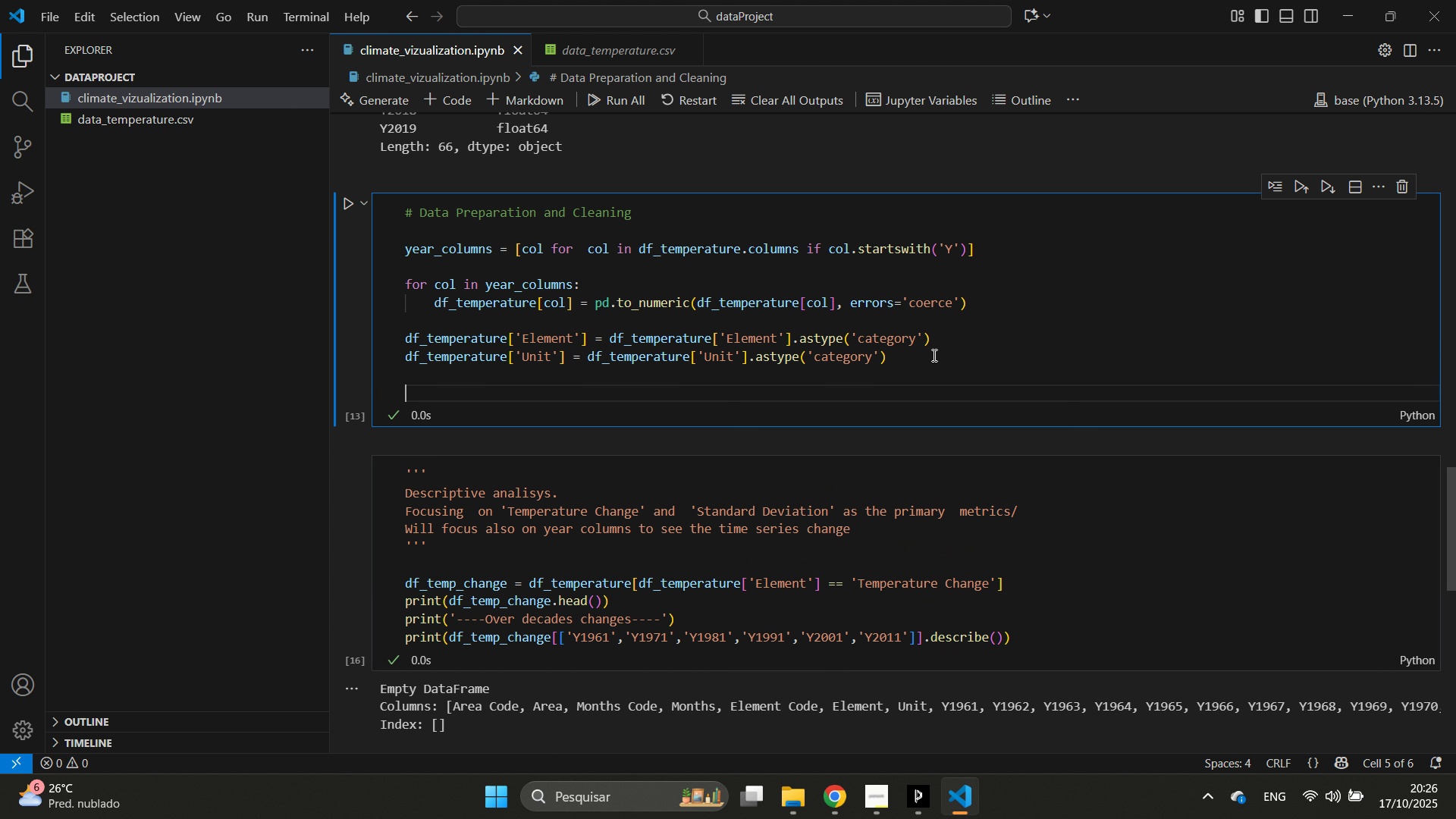 
key(Control+V)
 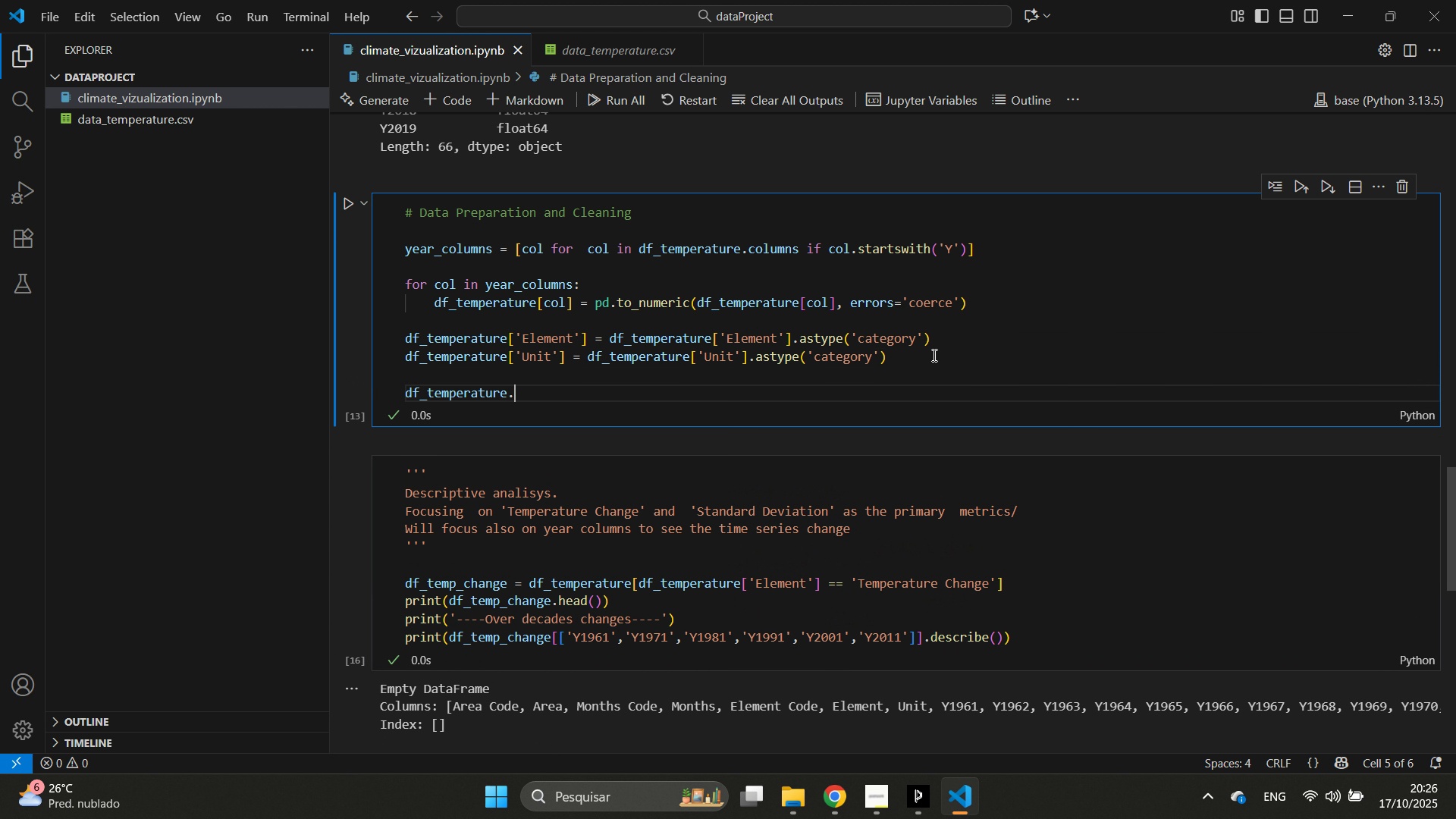 
type(.head()
 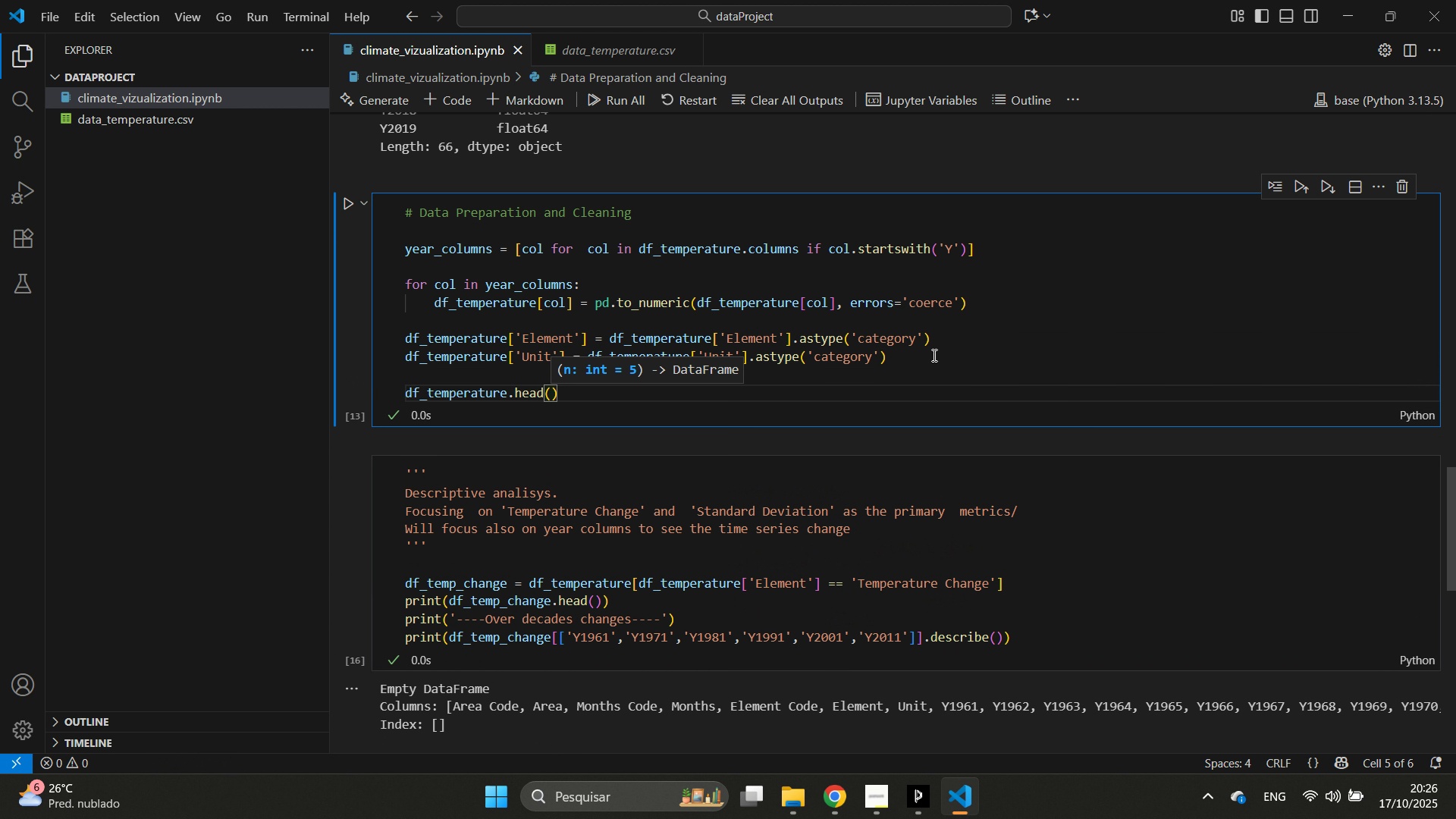 
 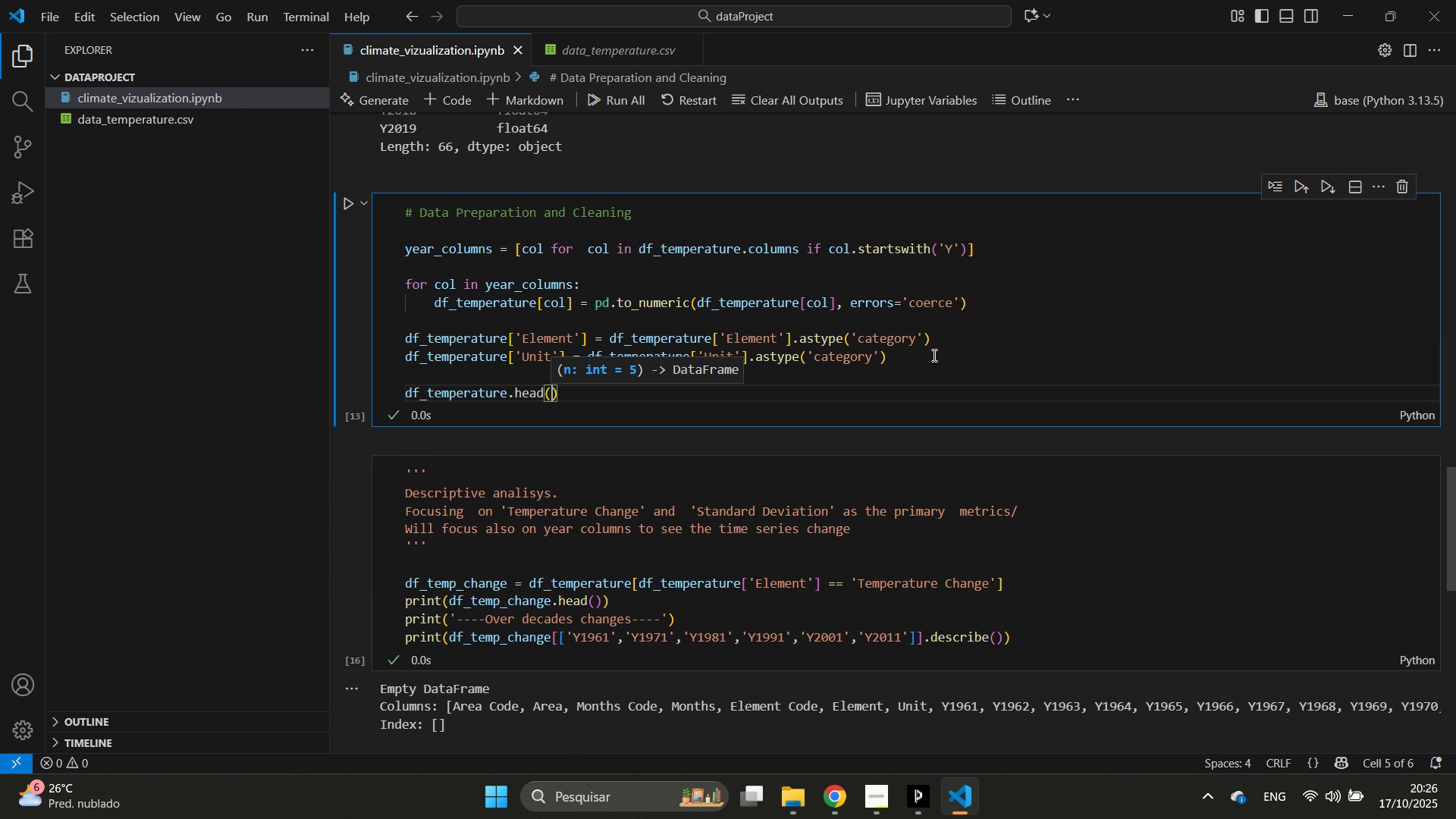 
key(Control+ControlLeft)
 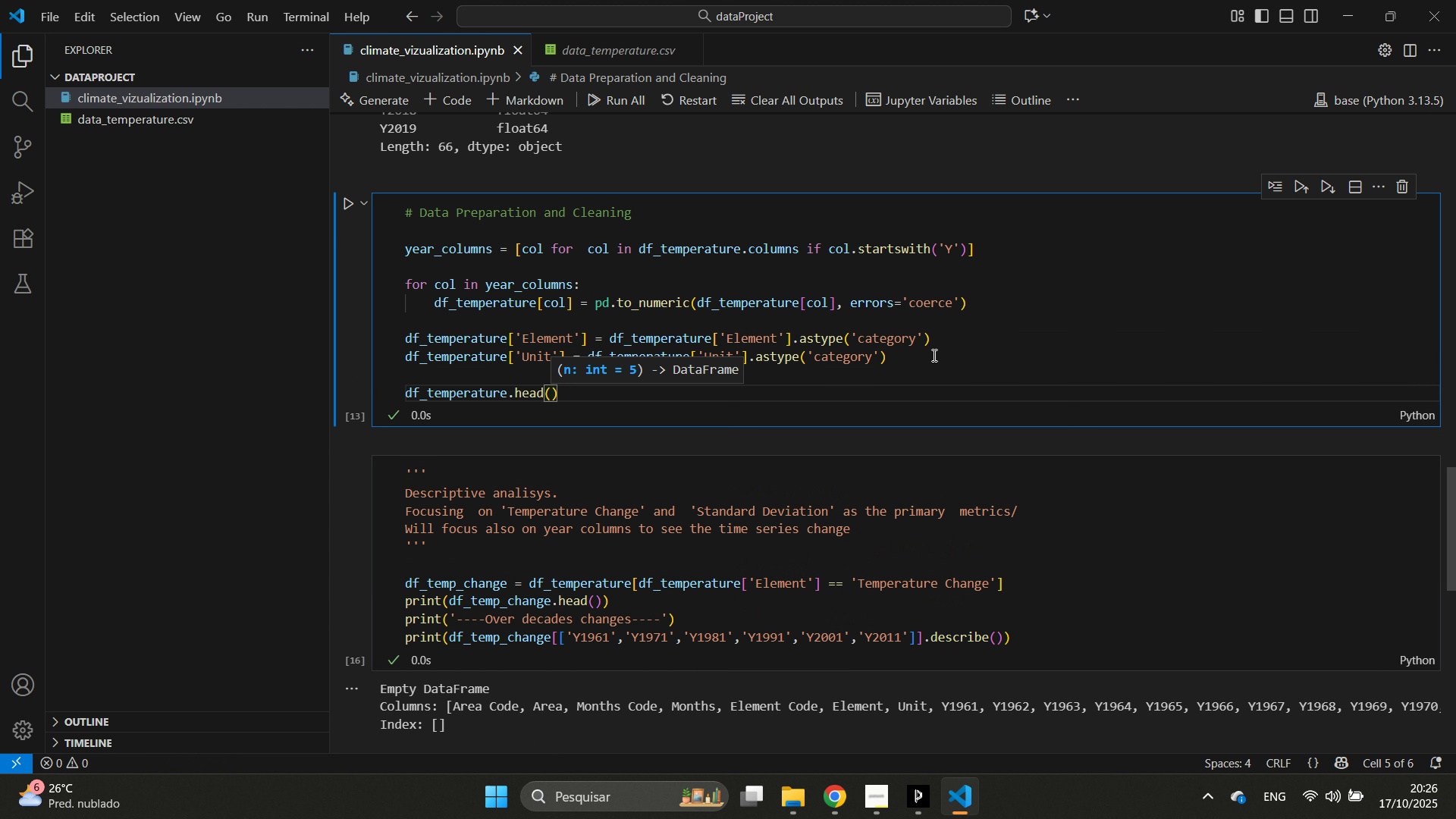 
key(Control+Enter)
 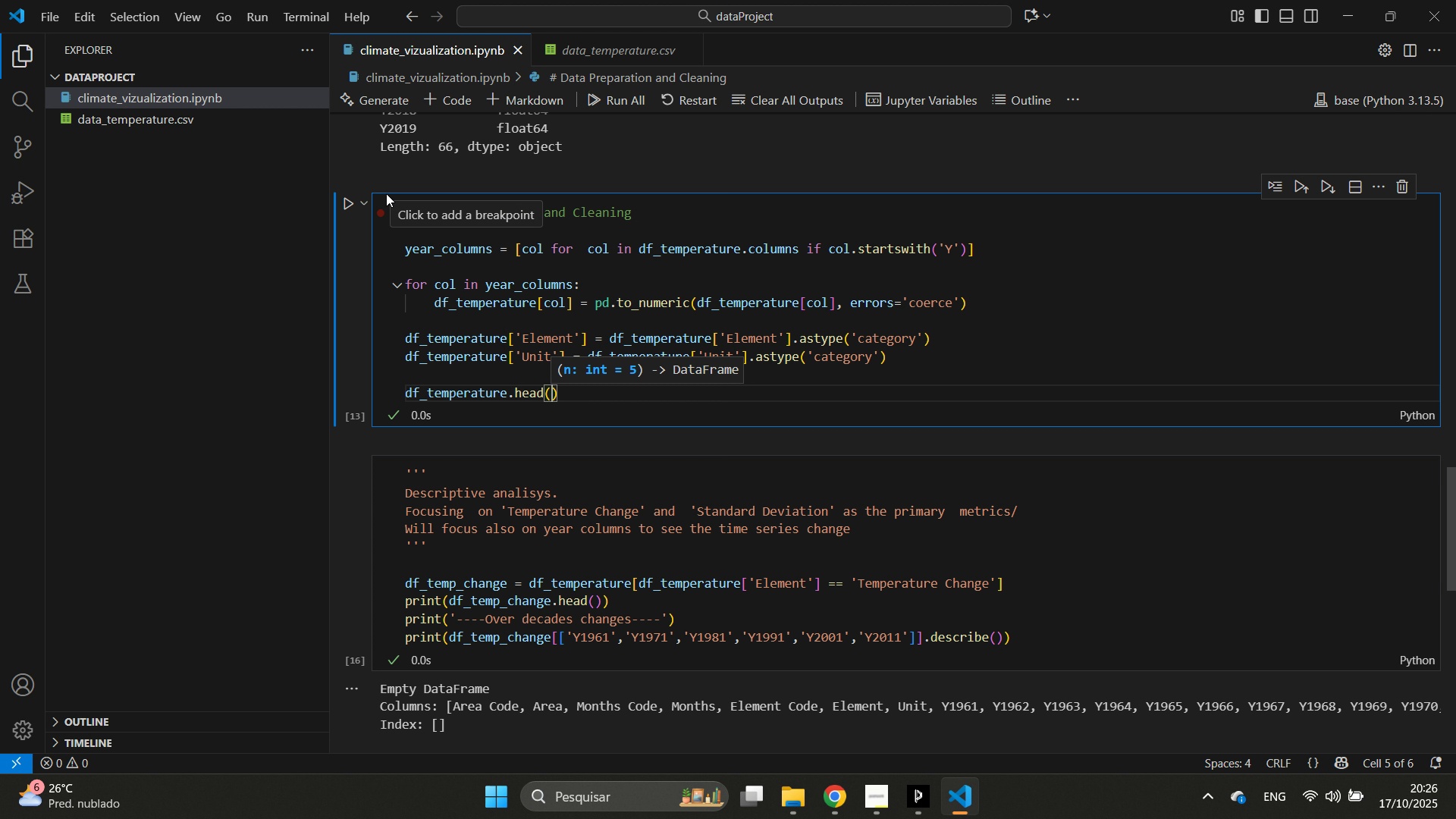 
wait(15.55)
 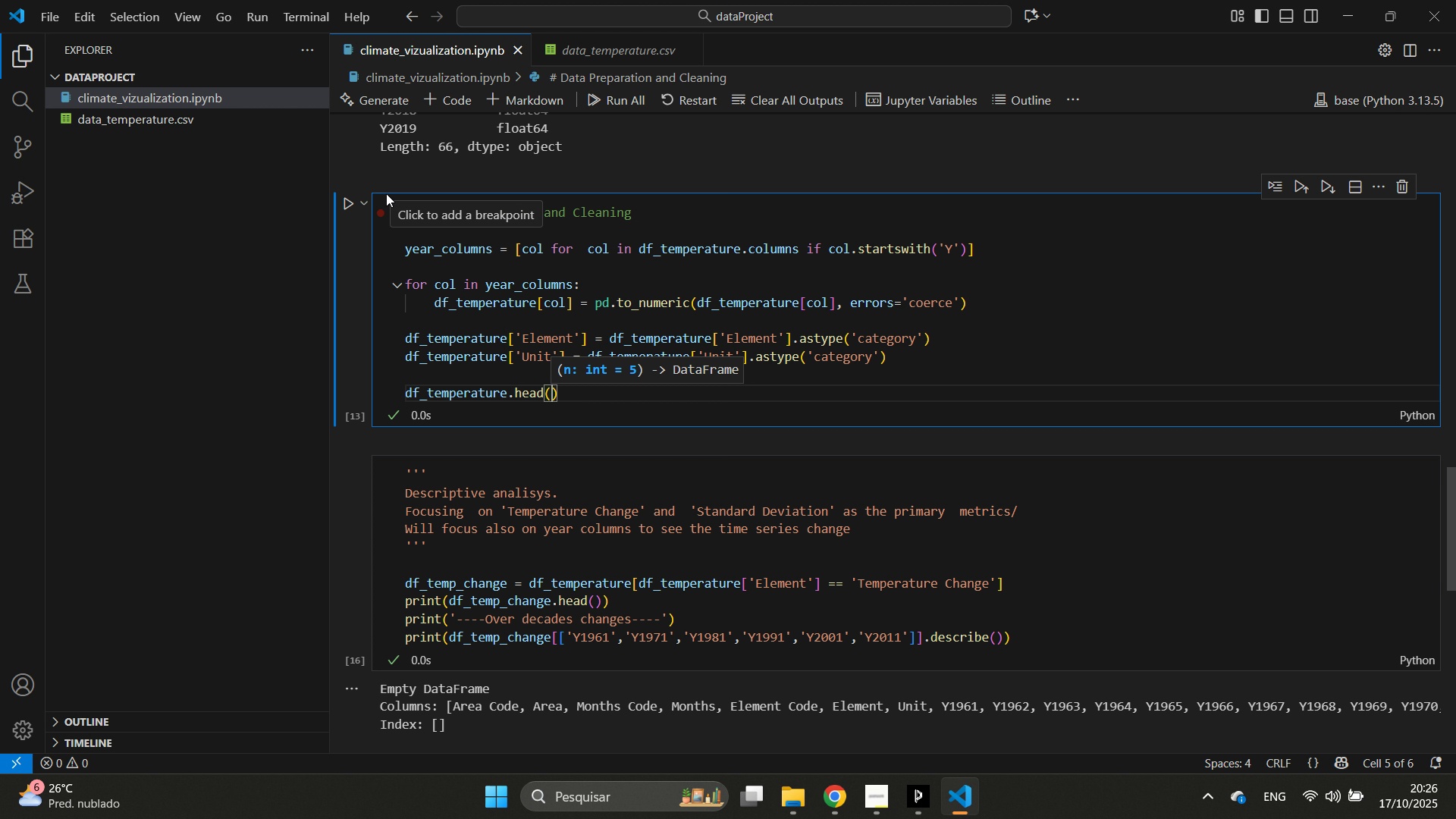 
left_click([338, 214])
 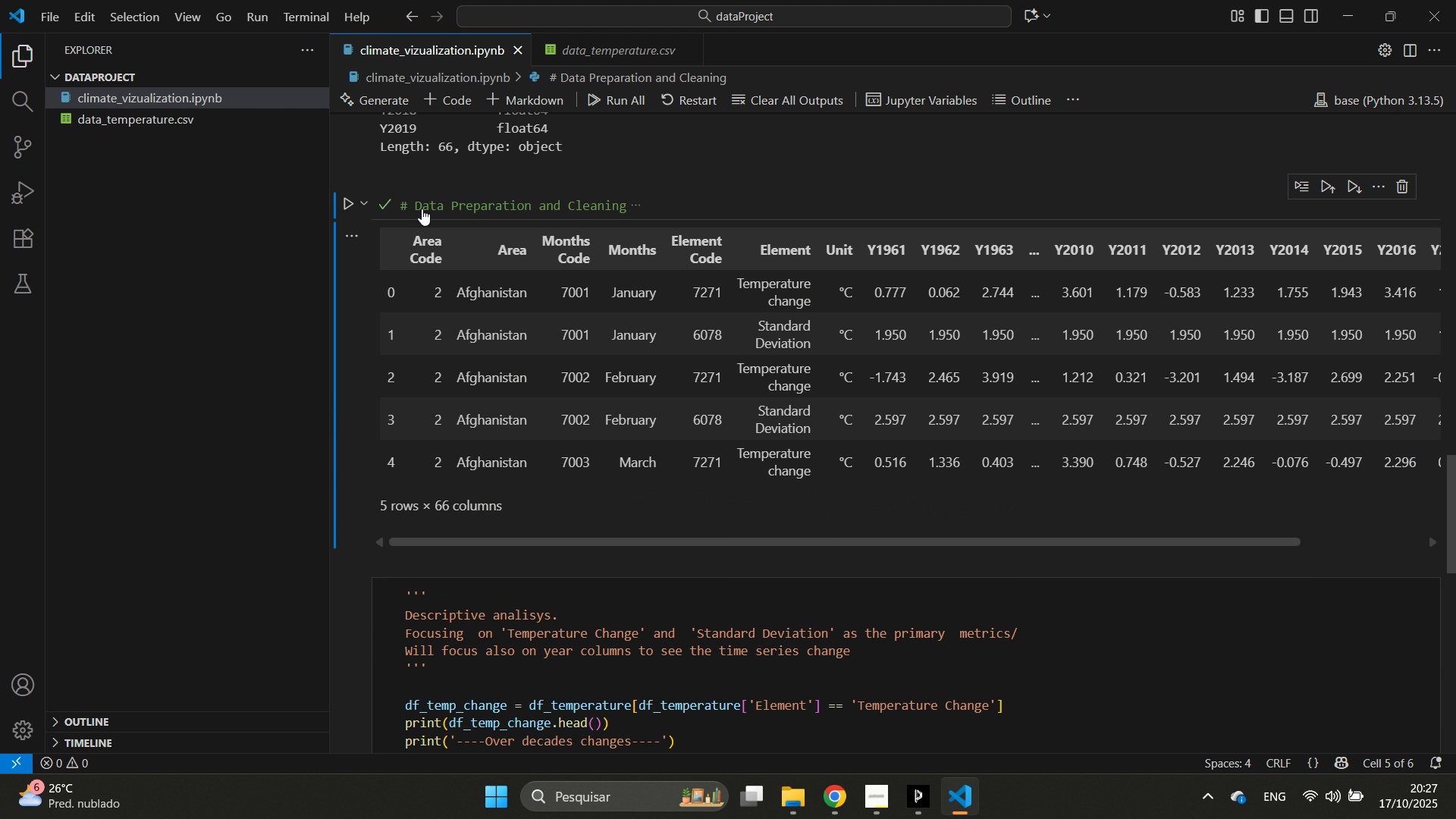 
triple_click([422, 209])
 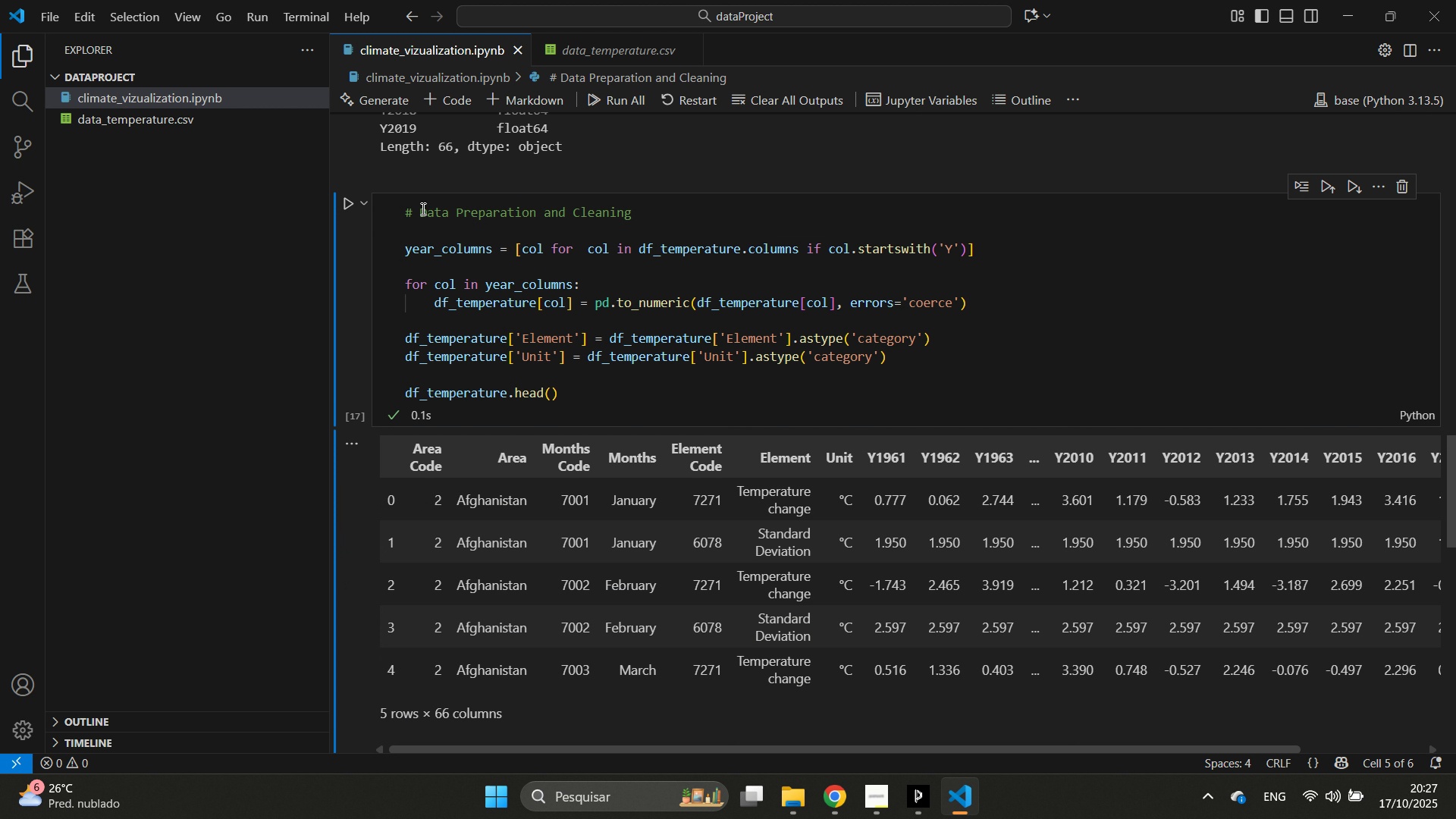 
triple_click([422, 209])
 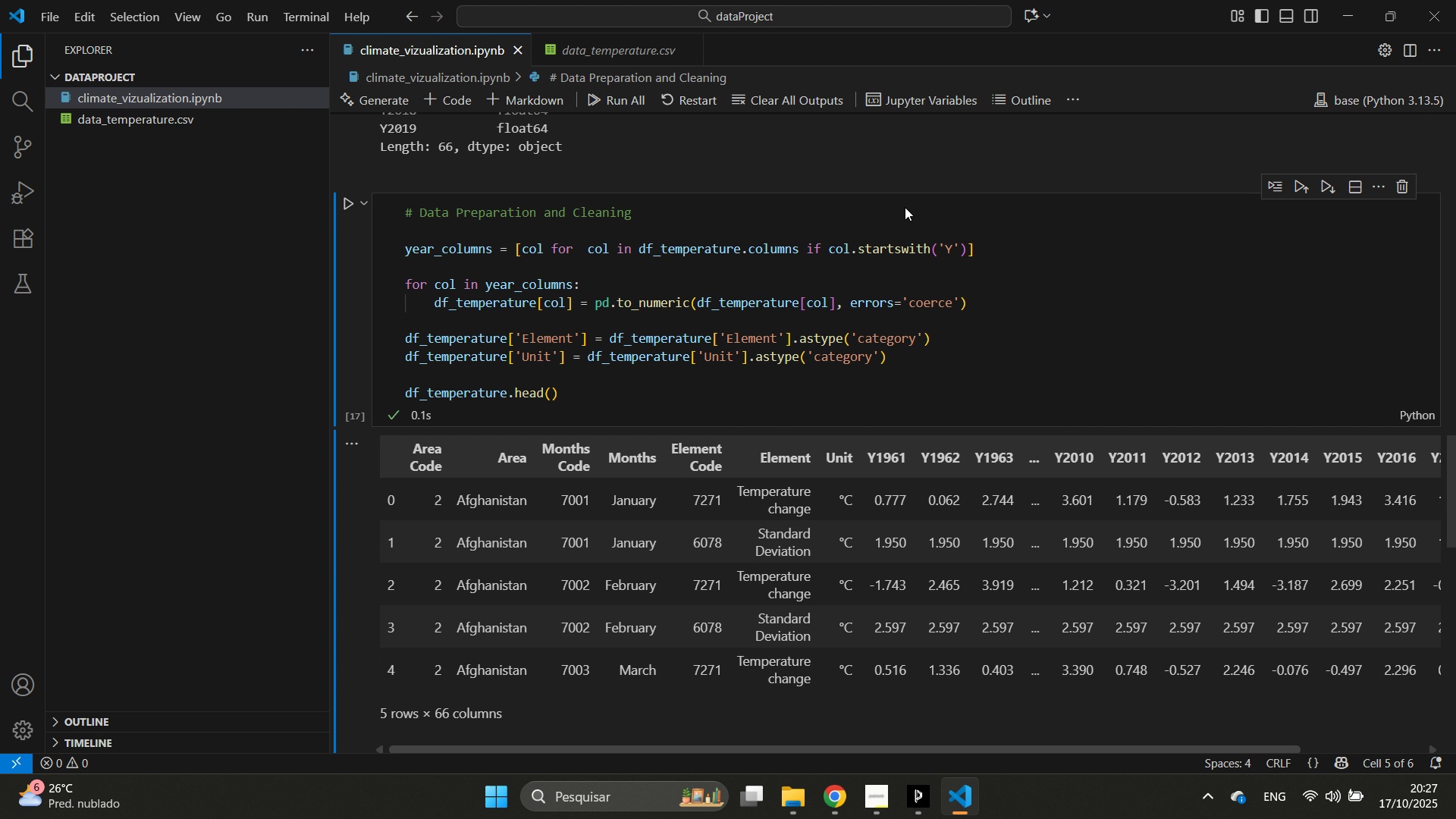 
left_click_drag(start_coordinate=[955, 174], to_coordinate=[1195, 530])
 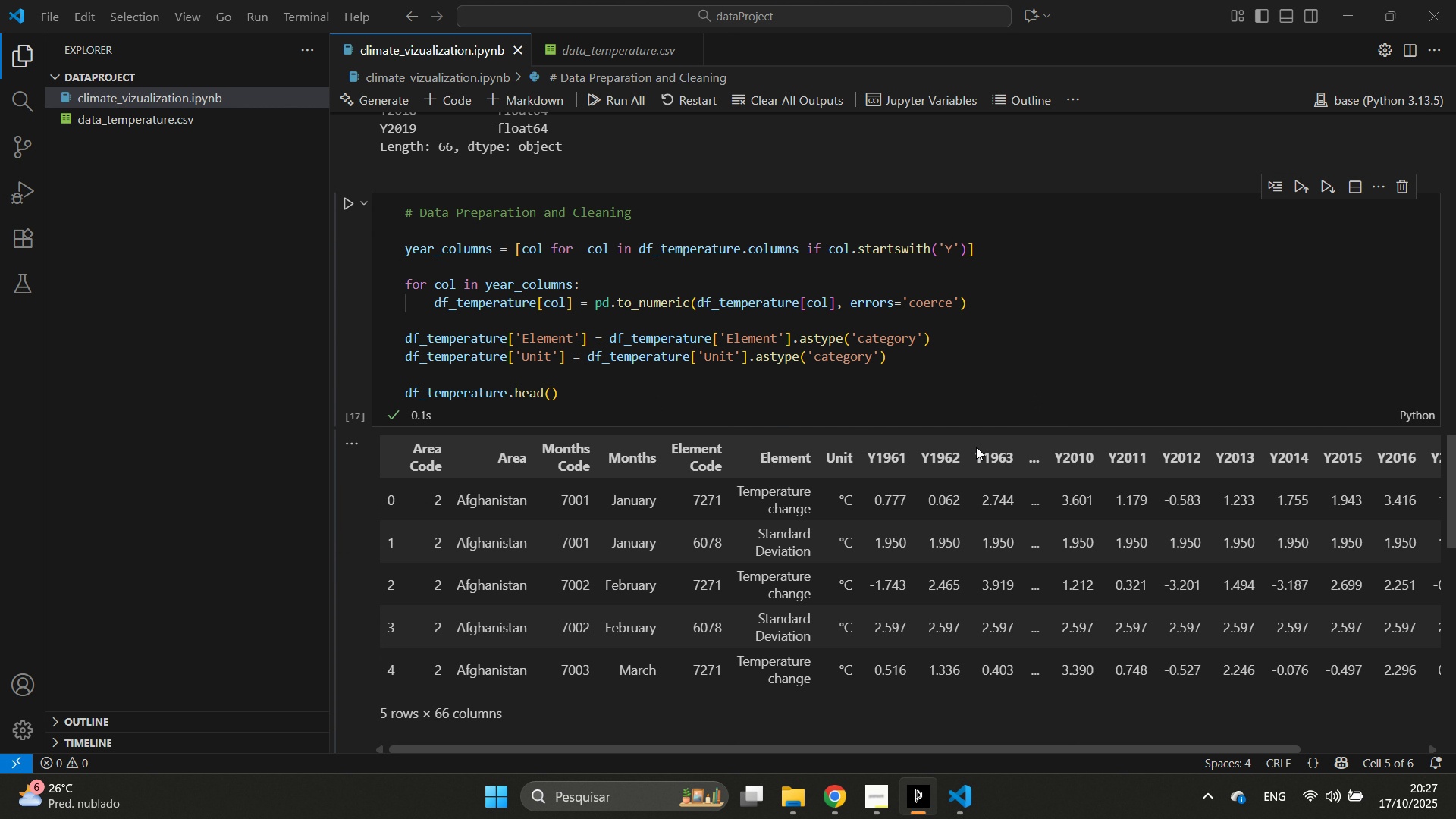 
scroll: coordinate [976, 447], scroll_direction: down, amount: 1.0
 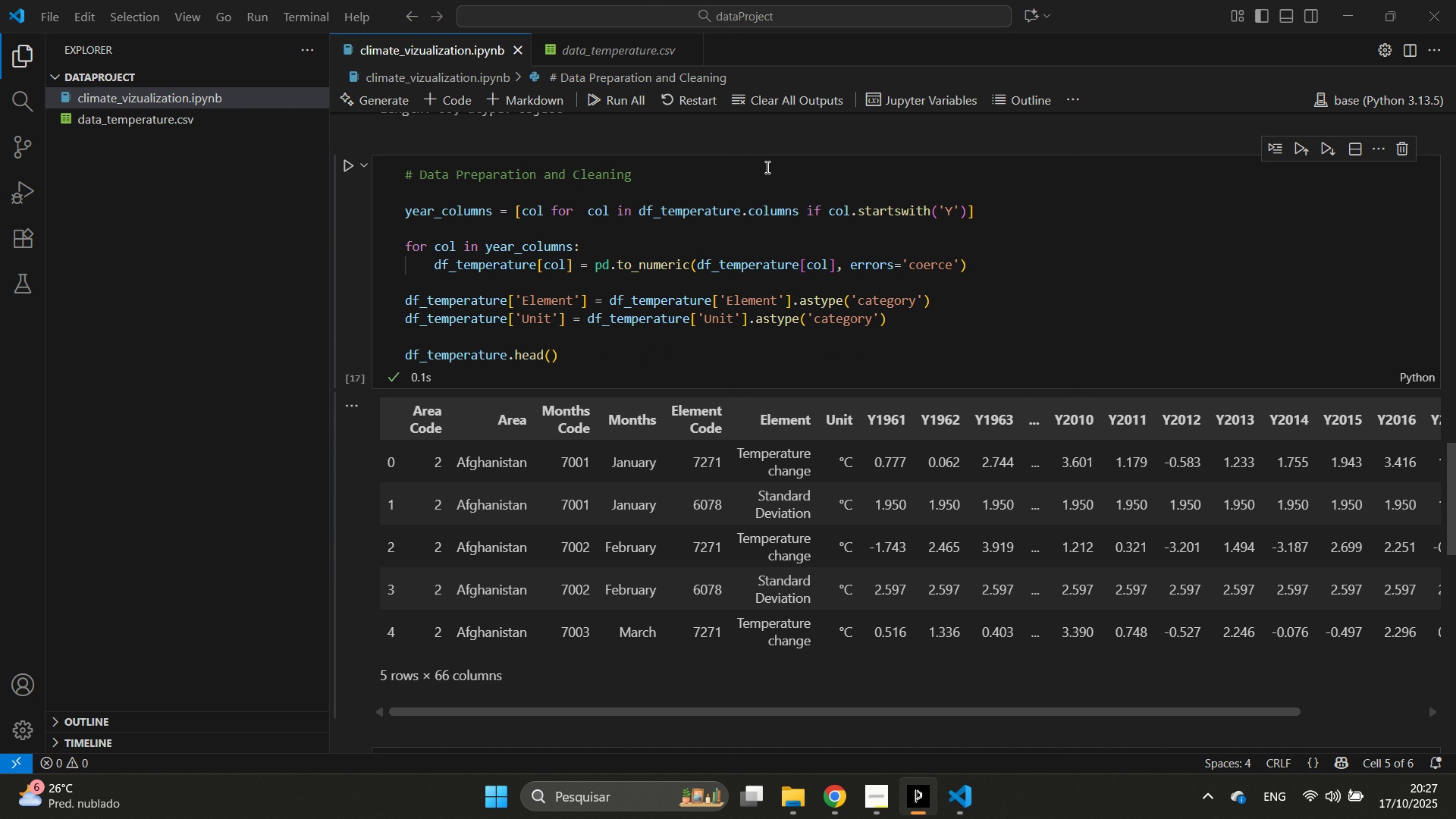 
key(Control+E)
 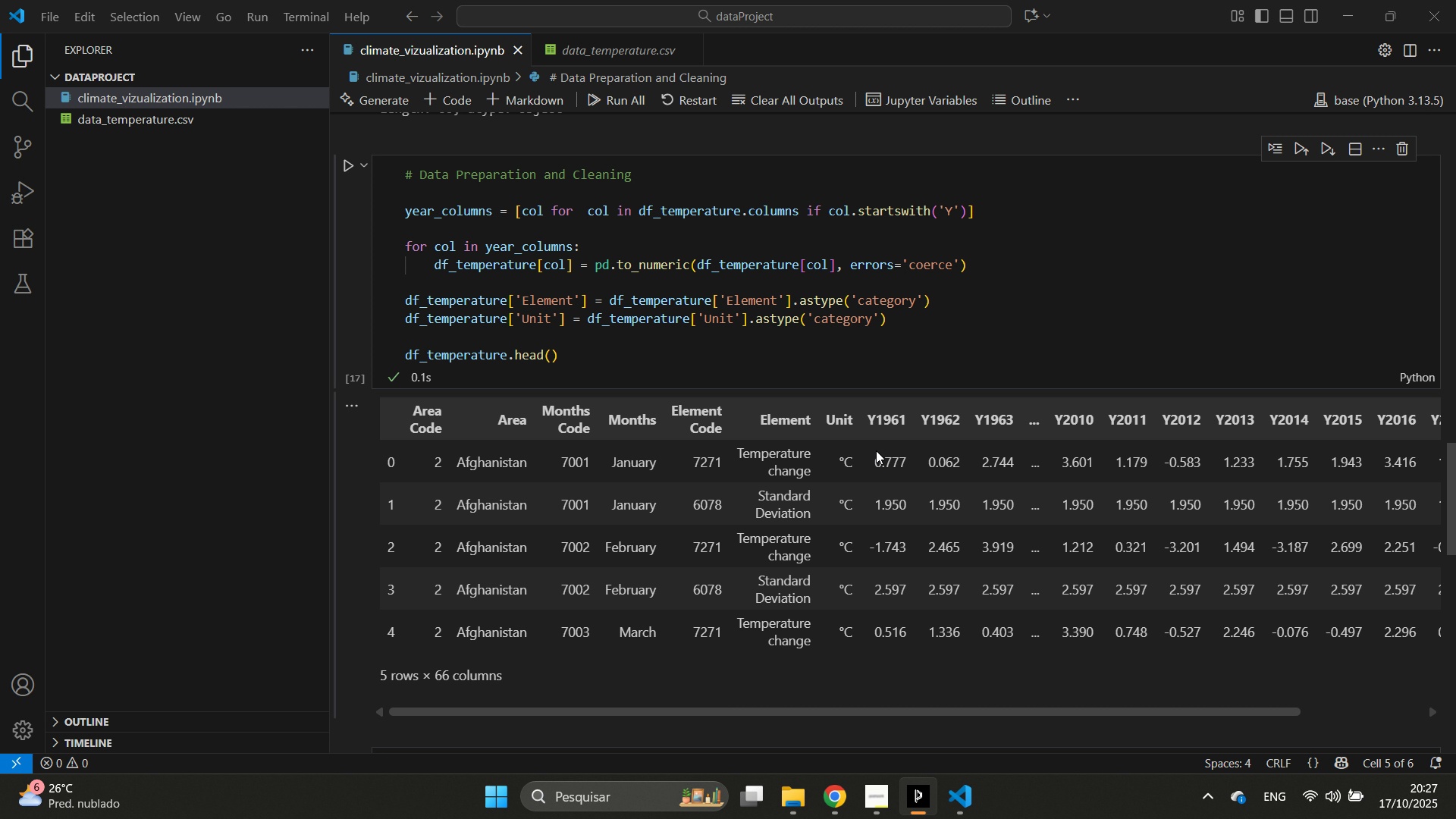 
scroll: coordinate [865, 446], scroll_direction: down, amount: 17.0
 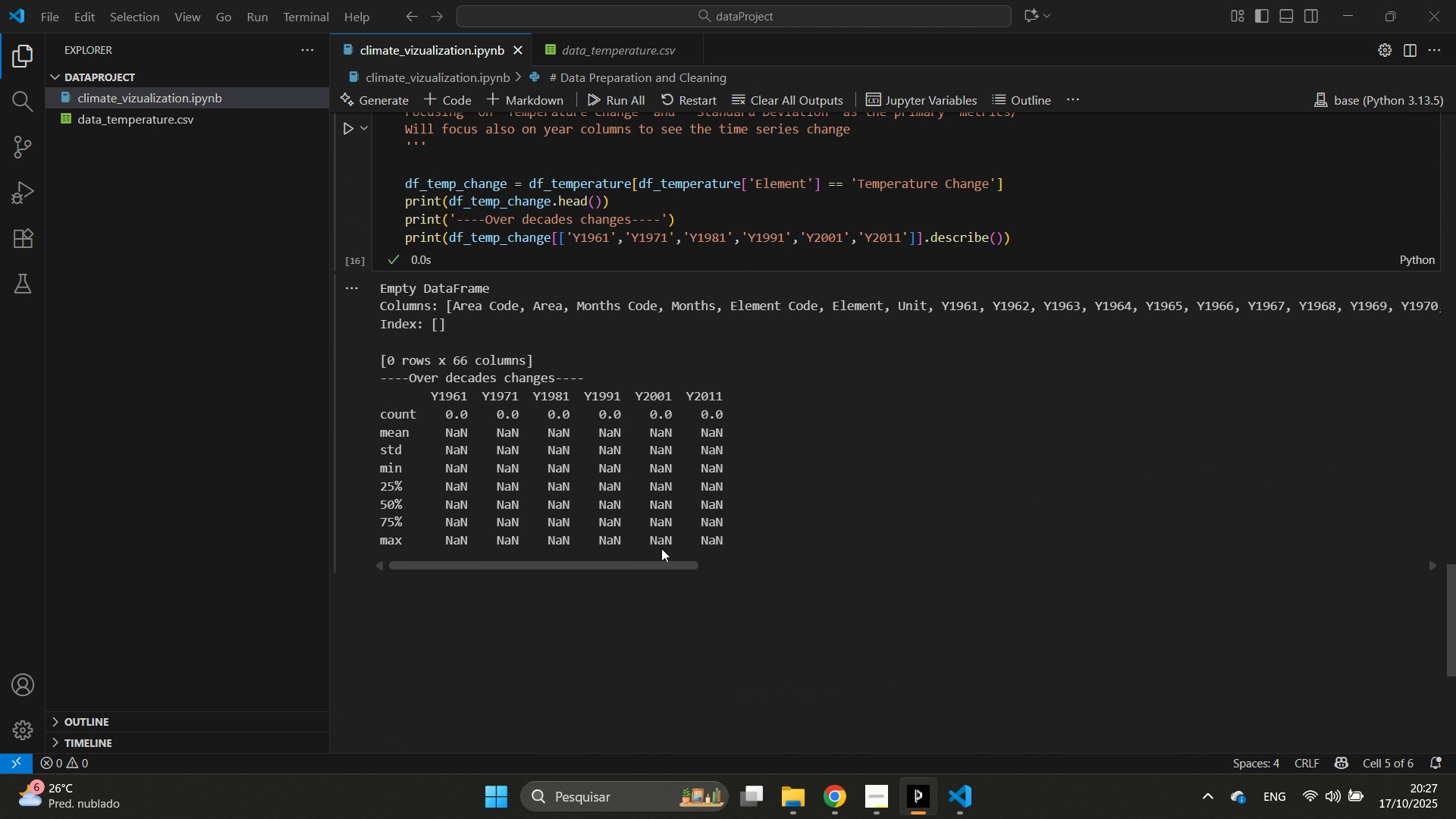 
key(Control+ControlLeft)
 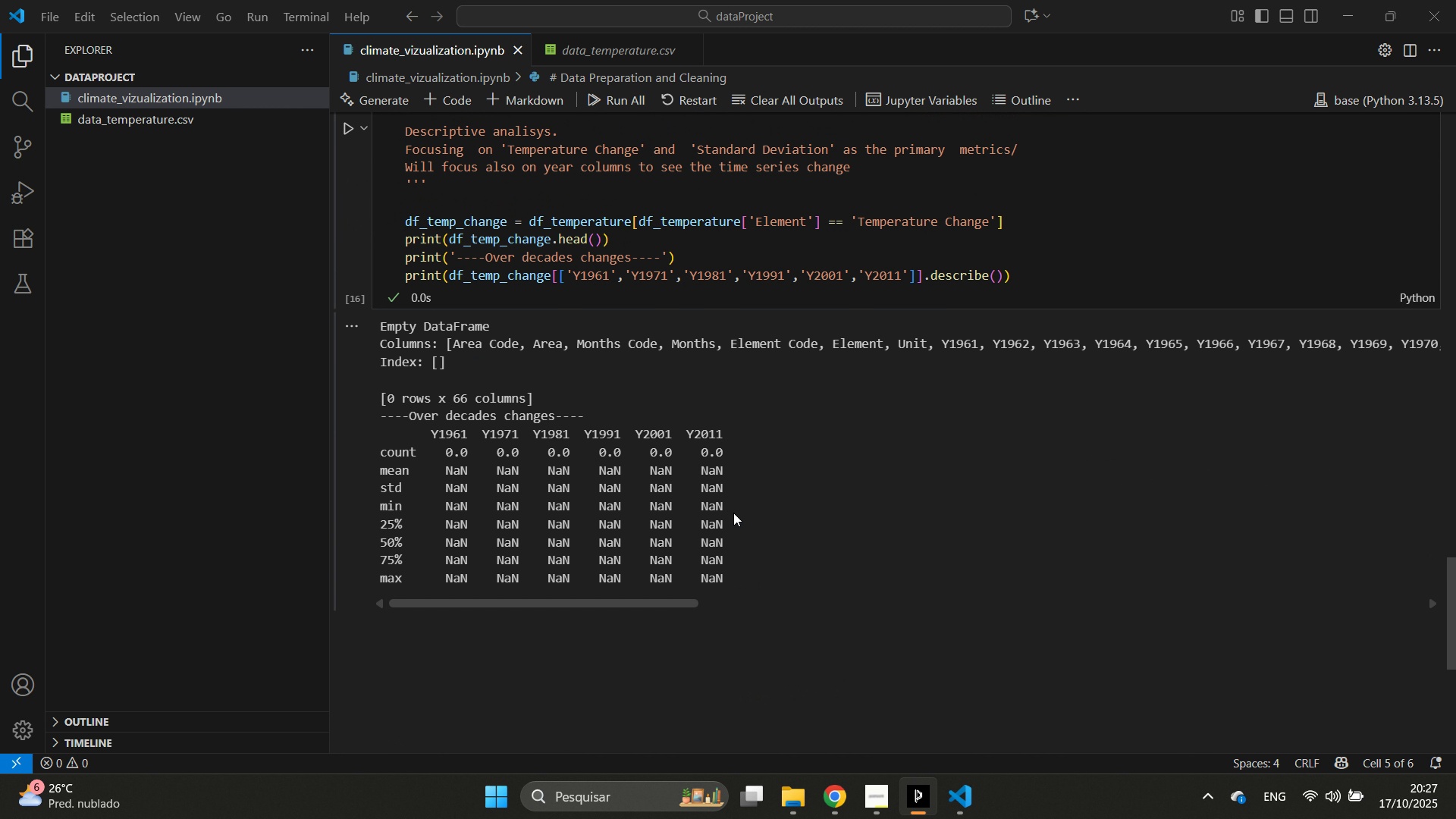 
scroll: coordinate [733, 519], scroll_direction: up, amount: 3.0
 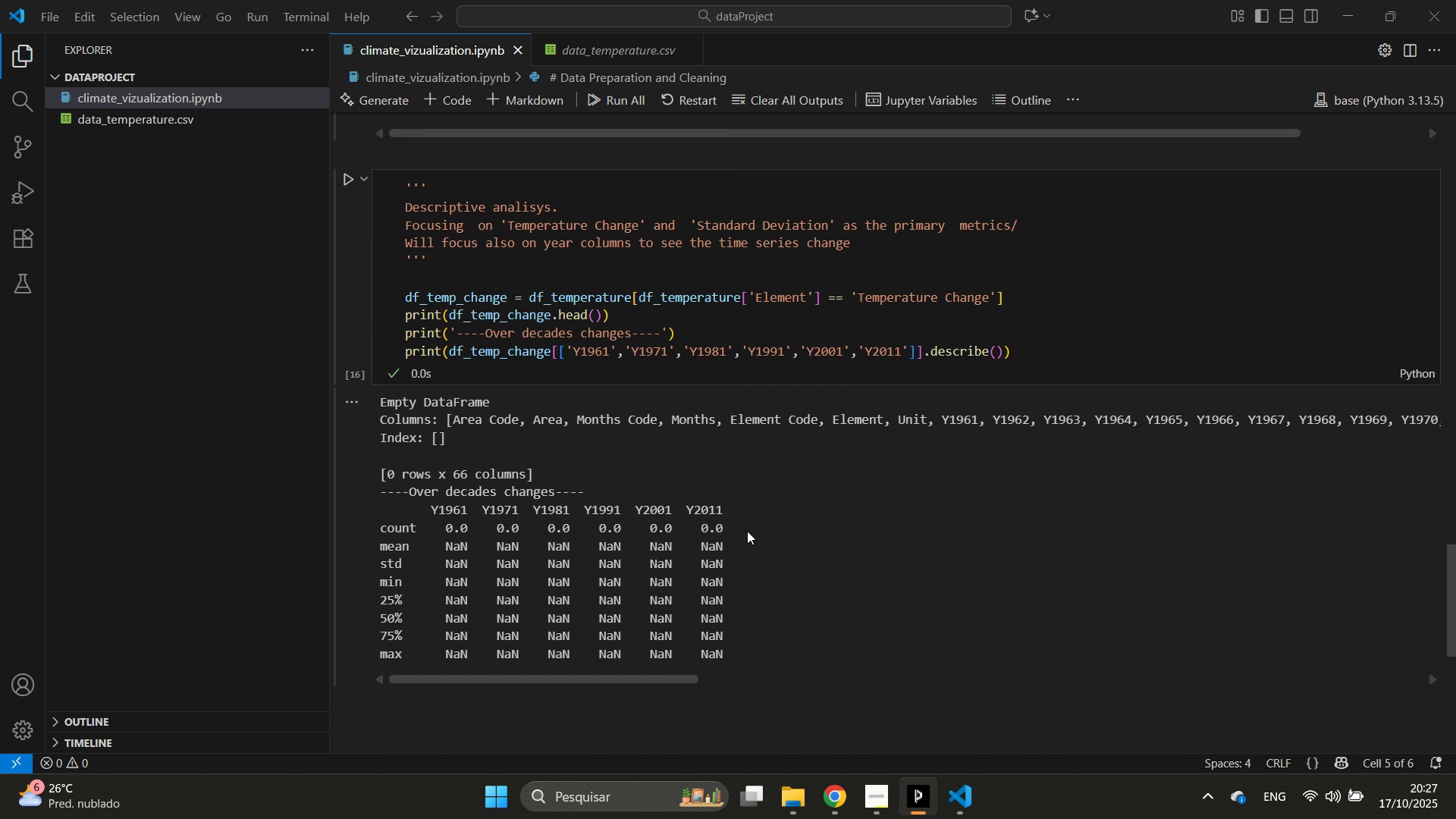 
key(Control+E)
 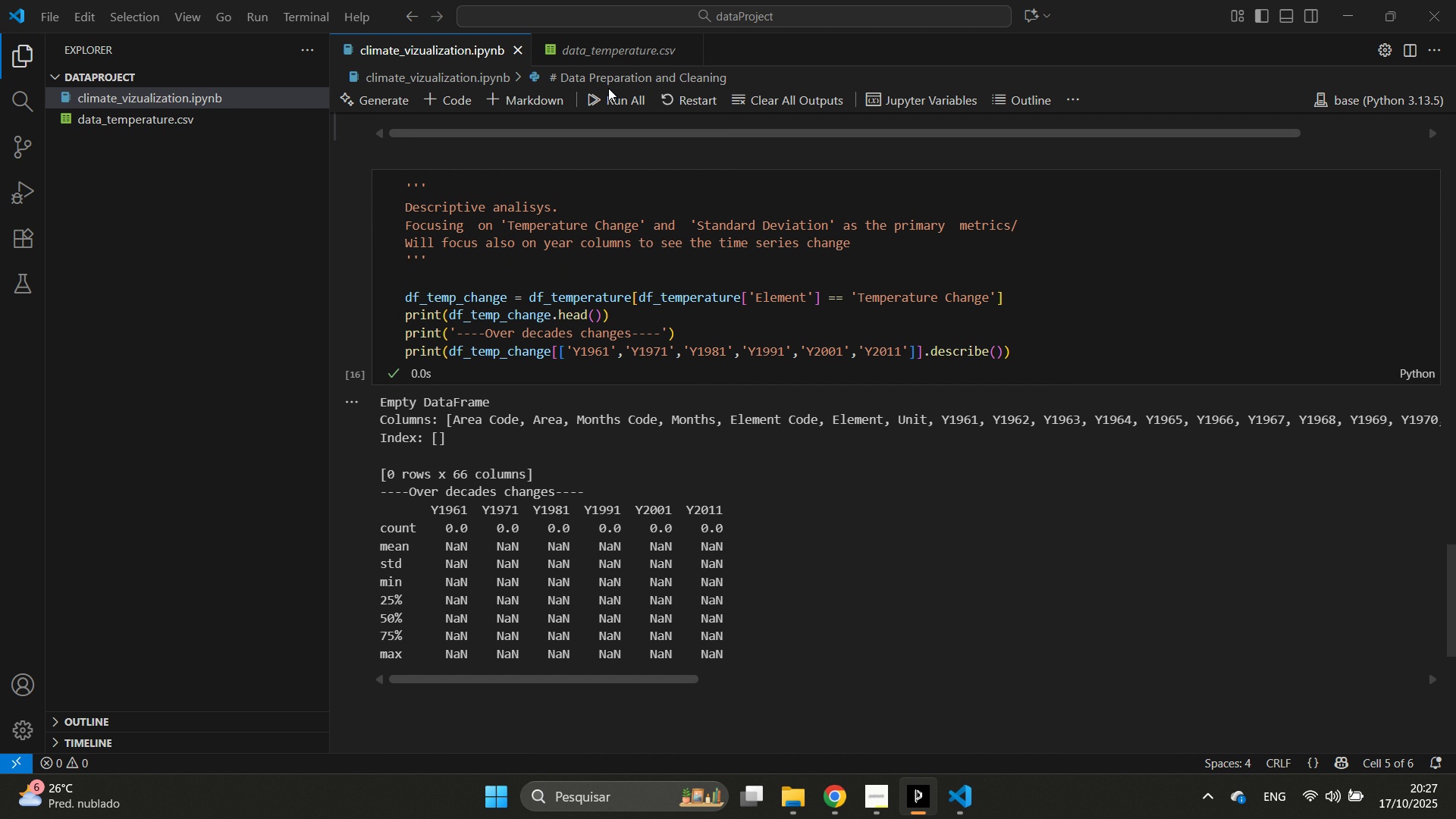 
left_click([608, 83])
 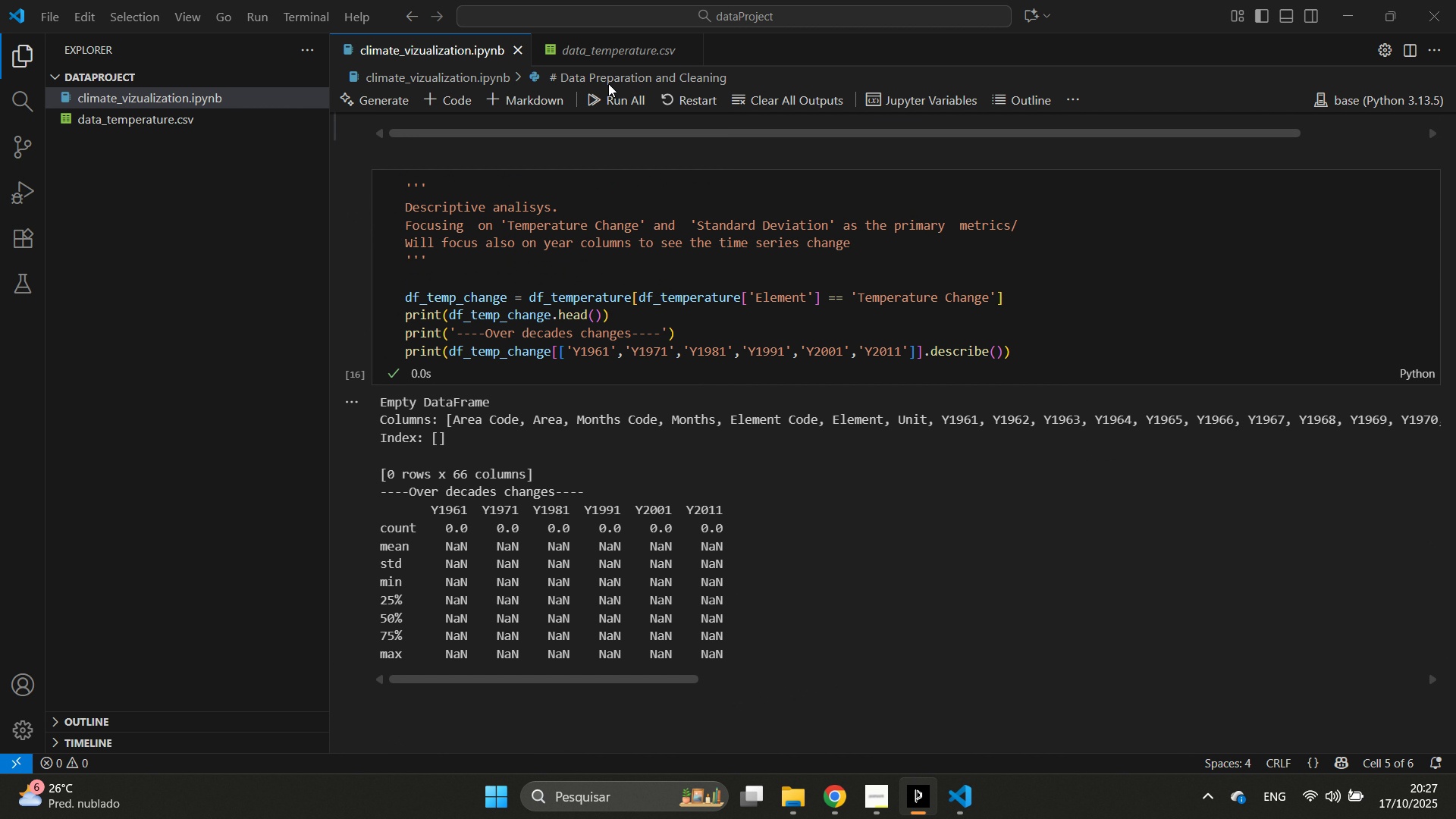 
type(can you see whats wrong with those 2 prints?)
 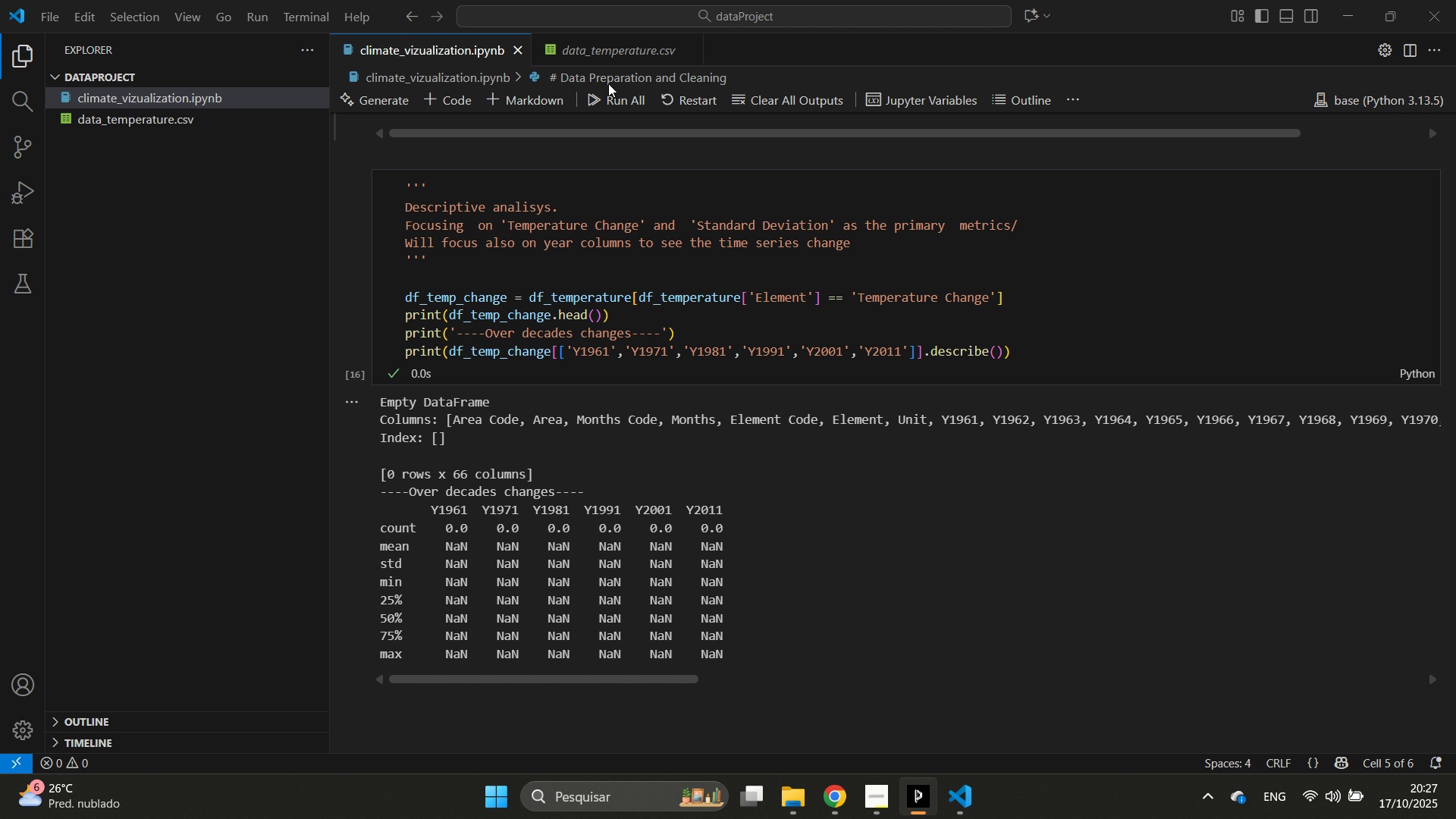 
key(Enter)
 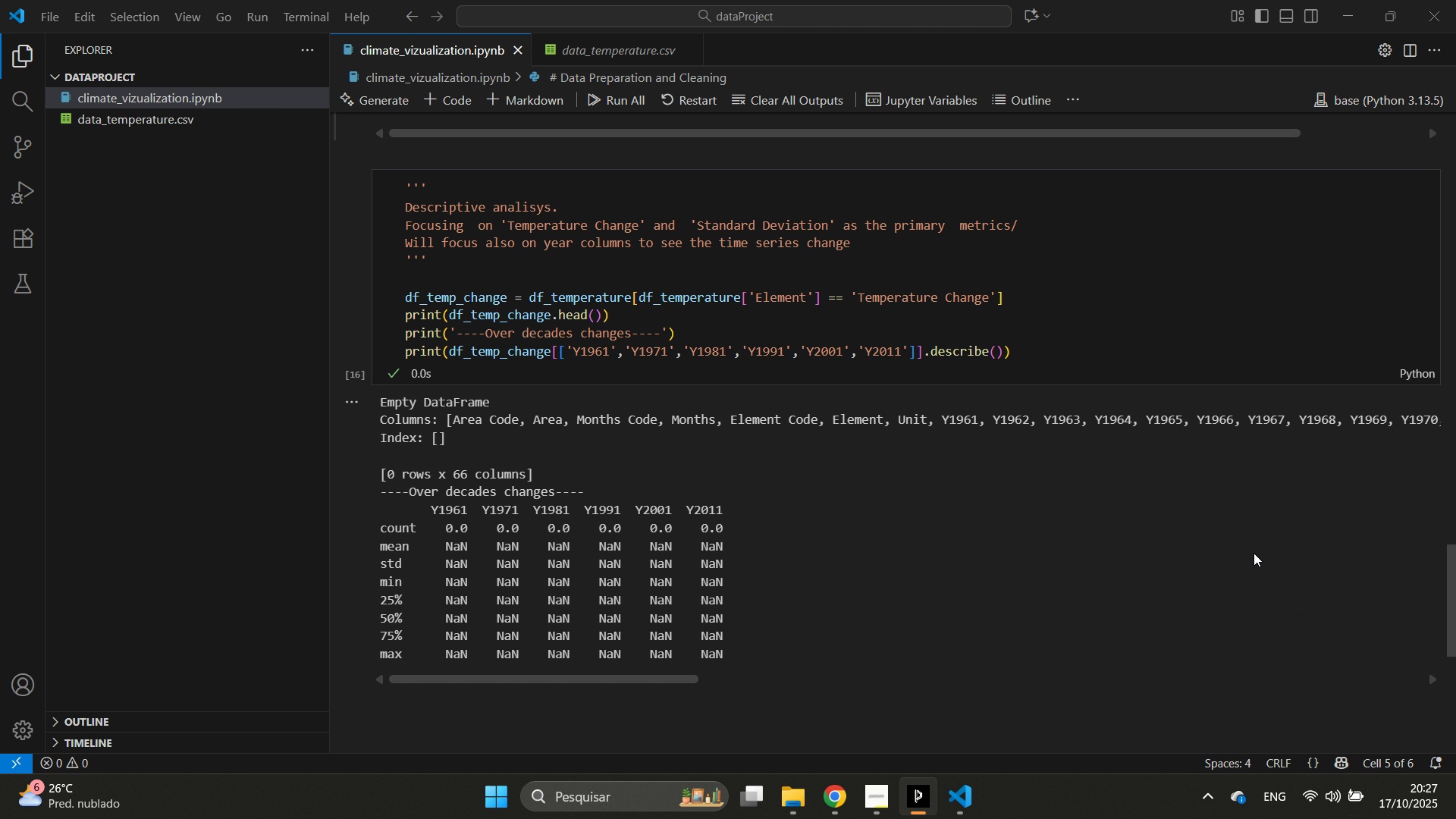 
left_click_drag(start_coordinate=[1309, 525], to_coordinate=[1018, 62])
 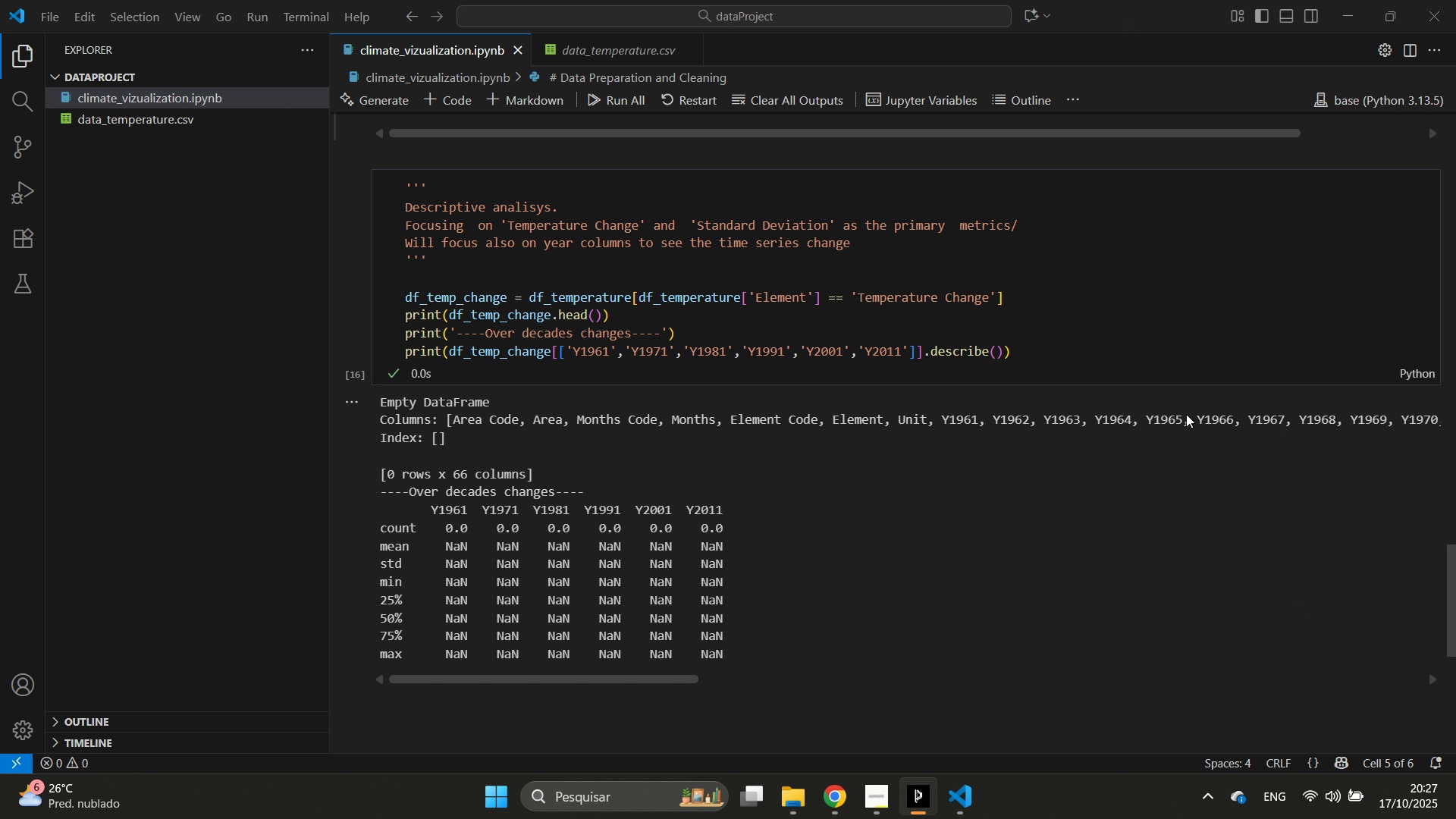 
scroll: coordinate [1187, 414], scroll_direction: down, amount: 3.0
 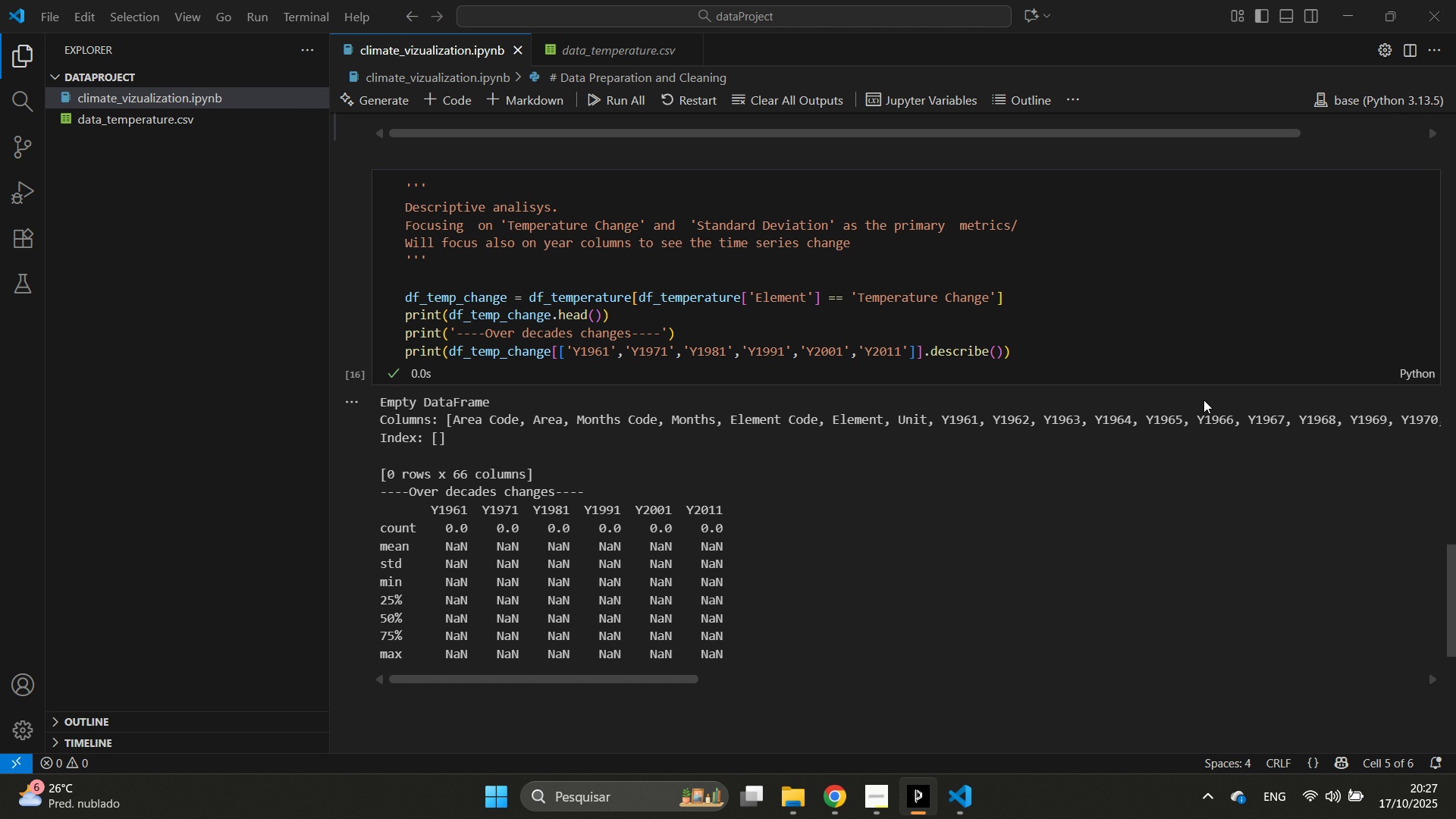 
wait(22.11)
 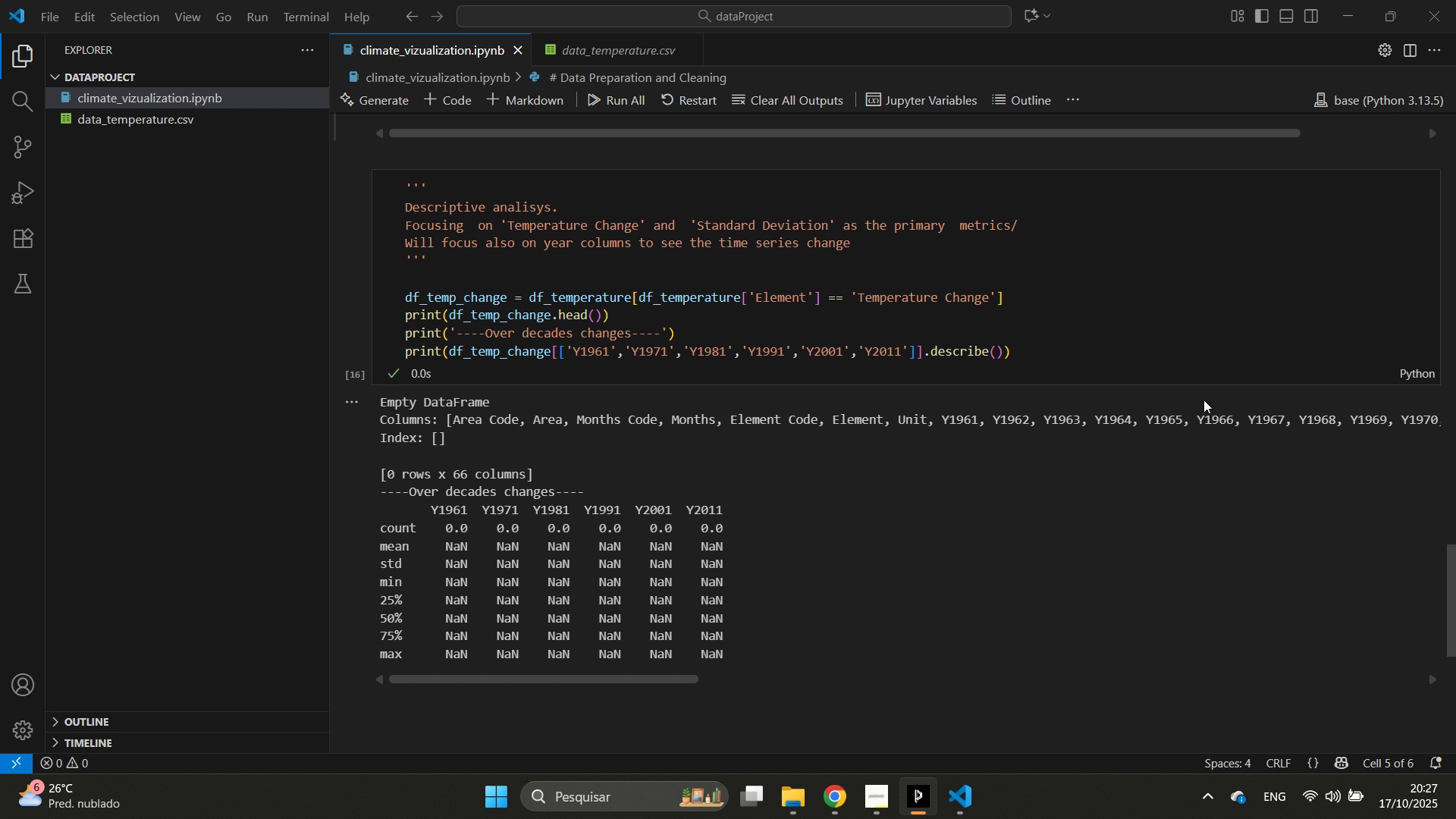 
scroll: coordinate [1211, 474], scroll_direction: up, amount: 1.0
 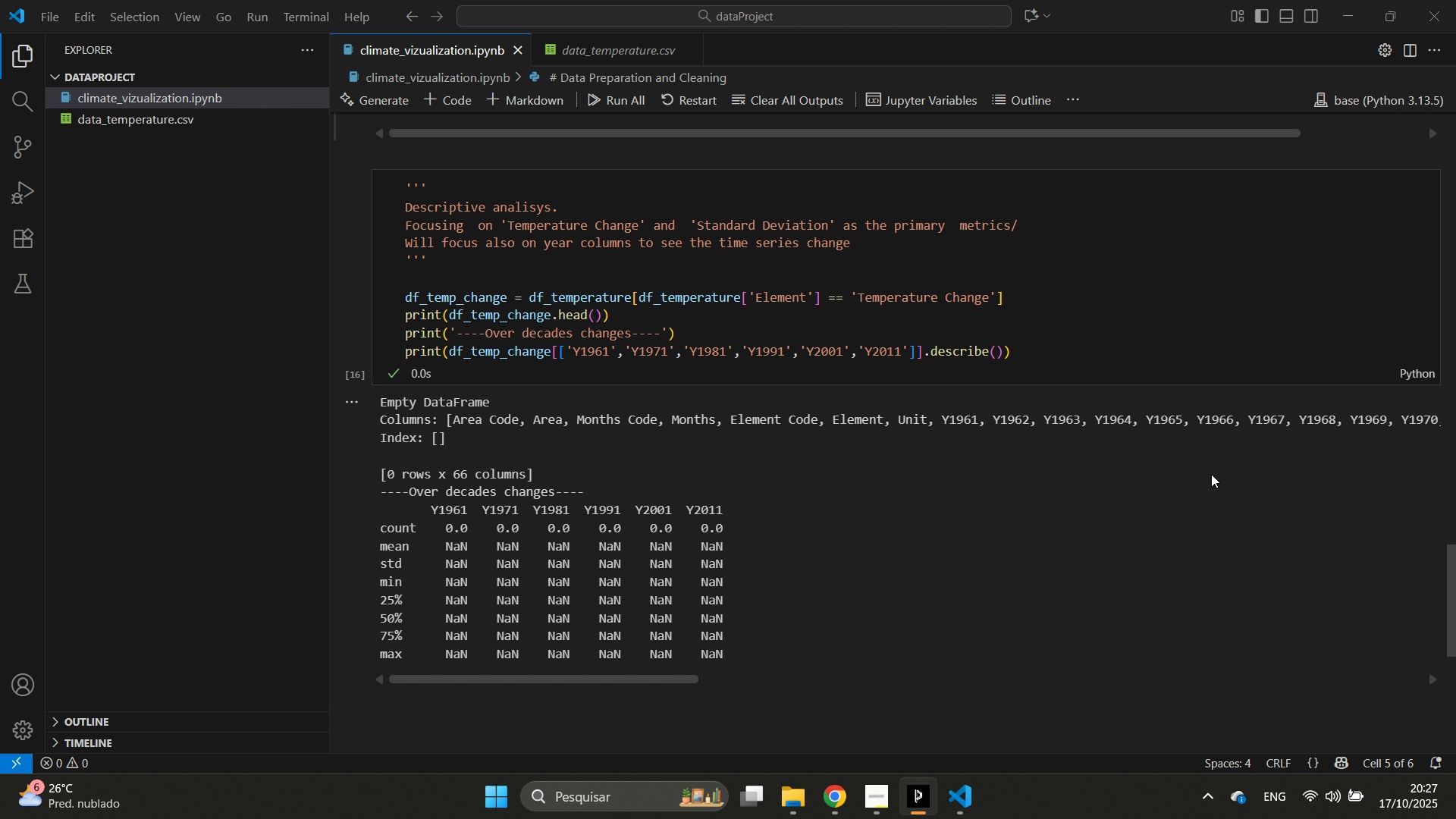 
scroll: coordinate [1211, 474], scroll_direction: down, amount: 2.0
 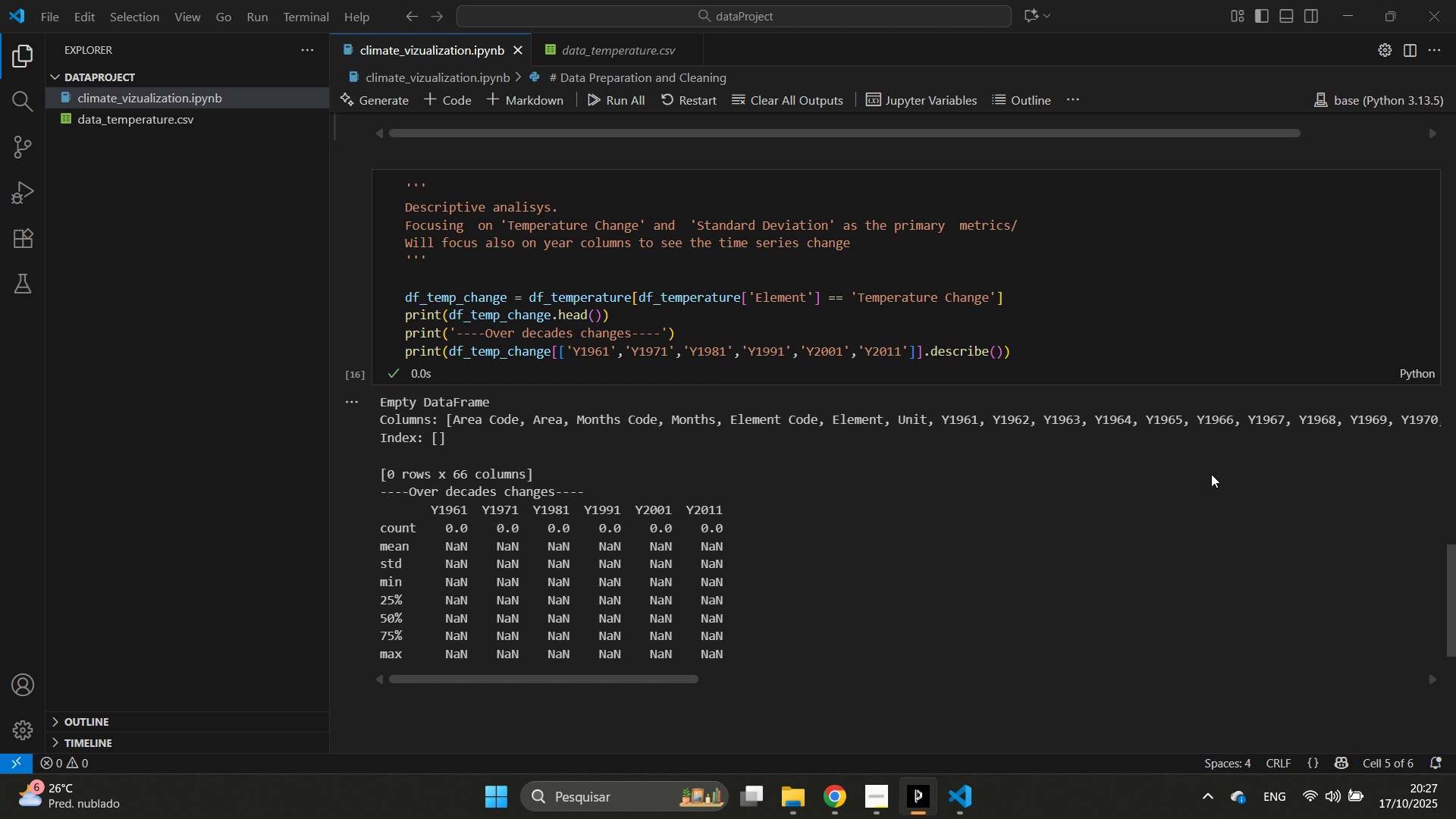 
scroll: coordinate [1211, 474], scroll_direction: up, amount: 10.0
 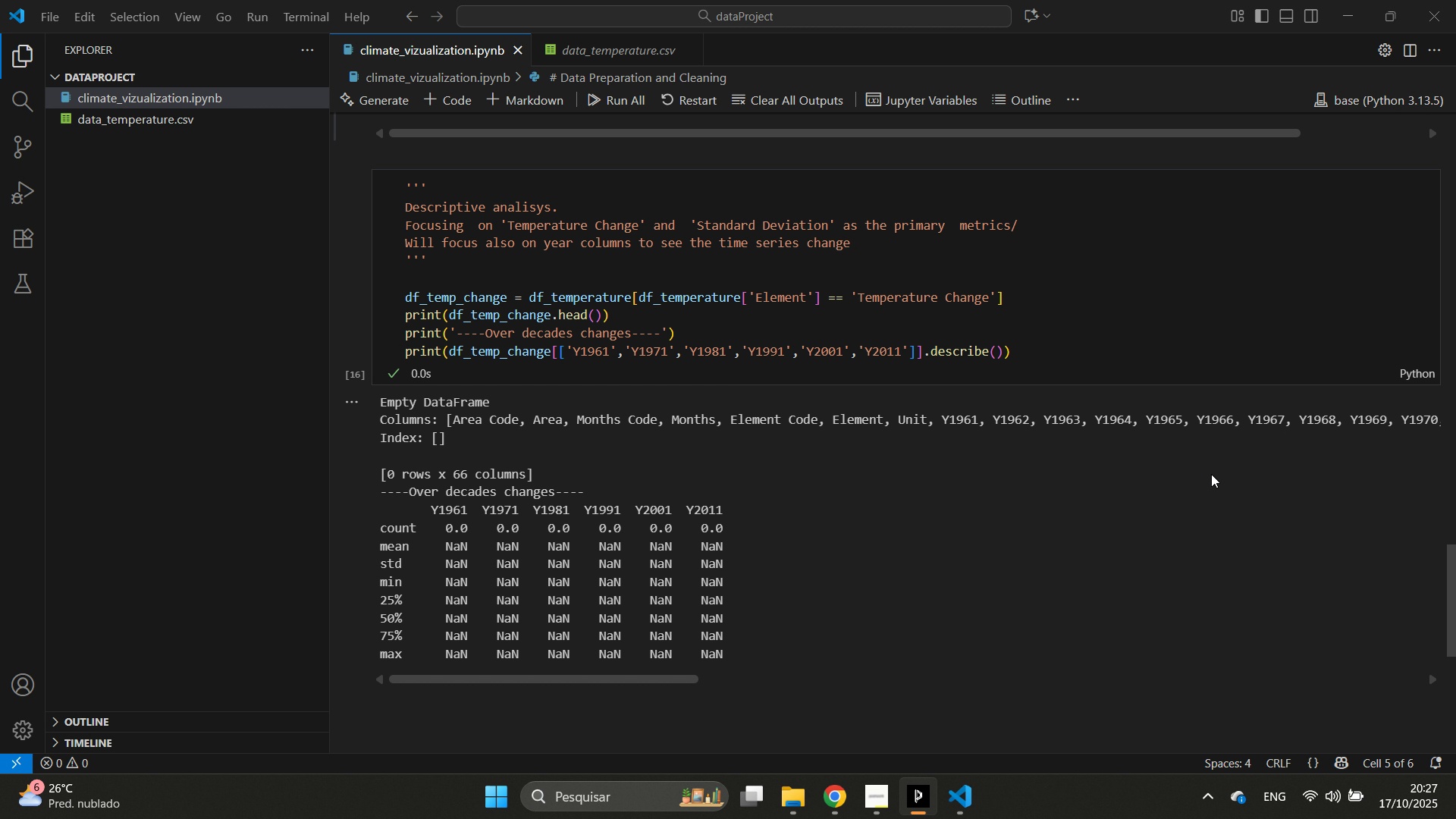 
scroll: coordinate [1211, 474], scroll_direction: down, amount: 7.0
 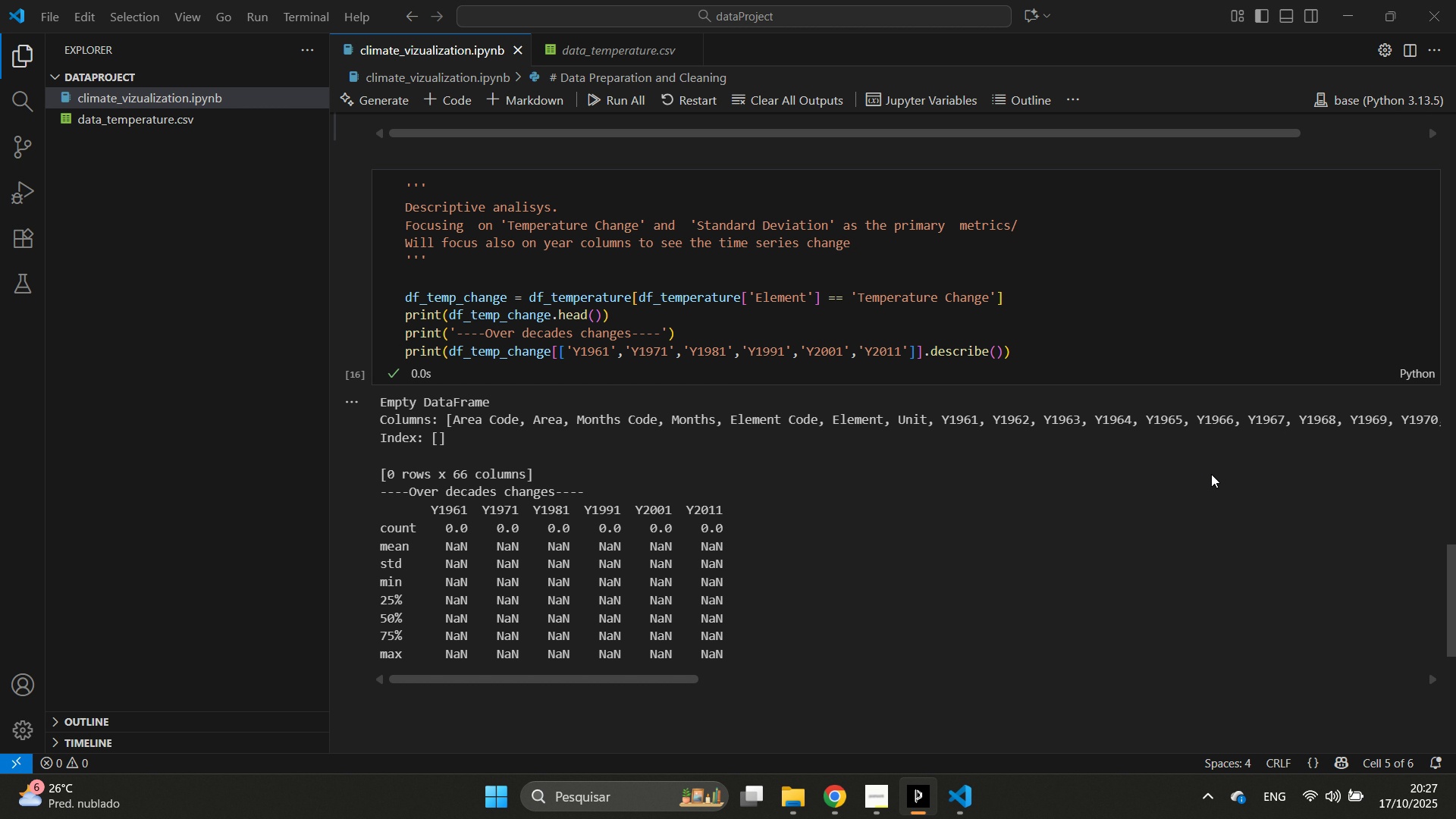 
scroll: coordinate [1211, 474], scroll_direction: up, amount: 2.0
 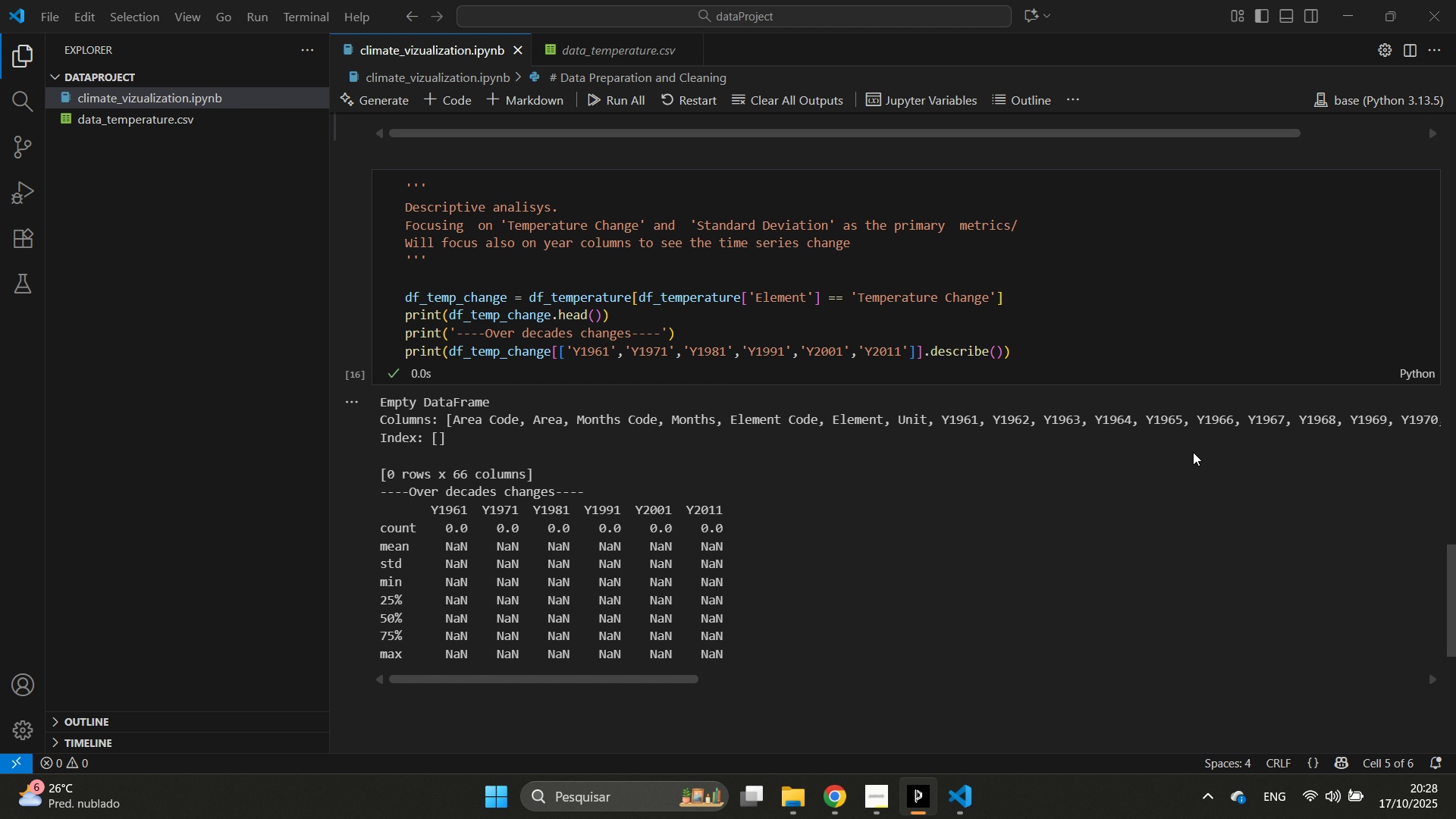 
scroll: coordinate [1192, 435], scroll_direction: down, amount: 14.0
 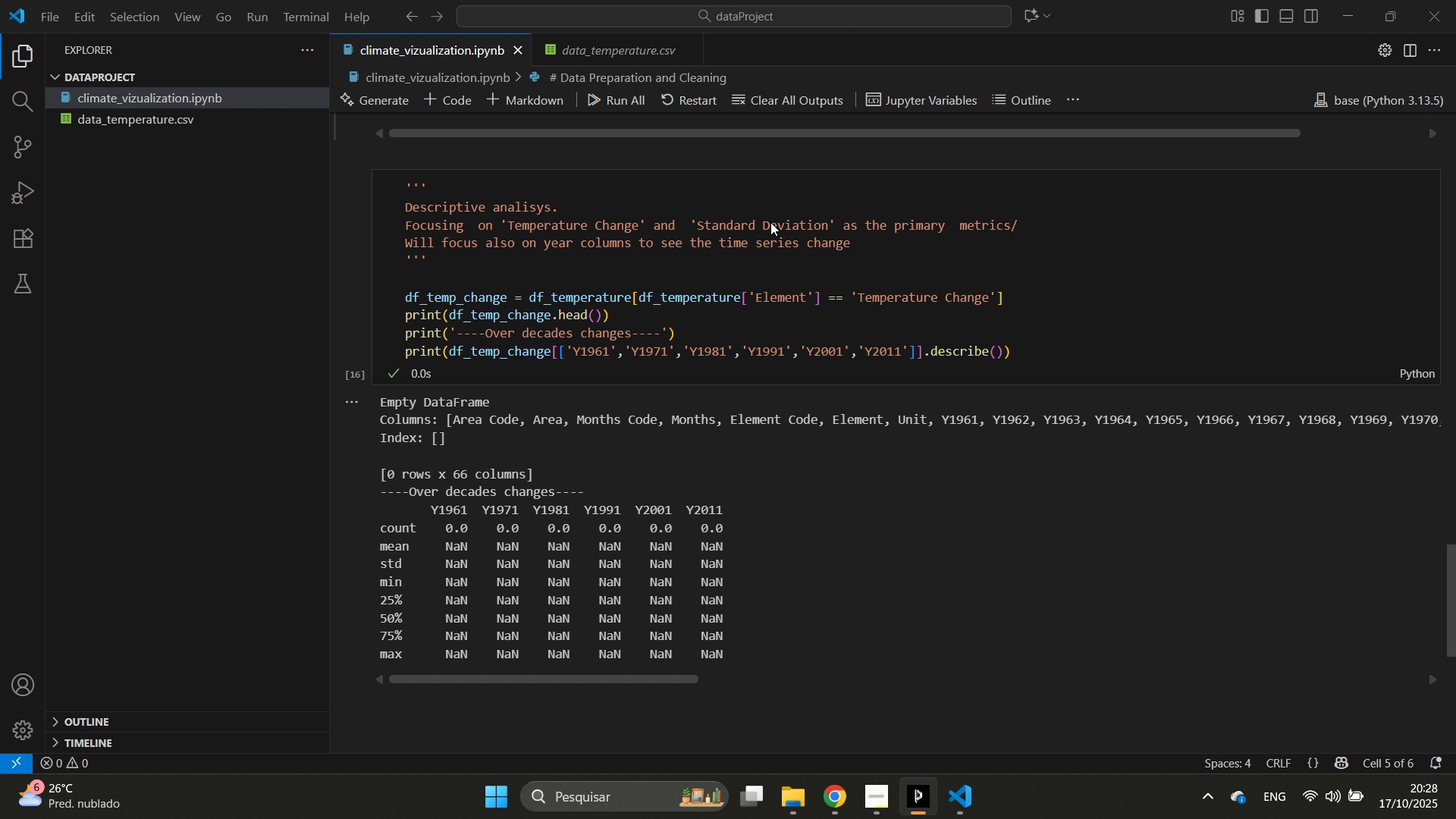 
left_click([653, 83])
 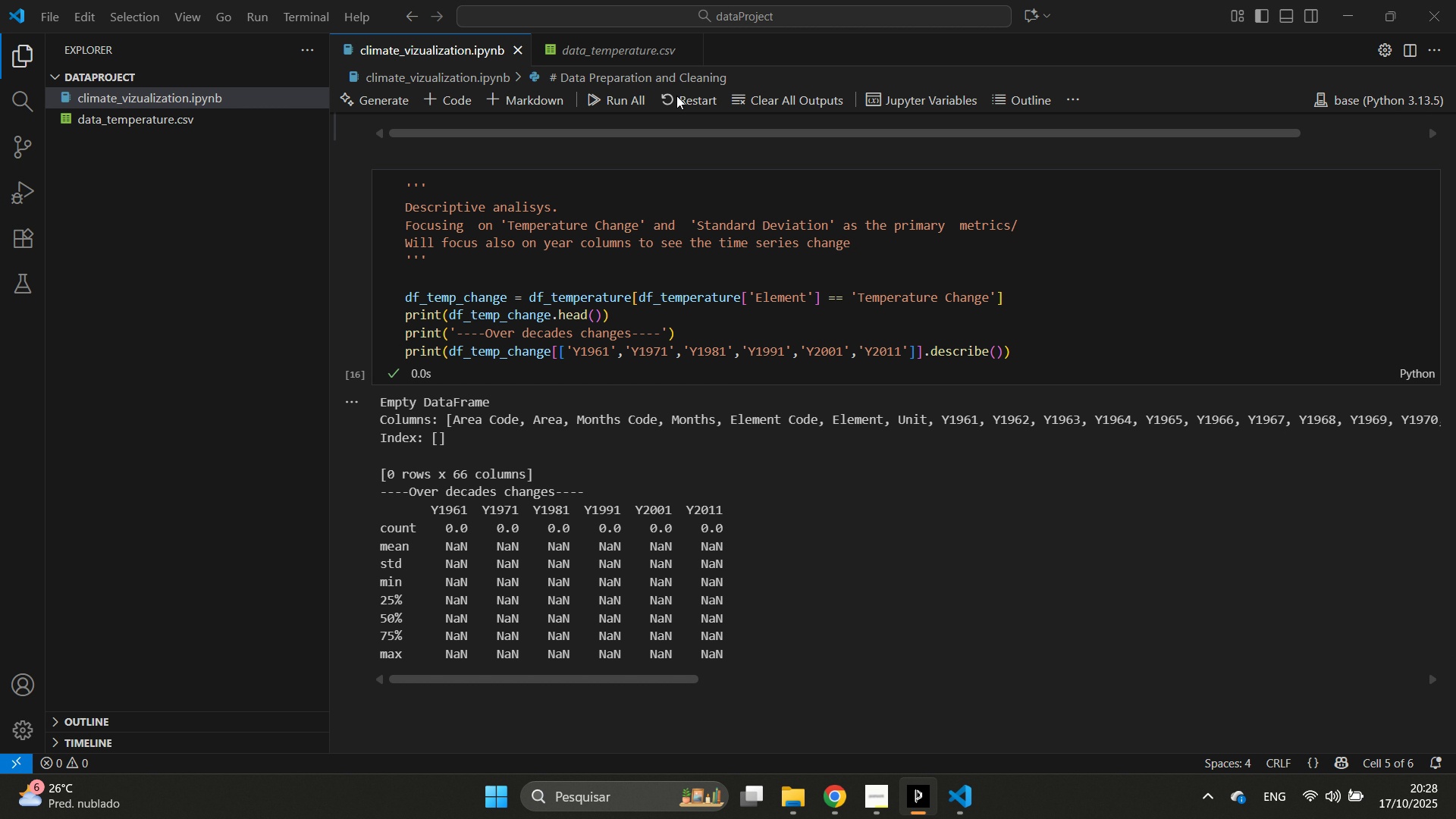 
type(present the correcto )
key(Backspace)
key(Backspace)
type( code then  please)
 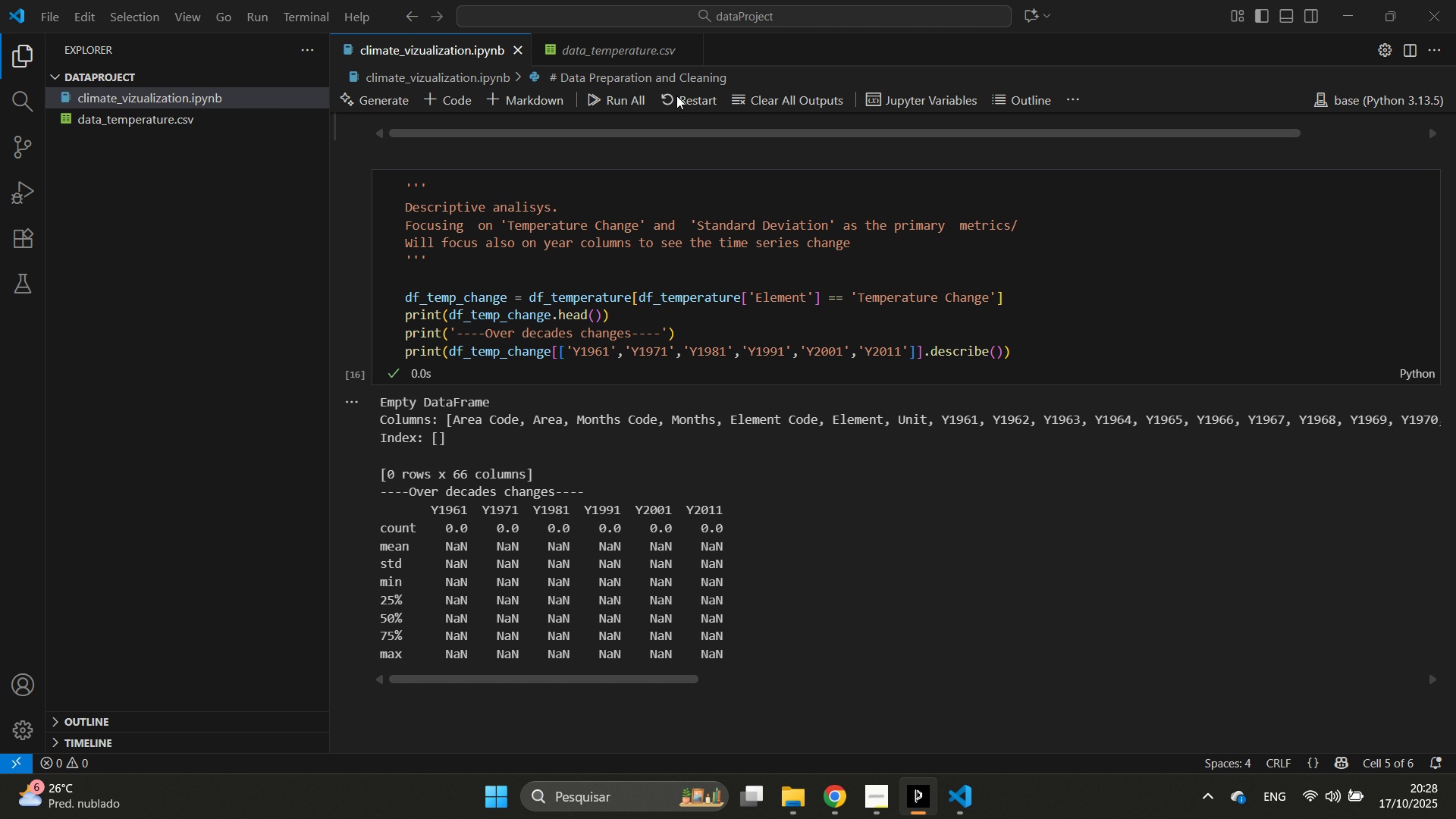 
key(Enter)
 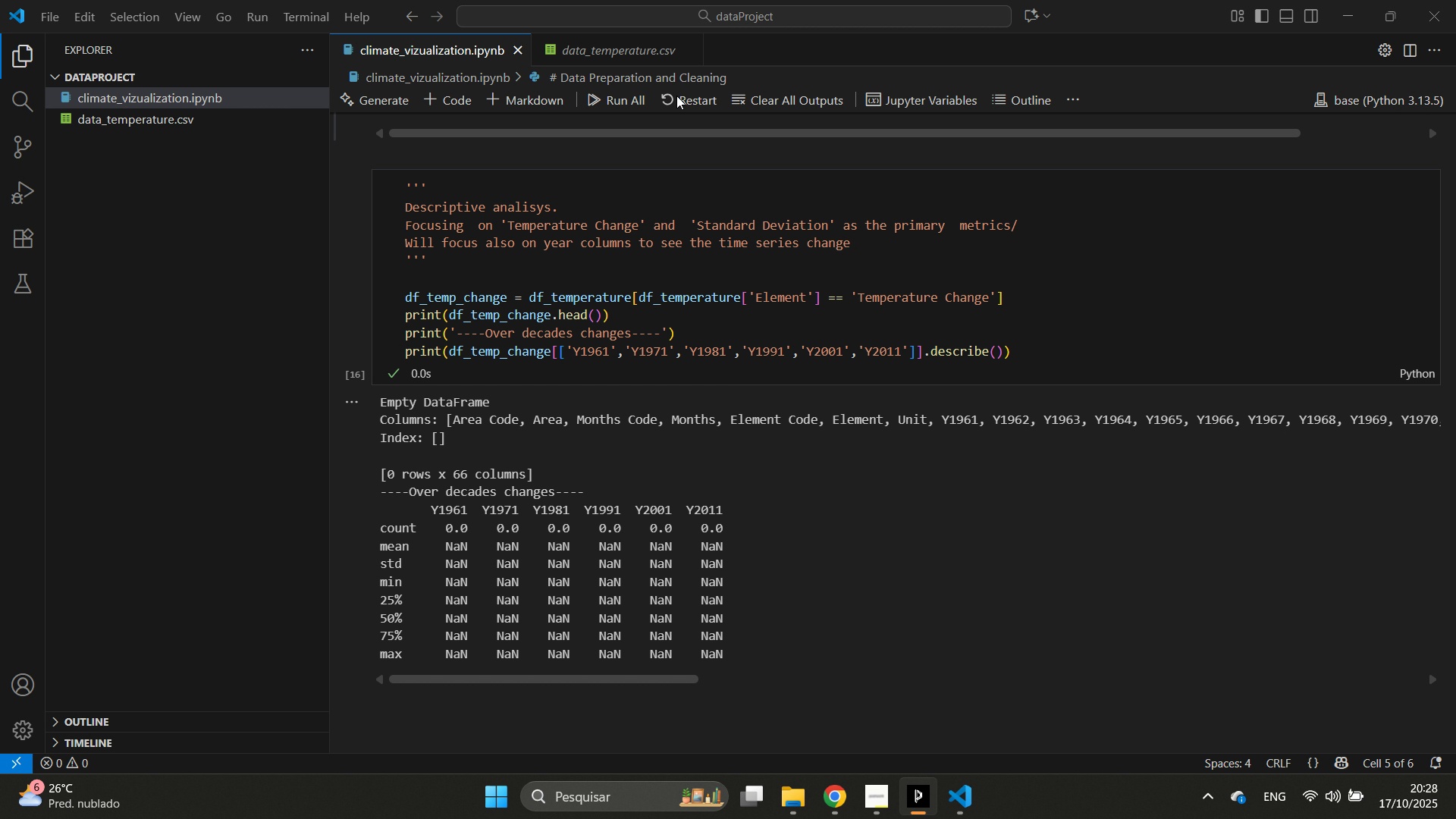 
wait(20.38)
 